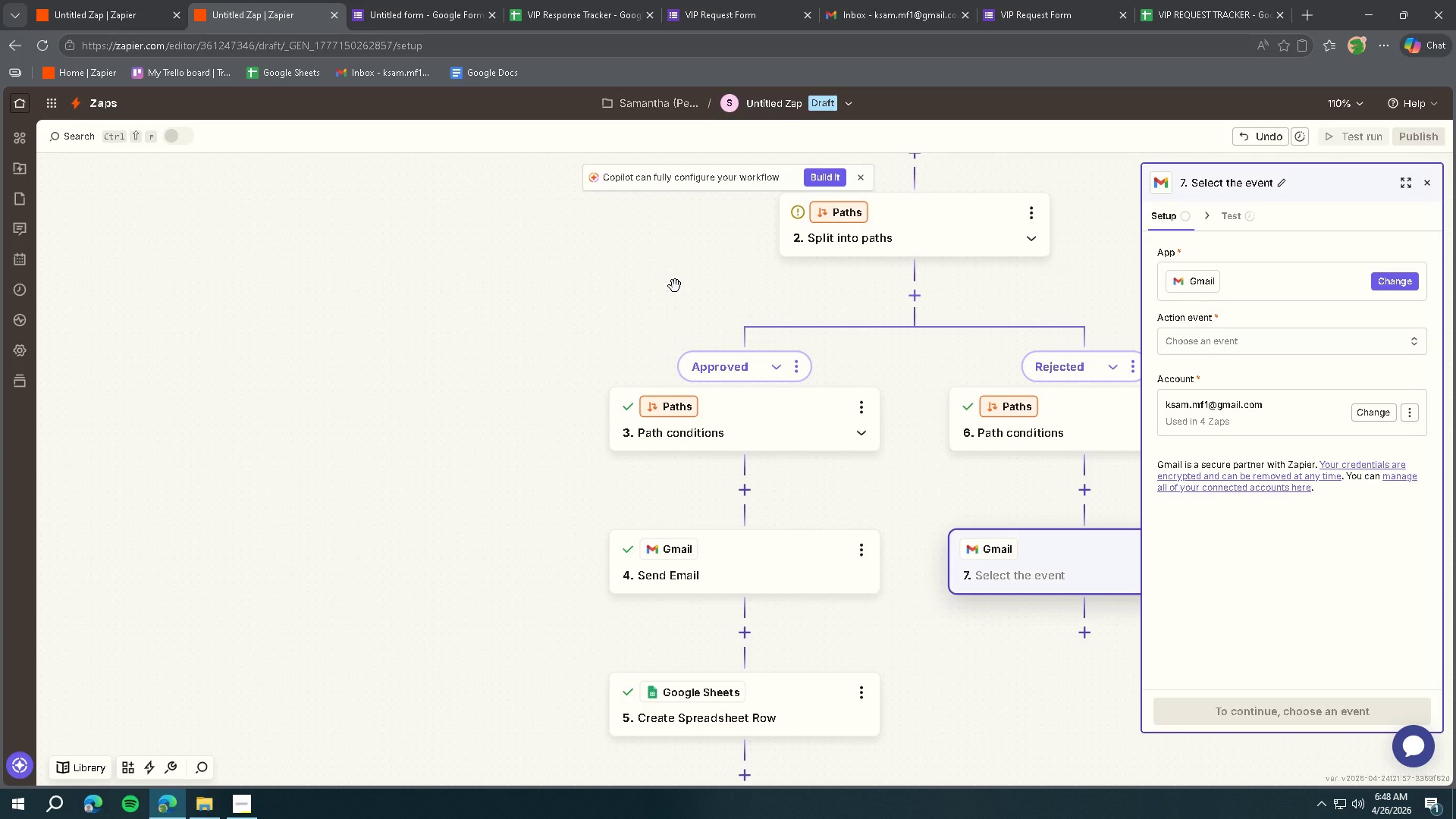 
wait(26.52)
 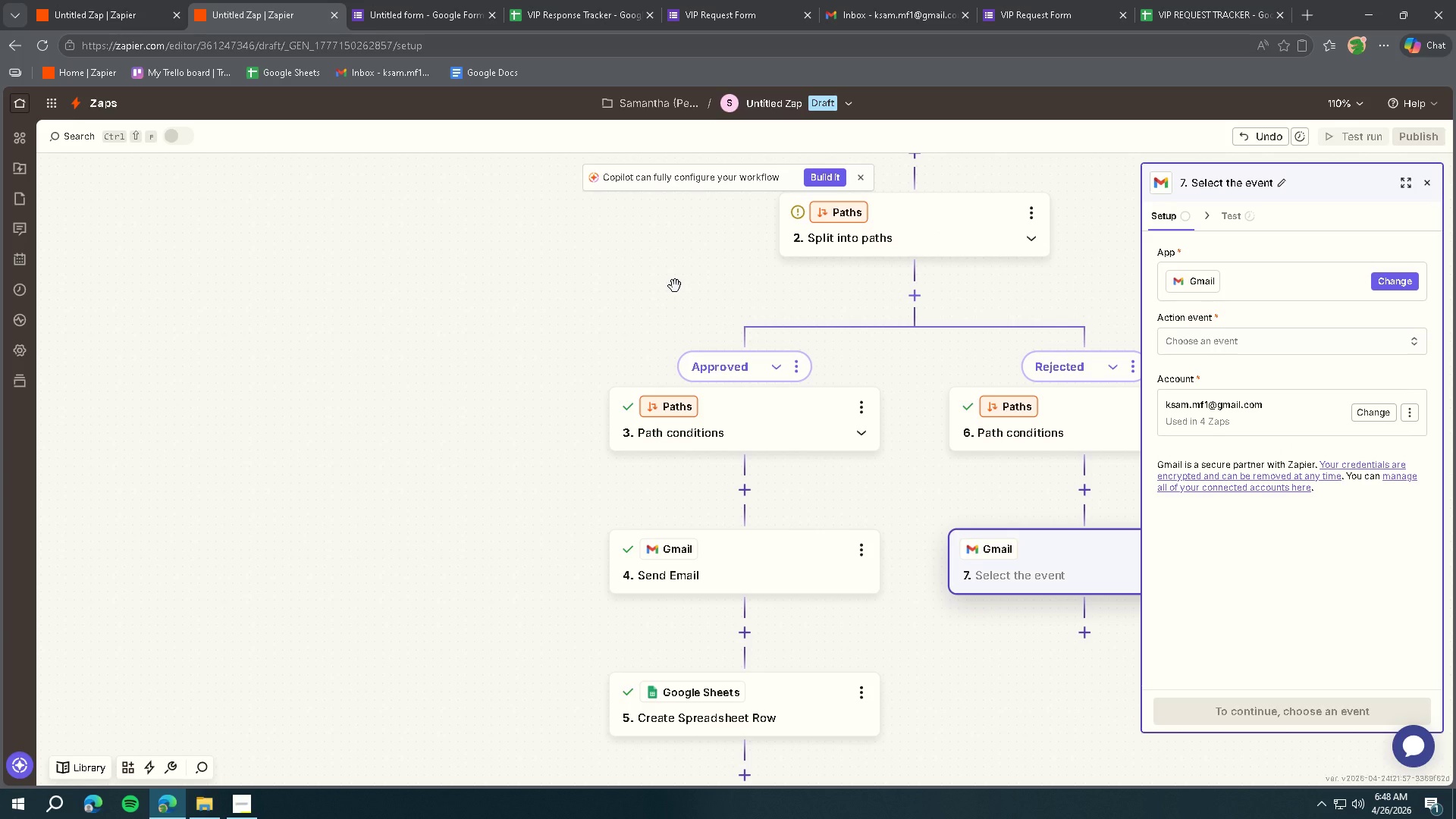 
left_click([1085, 422])
 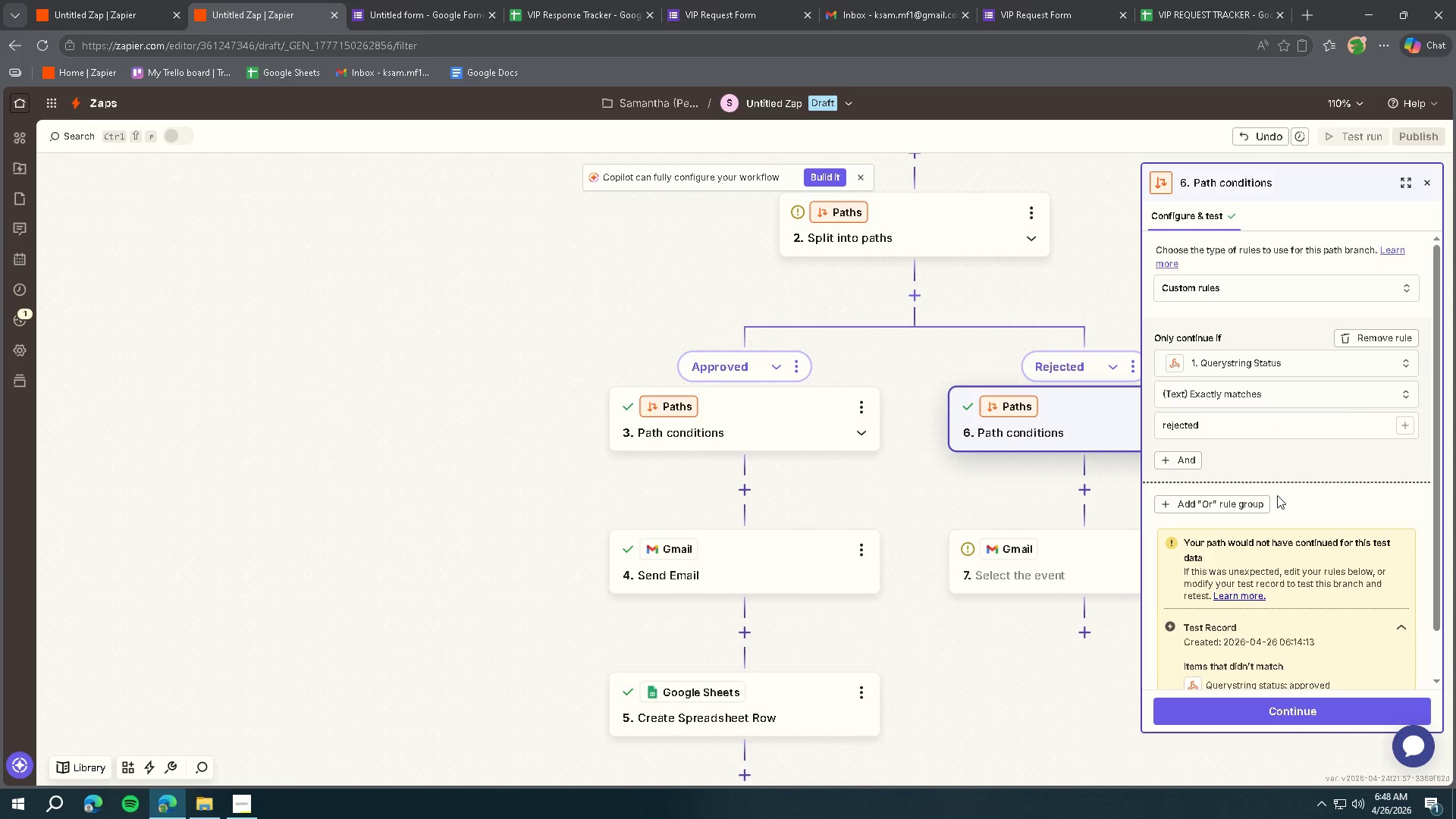 
scroll: coordinate [1310, 476], scroll_direction: down, amount: 3.0
 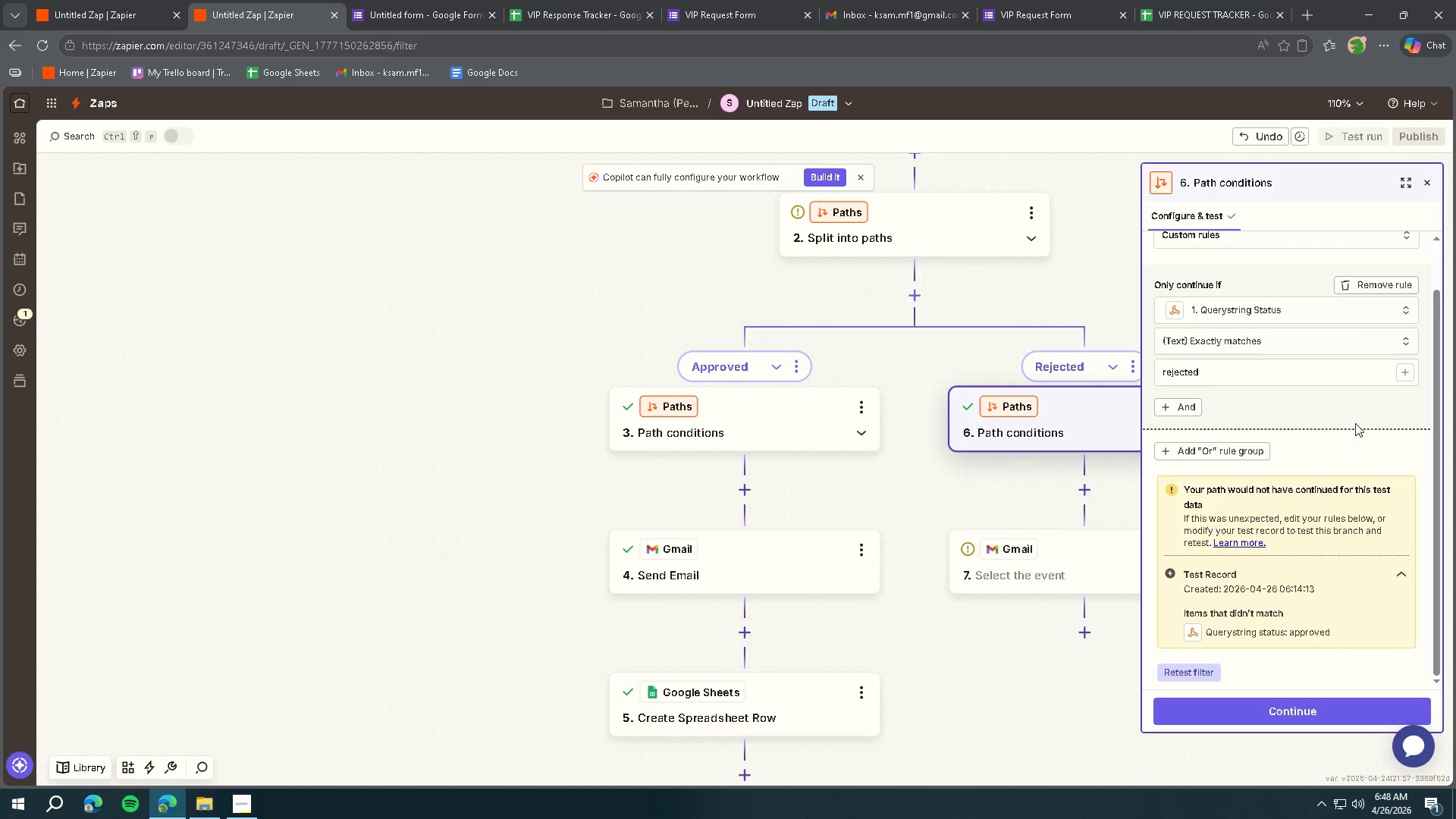 
scroll: coordinate [1342, 501], scroll_direction: up, amount: 2.0
 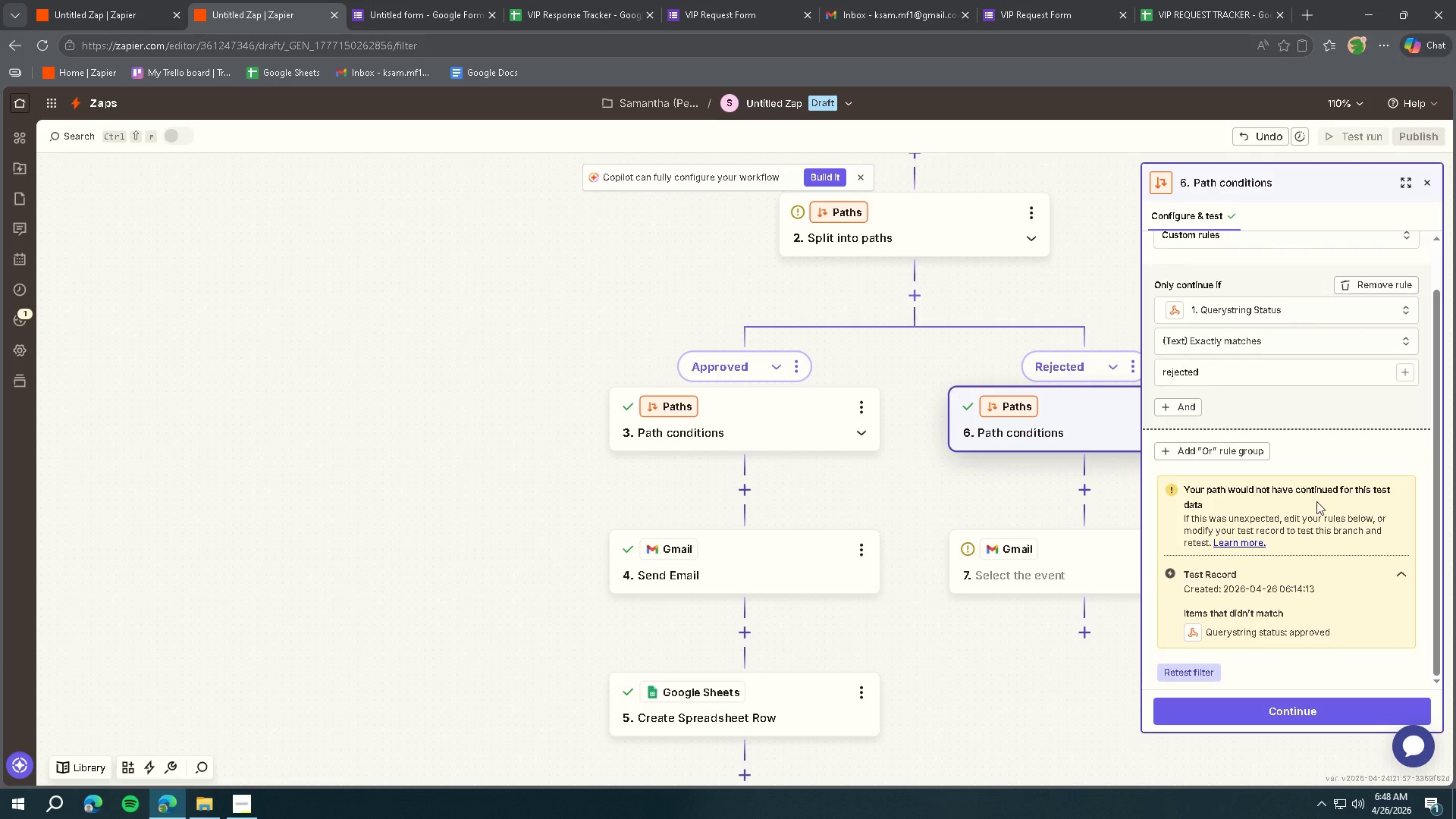 
left_click([1044, 566])
 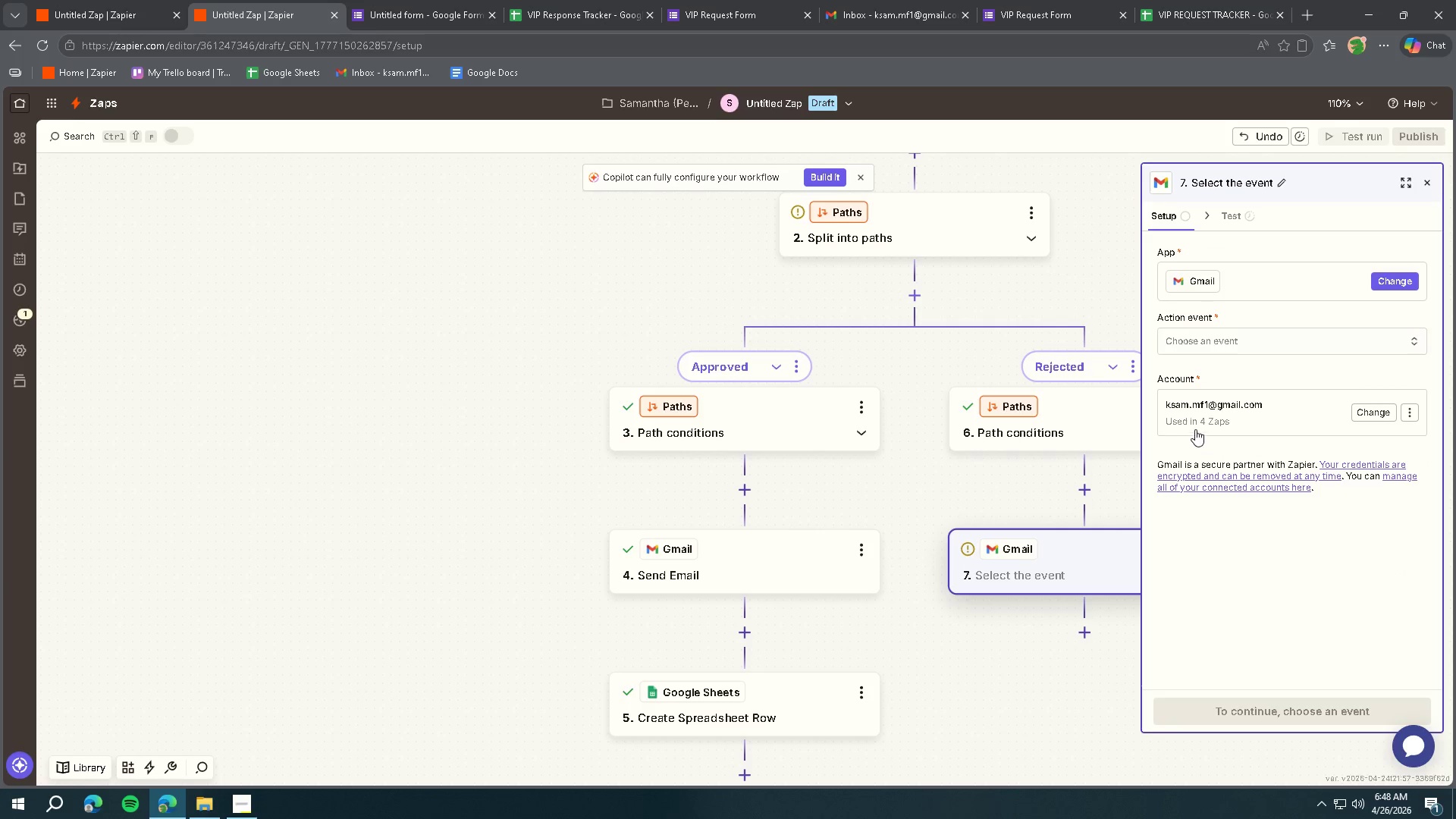 
left_click([1244, 340])
 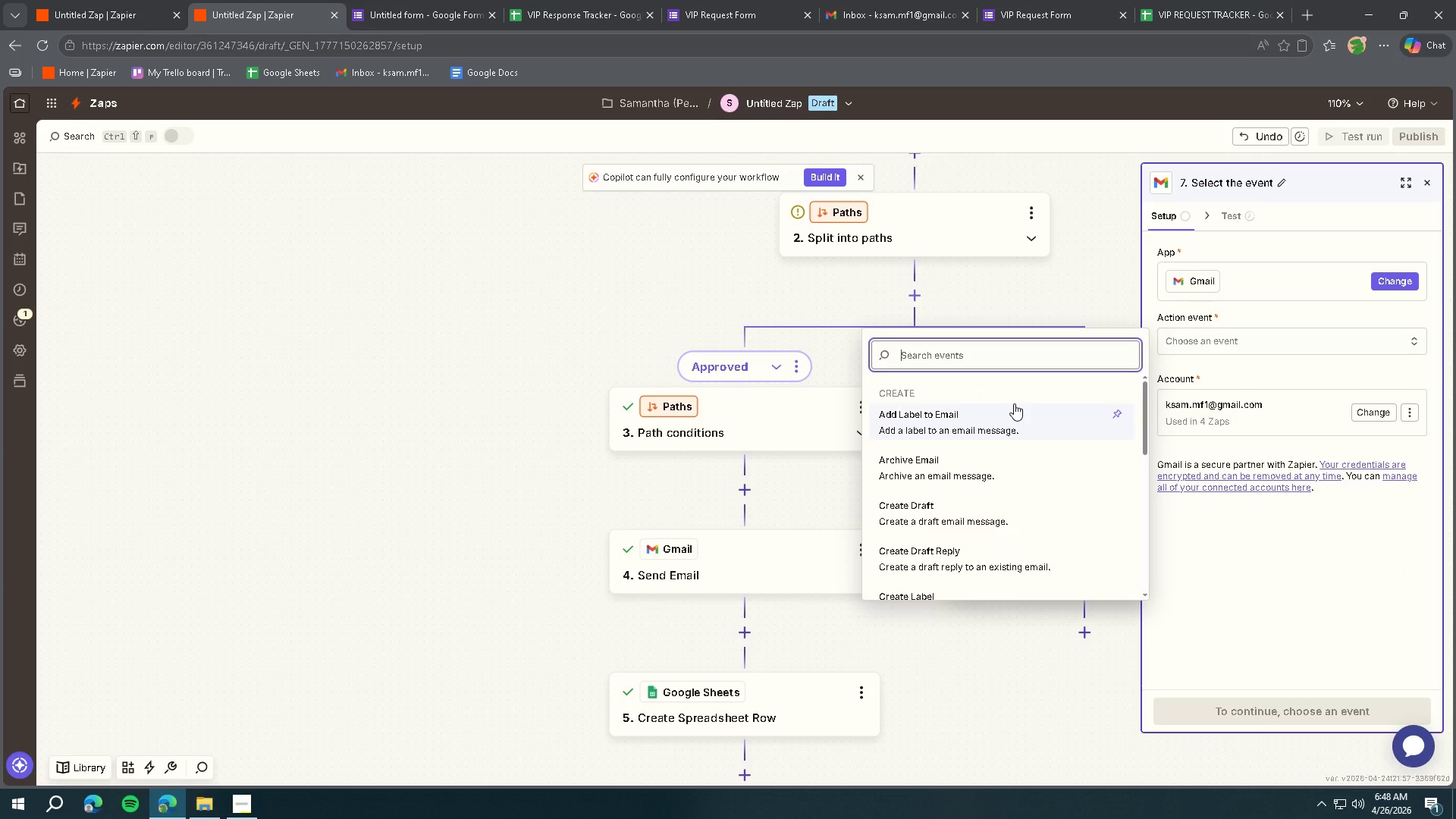 
scroll: coordinate [1012, 463], scroll_direction: down, amount: 5.0
 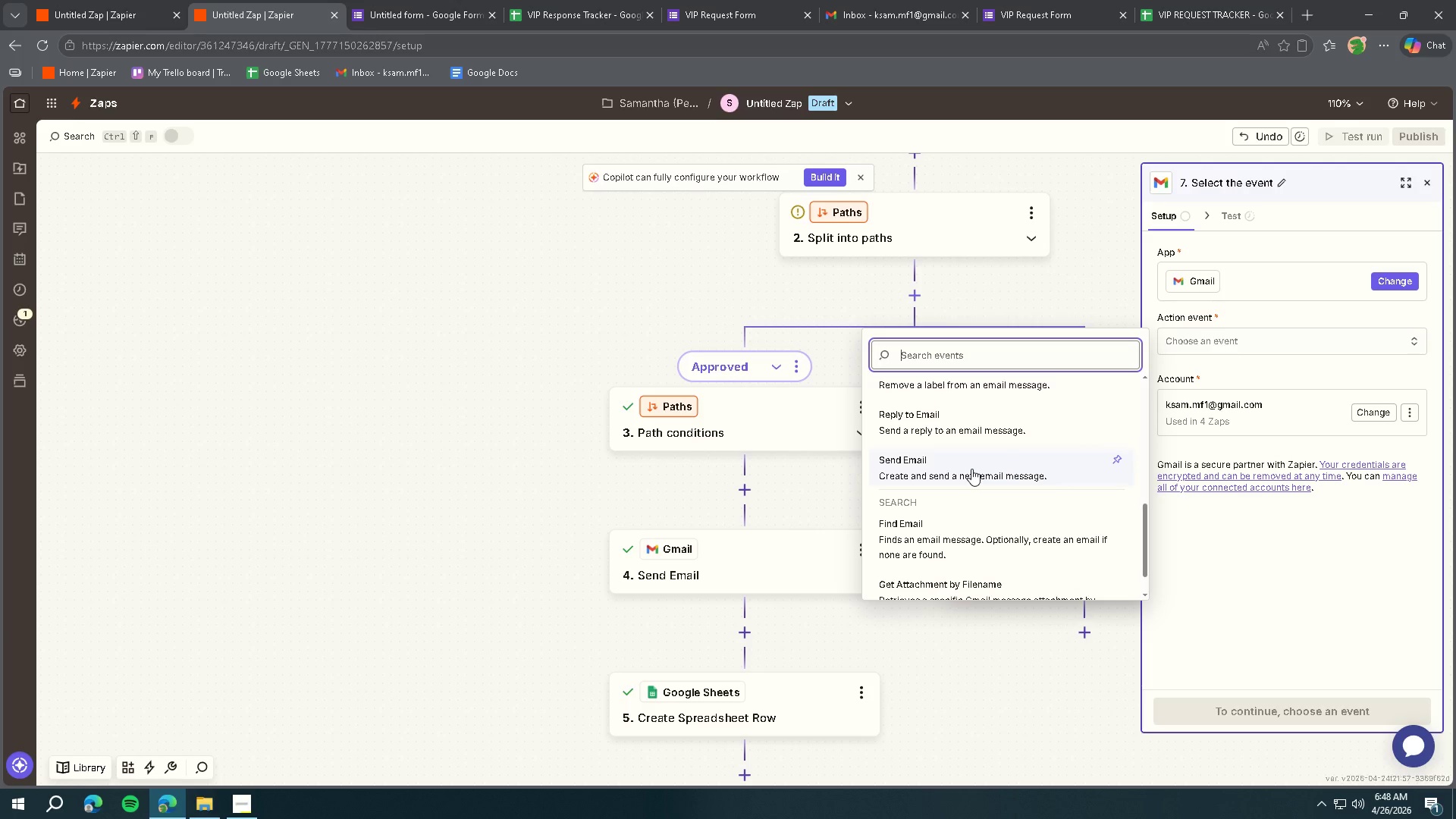 
left_click([971, 469])
 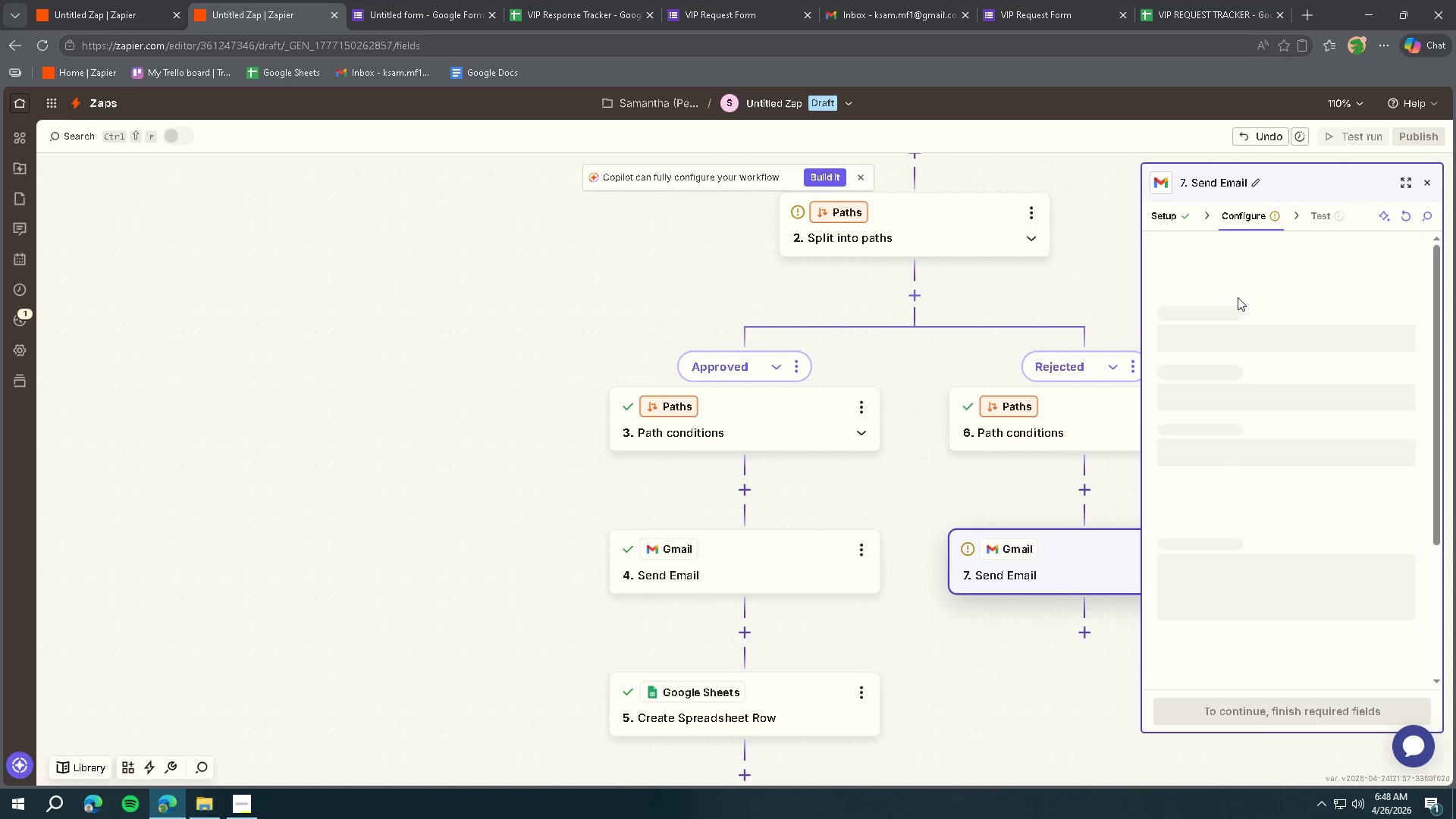 
wait(5.12)
 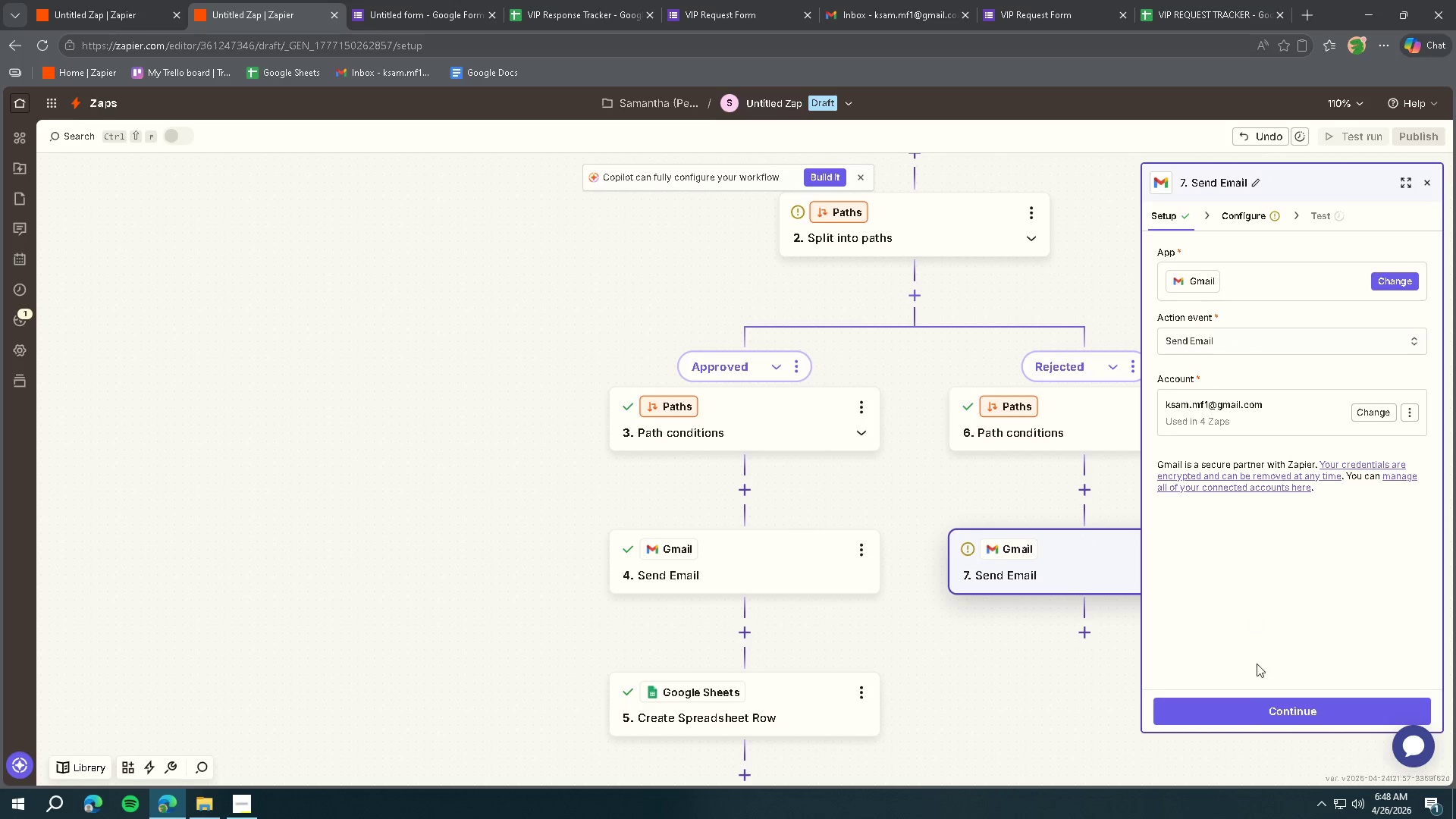 
left_click([1404, 272])
 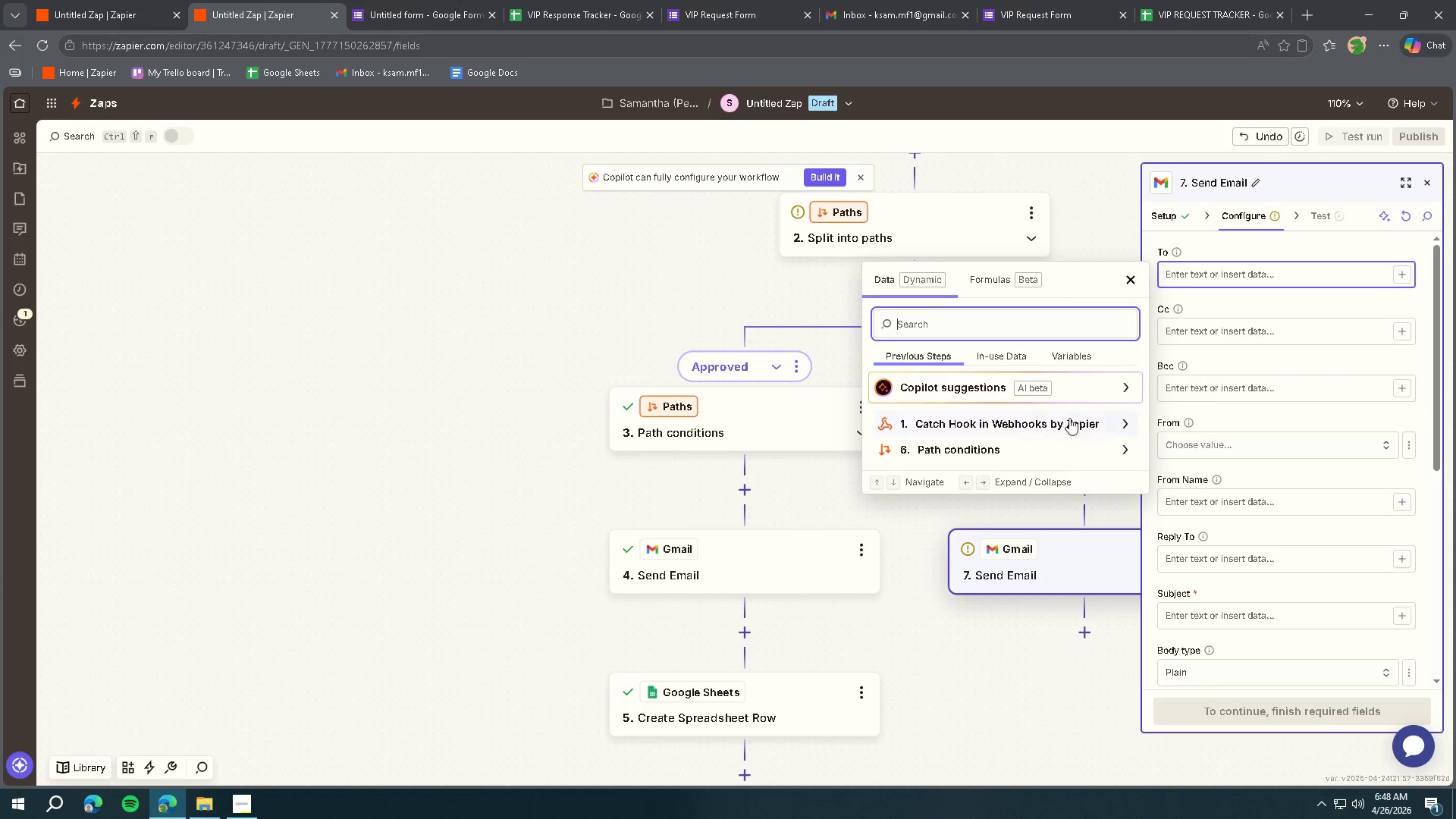 
left_click([1028, 418])
 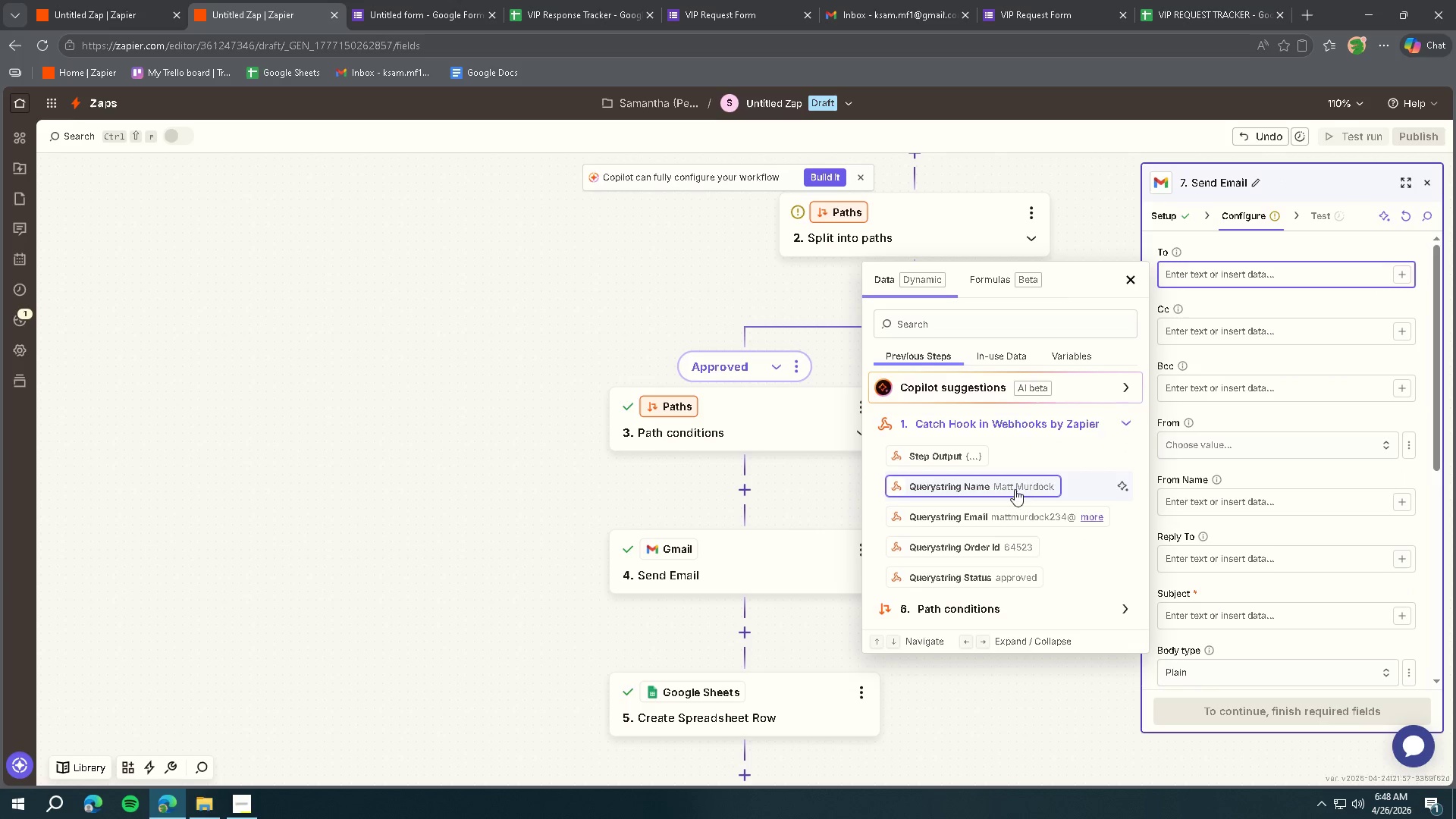 
left_click([1009, 519])
 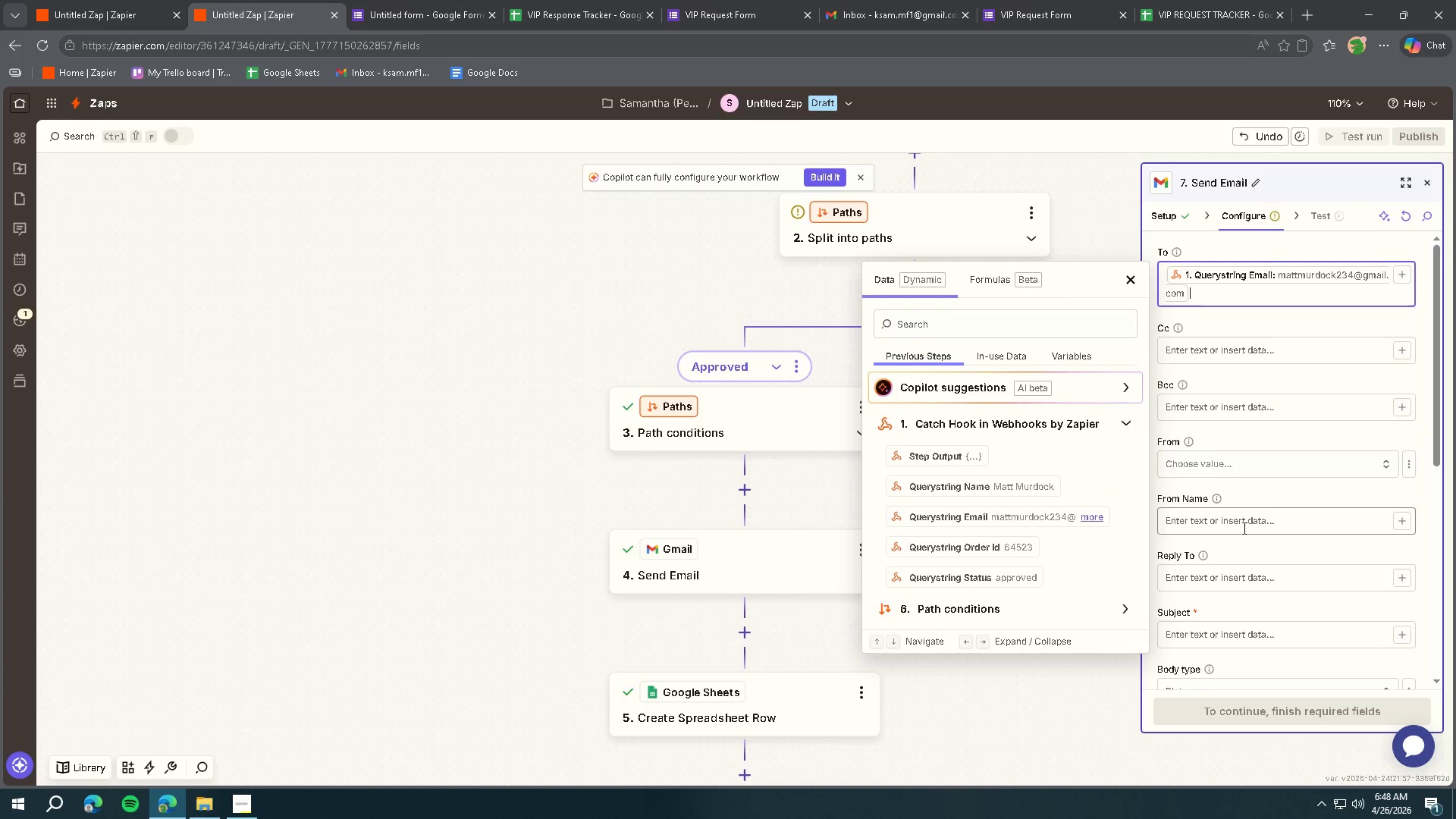 
scroll: coordinate [1257, 525], scroll_direction: down, amount: 4.0
 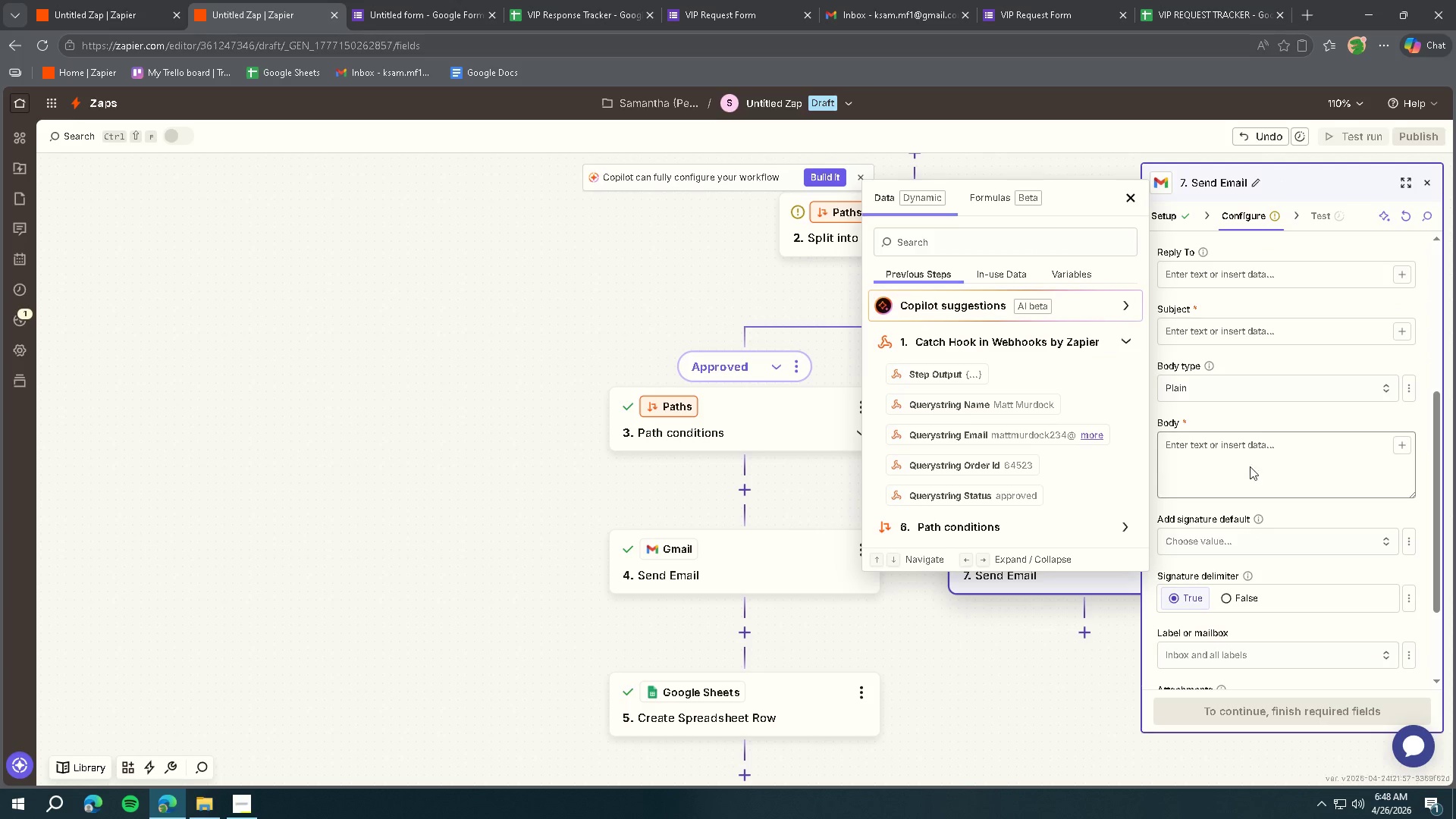 
left_click([1234, 332])
 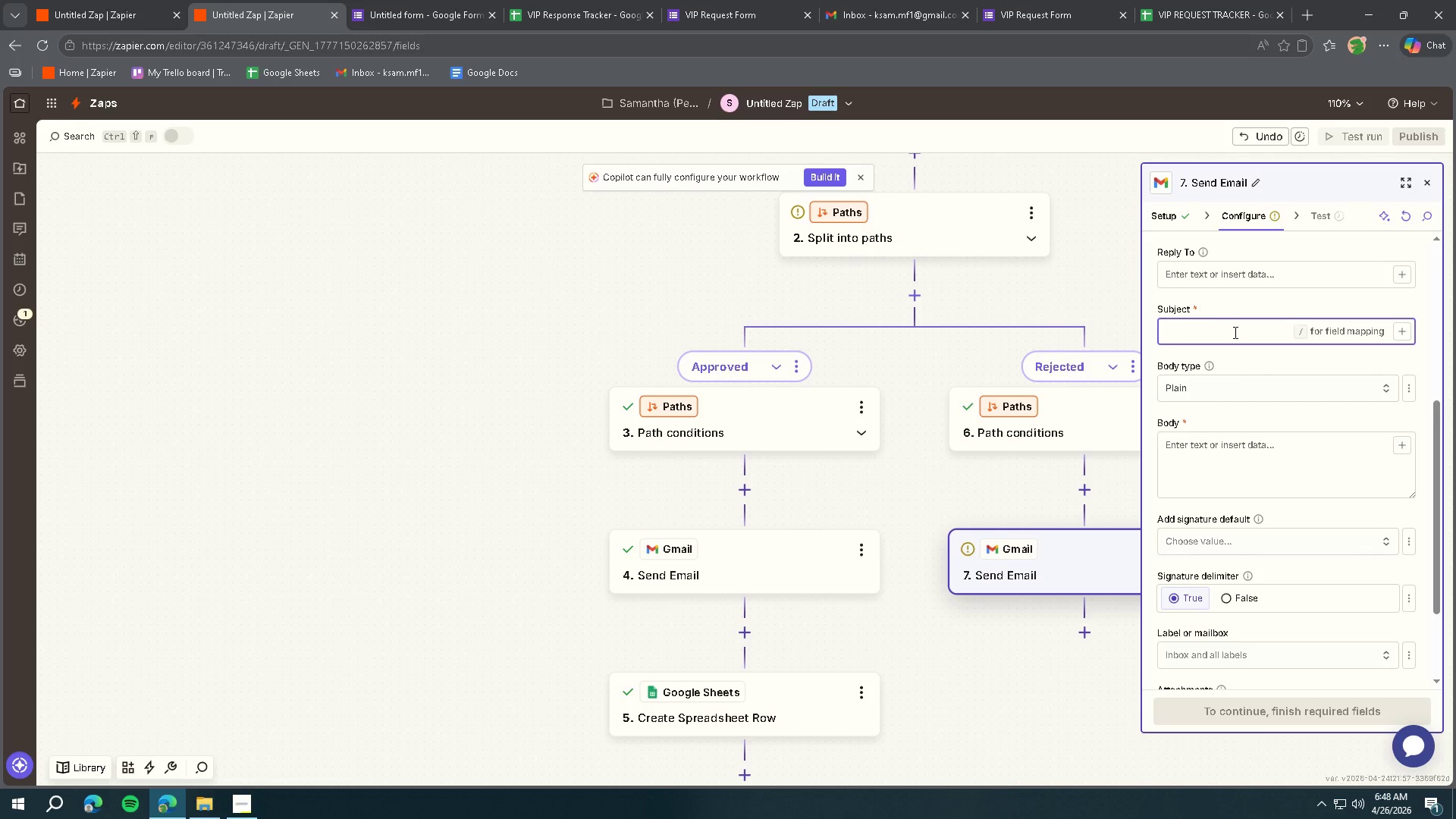 
type(Up;da)
key(Backspace)
key(Backspace)
key(Backspace)
type(pdate)
key(Backspace)
key(Backspace)
key(Backspace)
key(Backspace)
type(d)
key(Backspace)
key(Backspace)
key(Backspace)
type(d)
key(Backspace)
type(pdate on Your VIP Request)
 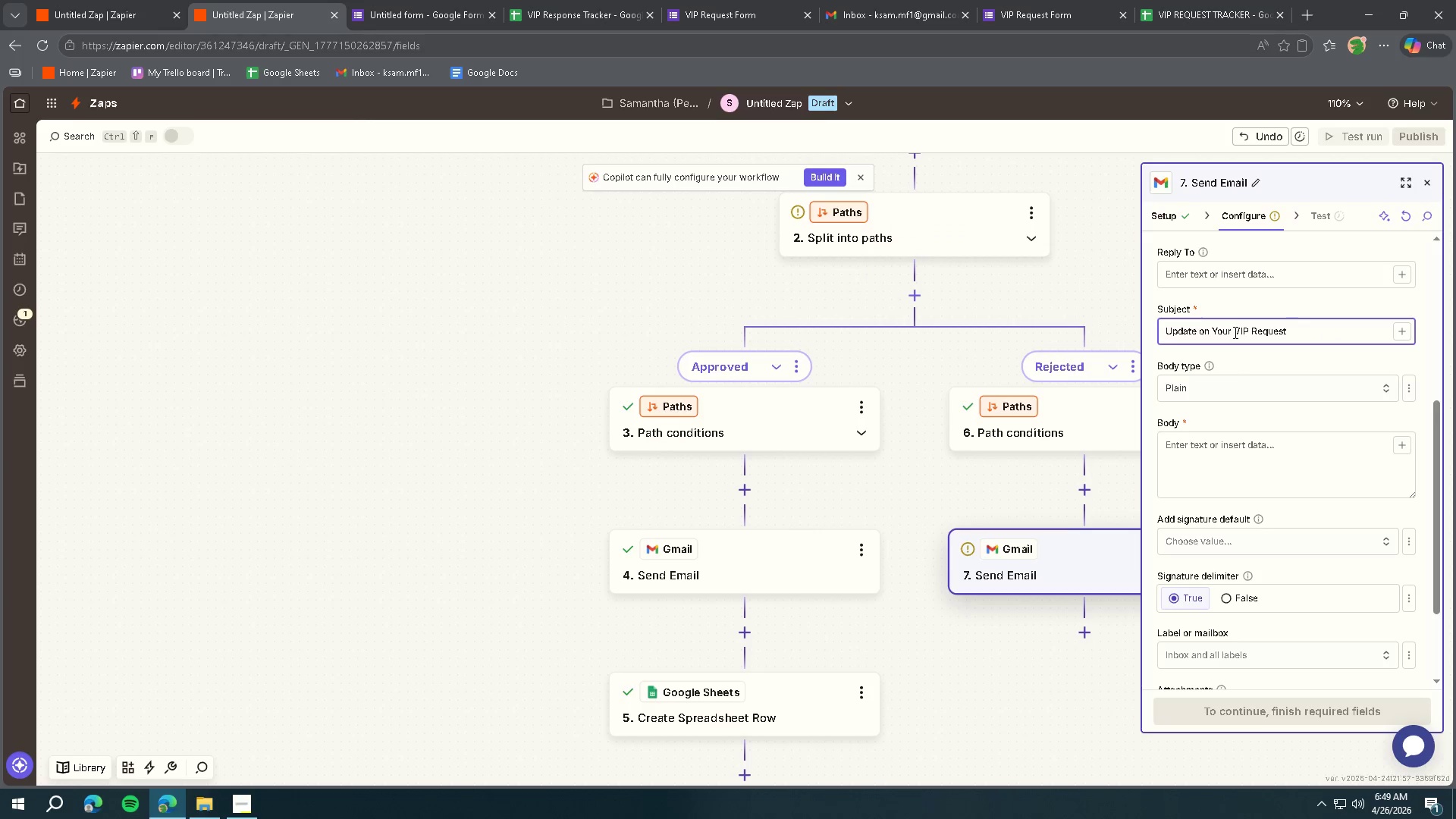 
wait(9.7)
 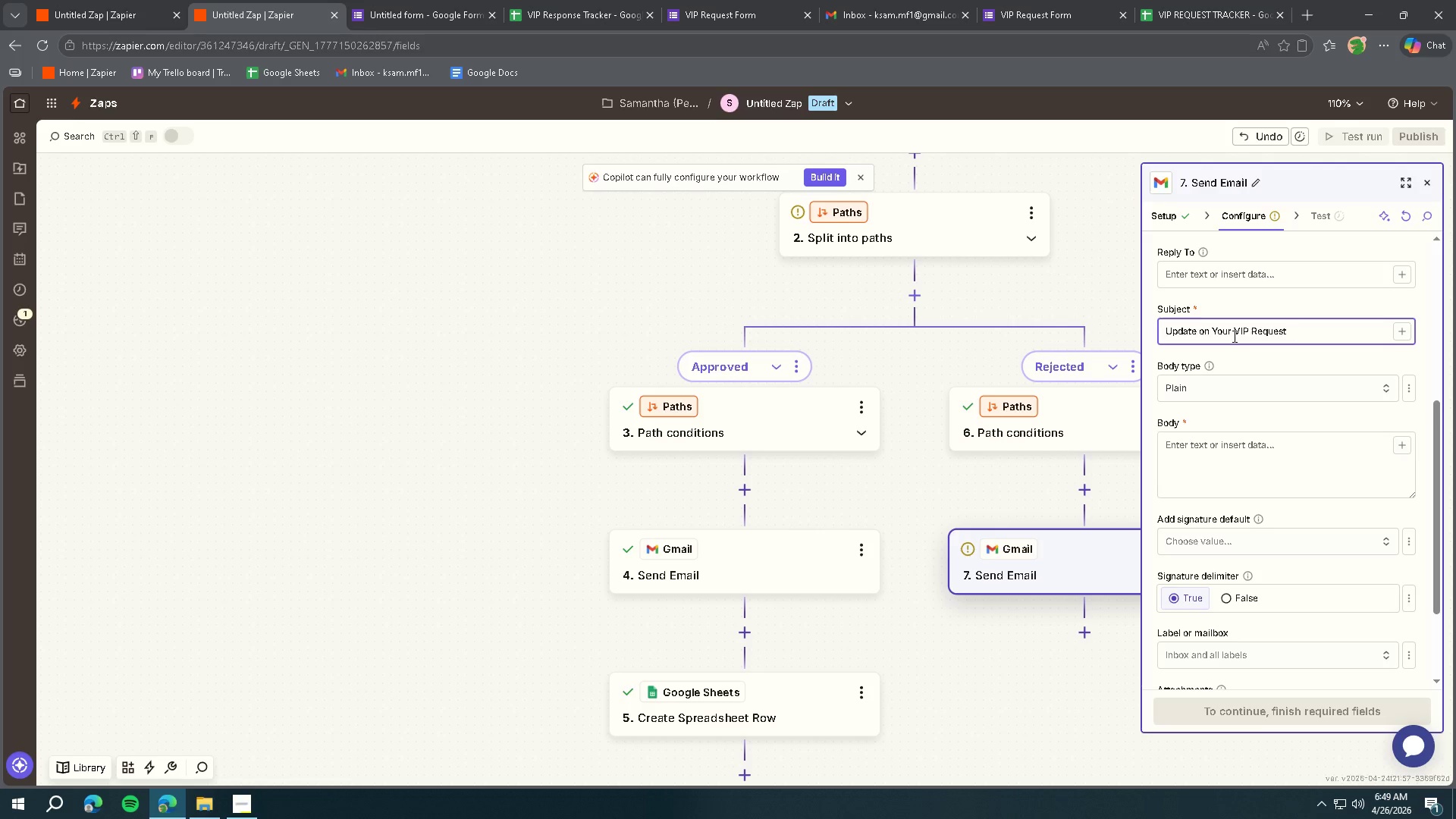 
left_click([786, 576])
 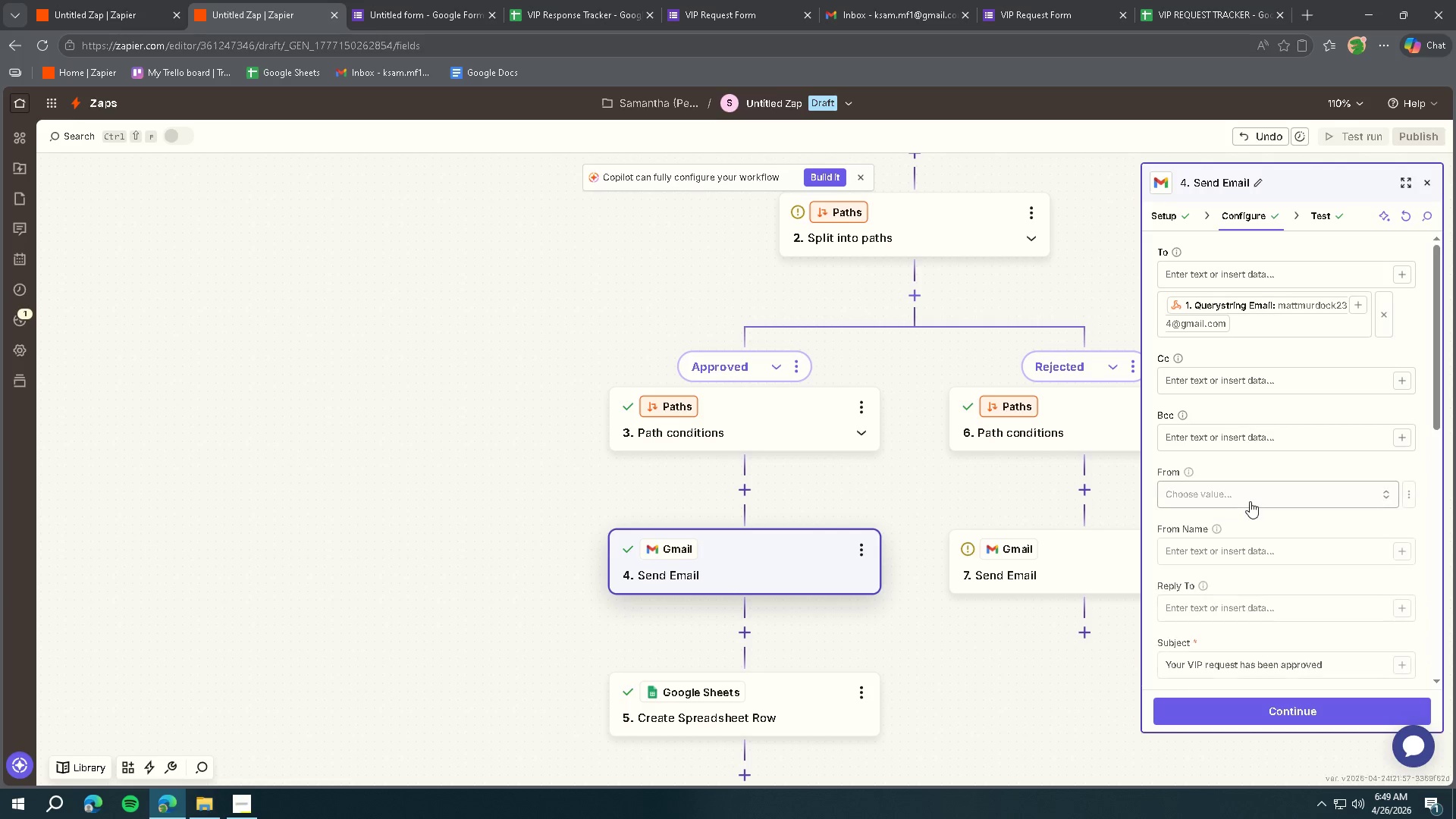 
scroll: coordinate [1249, 493], scroll_direction: down, amount: 6.0
 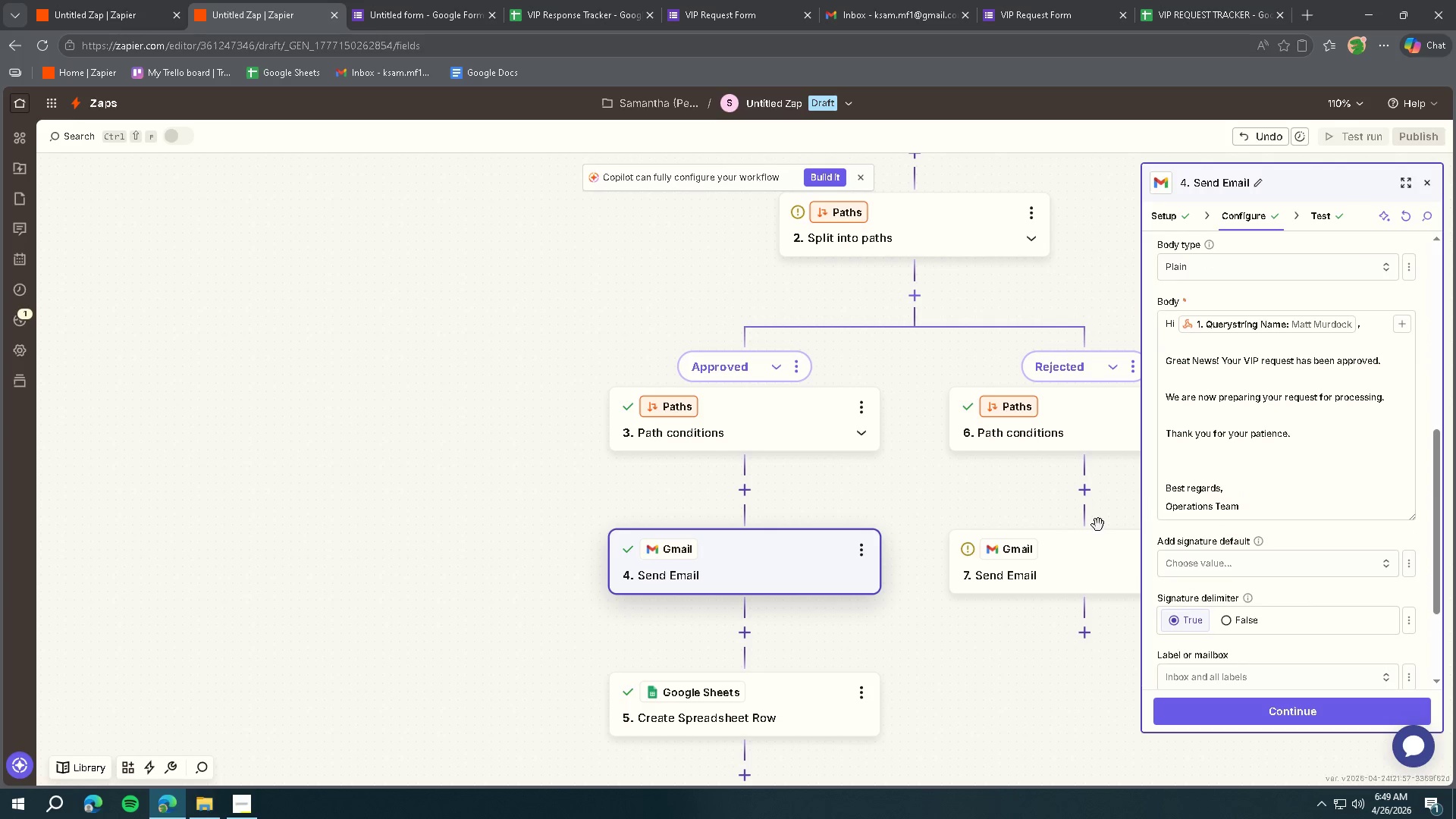 
left_click([1031, 579])
 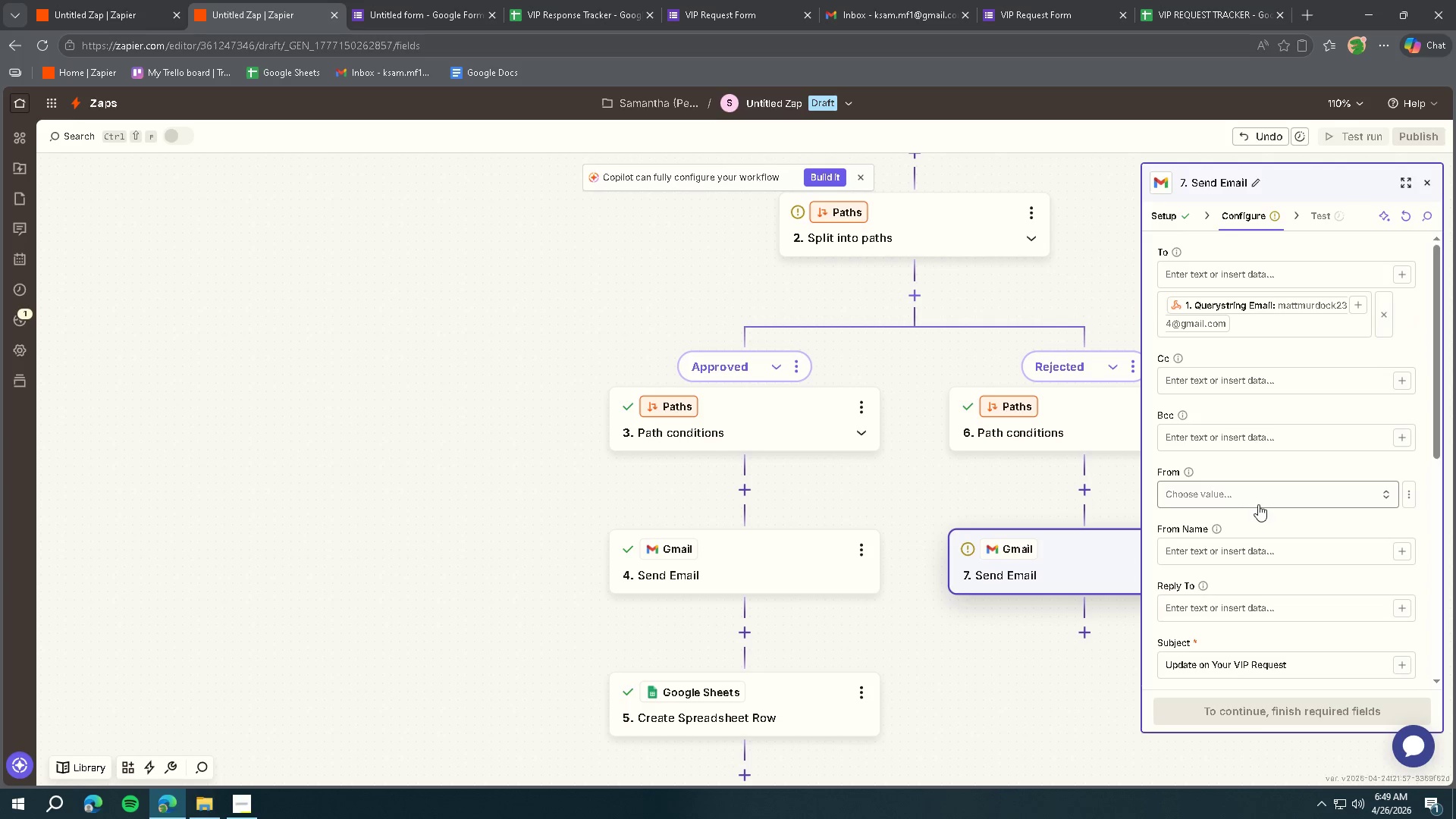 
scroll: coordinate [1258, 504], scroll_direction: down, amount: 4.0
 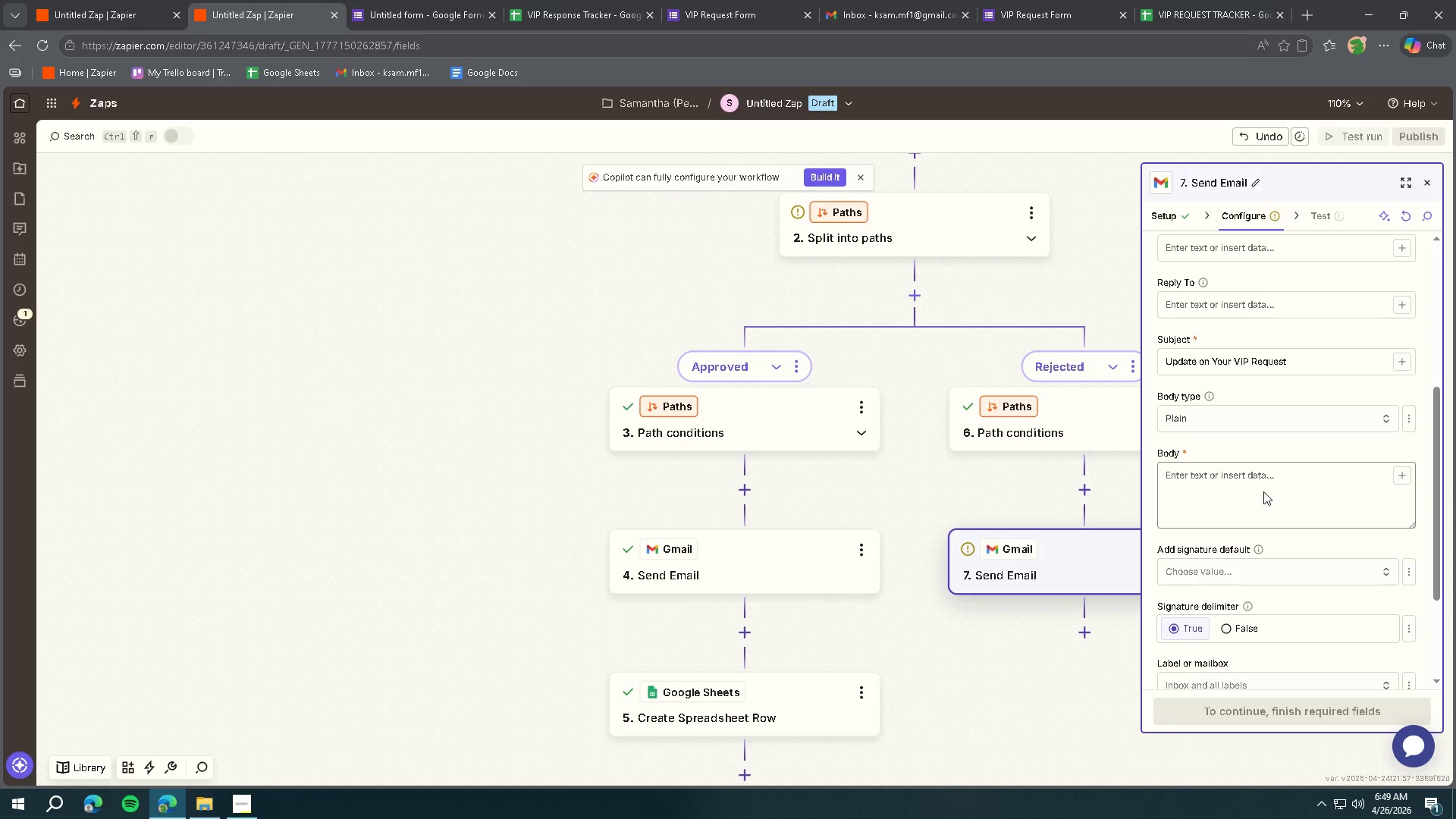 
left_click([1263, 491])
 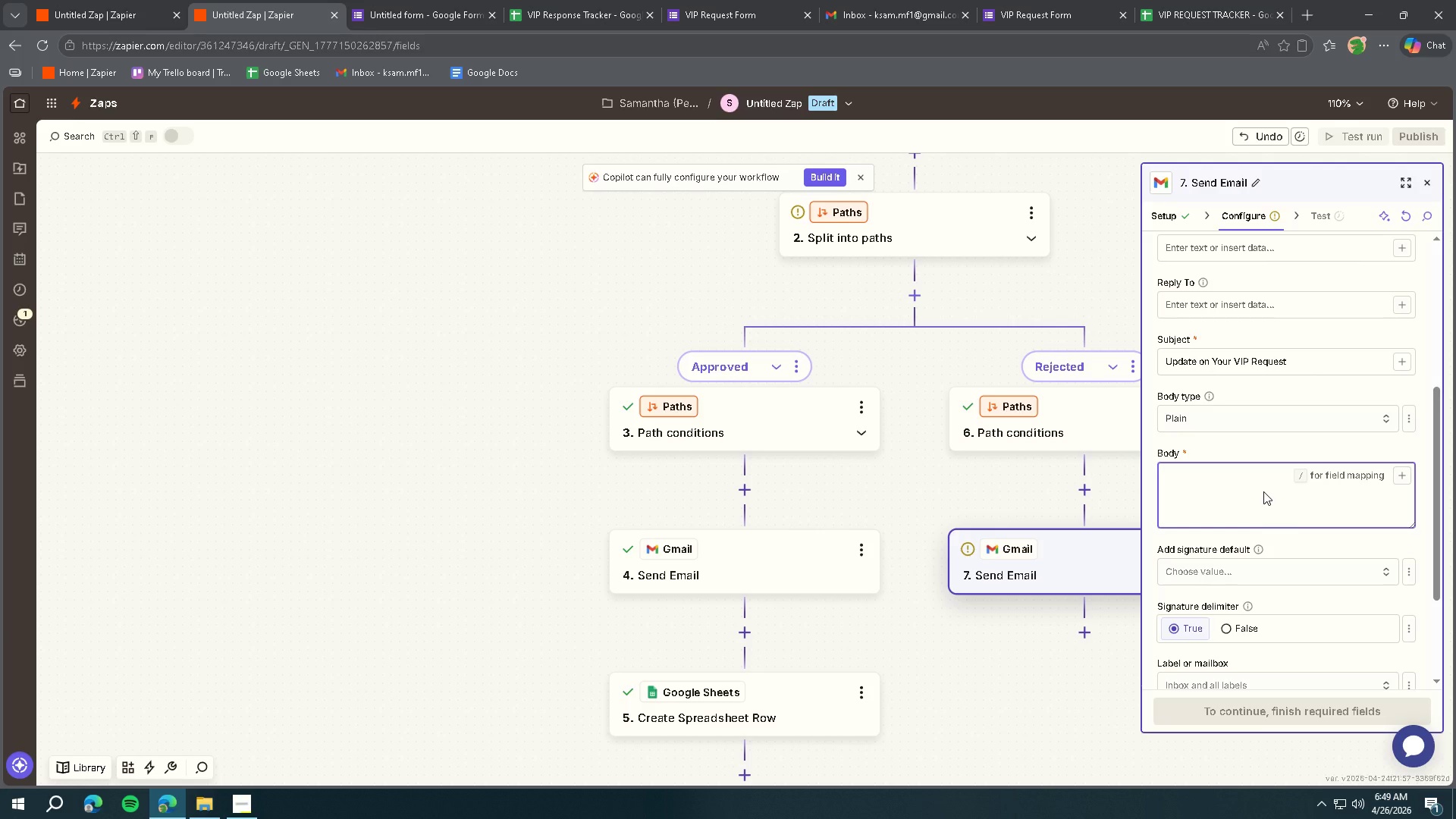 
wait(11.14)
 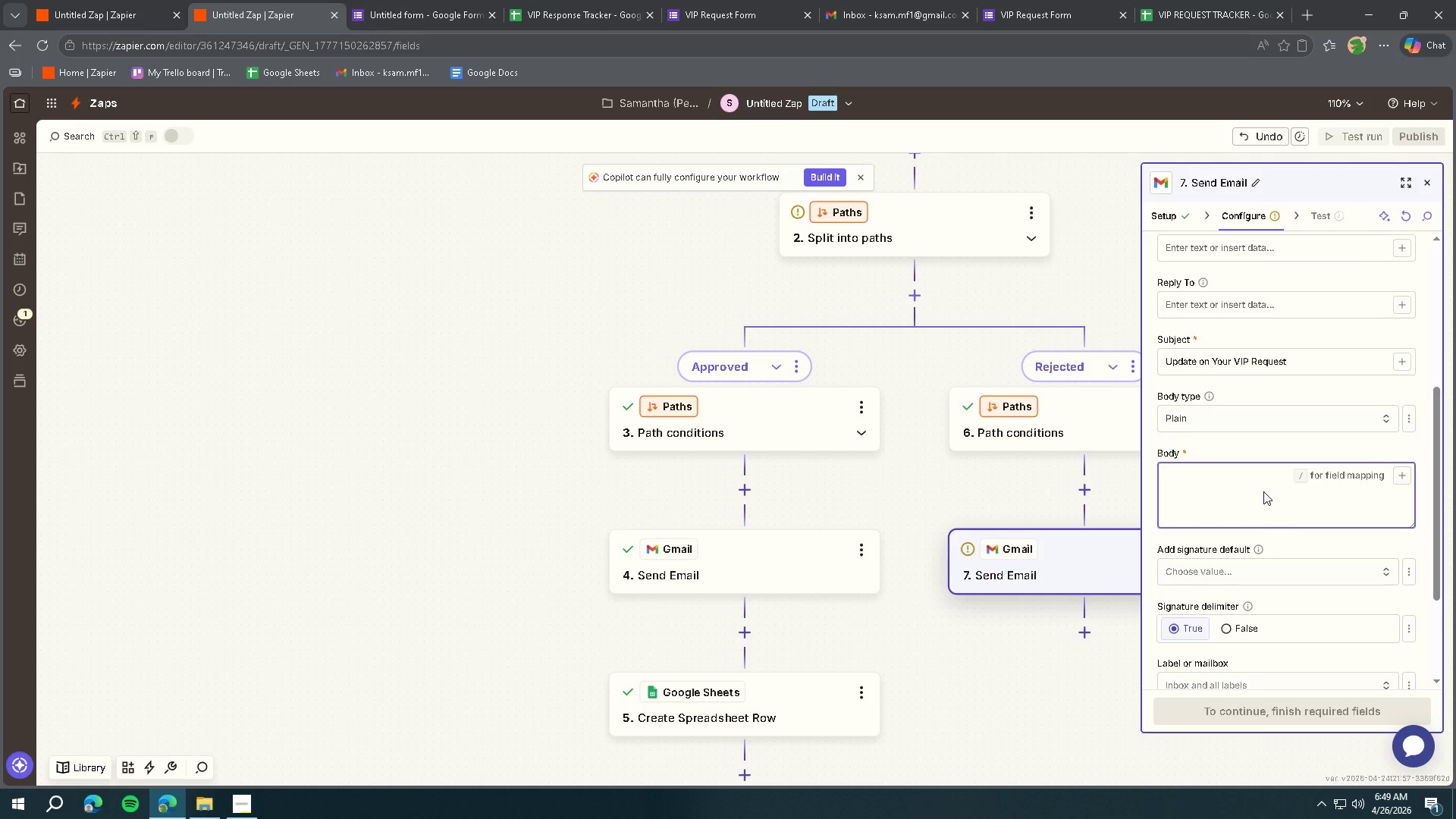 
left_click([1241, 425])
 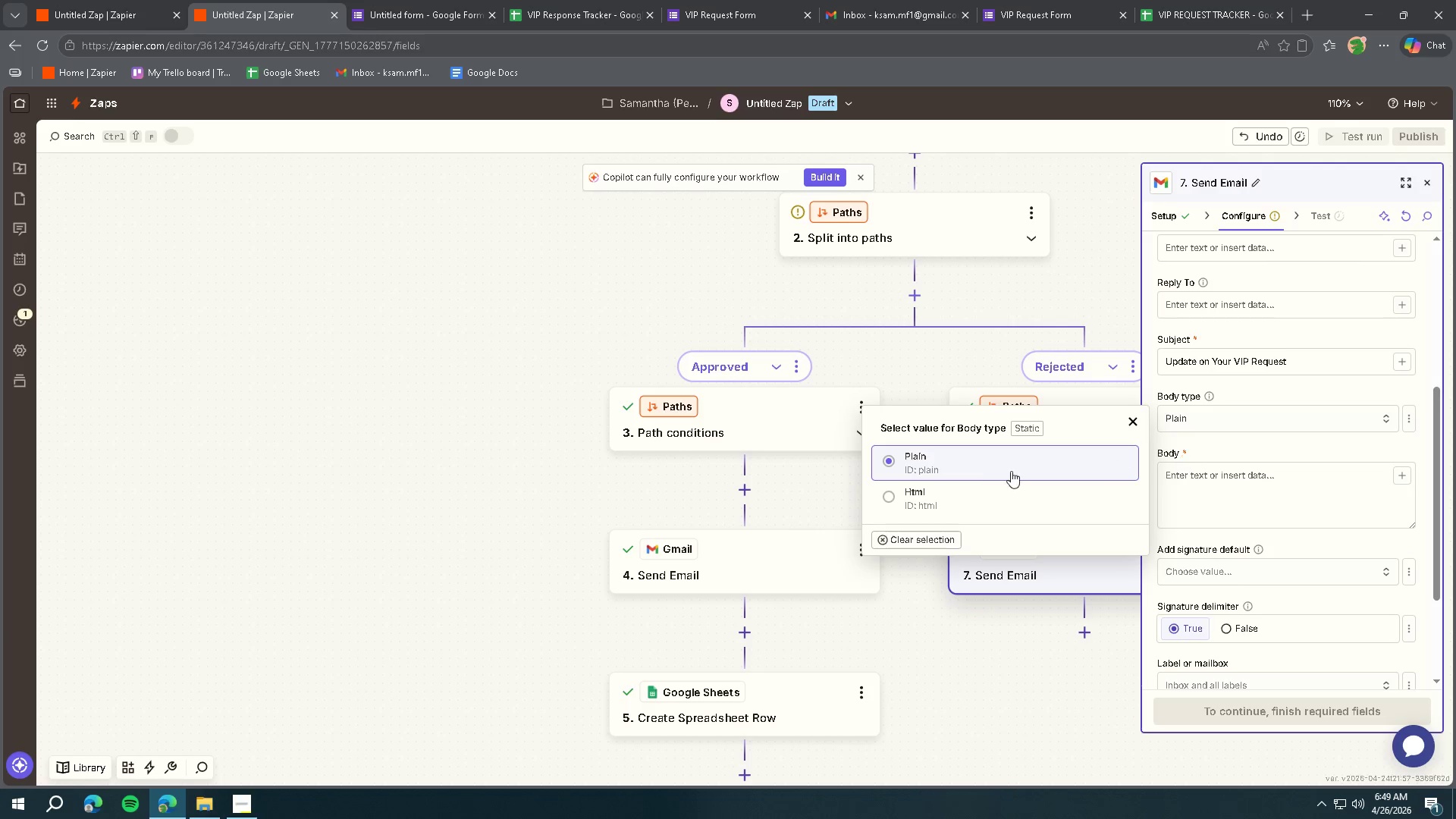 
left_click([963, 494])
 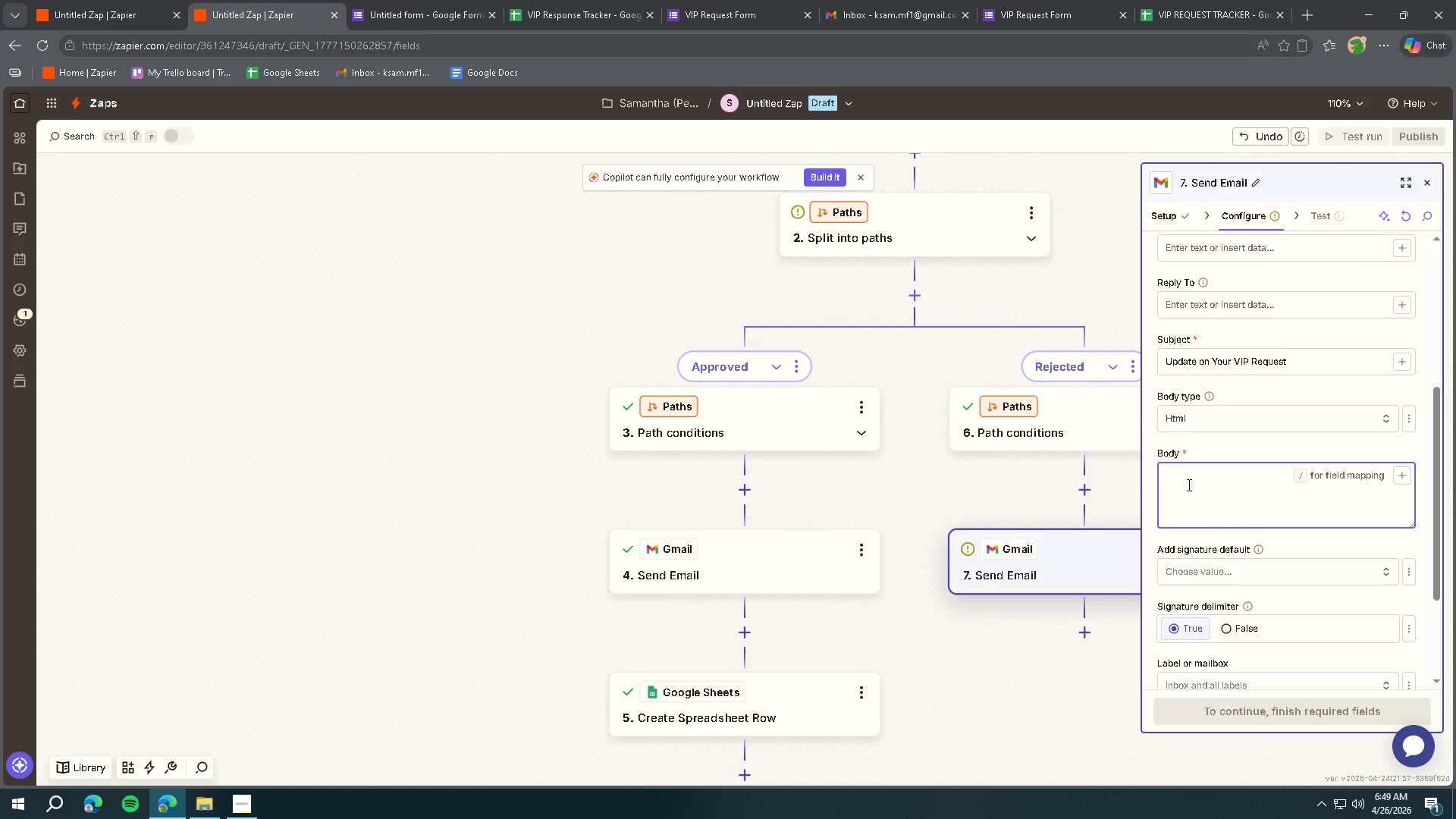 
type(Hello, <br>)
 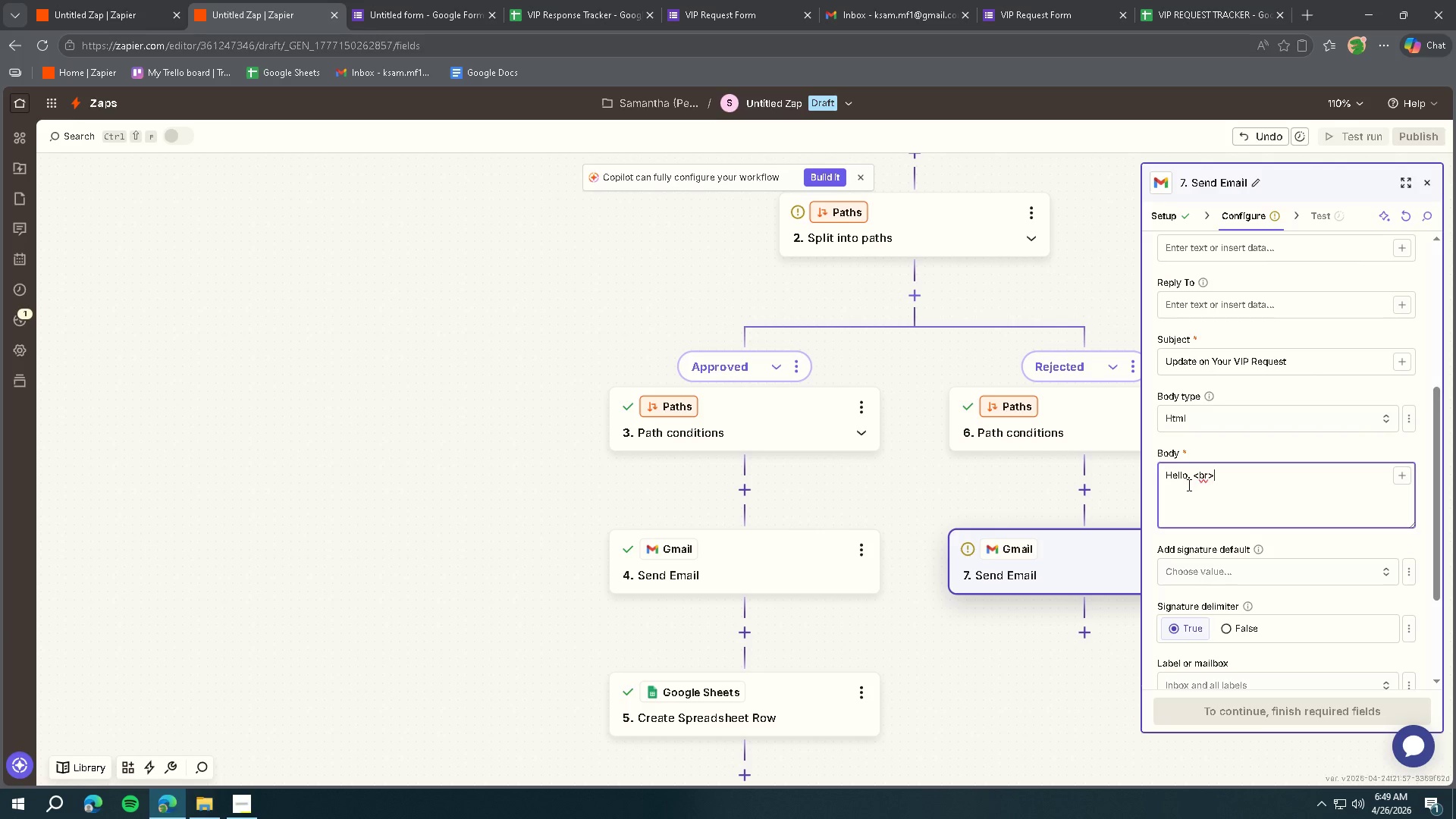 
left_click_drag(start_coordinate=[1241, 485], to_coordinate=[1193, 485])
 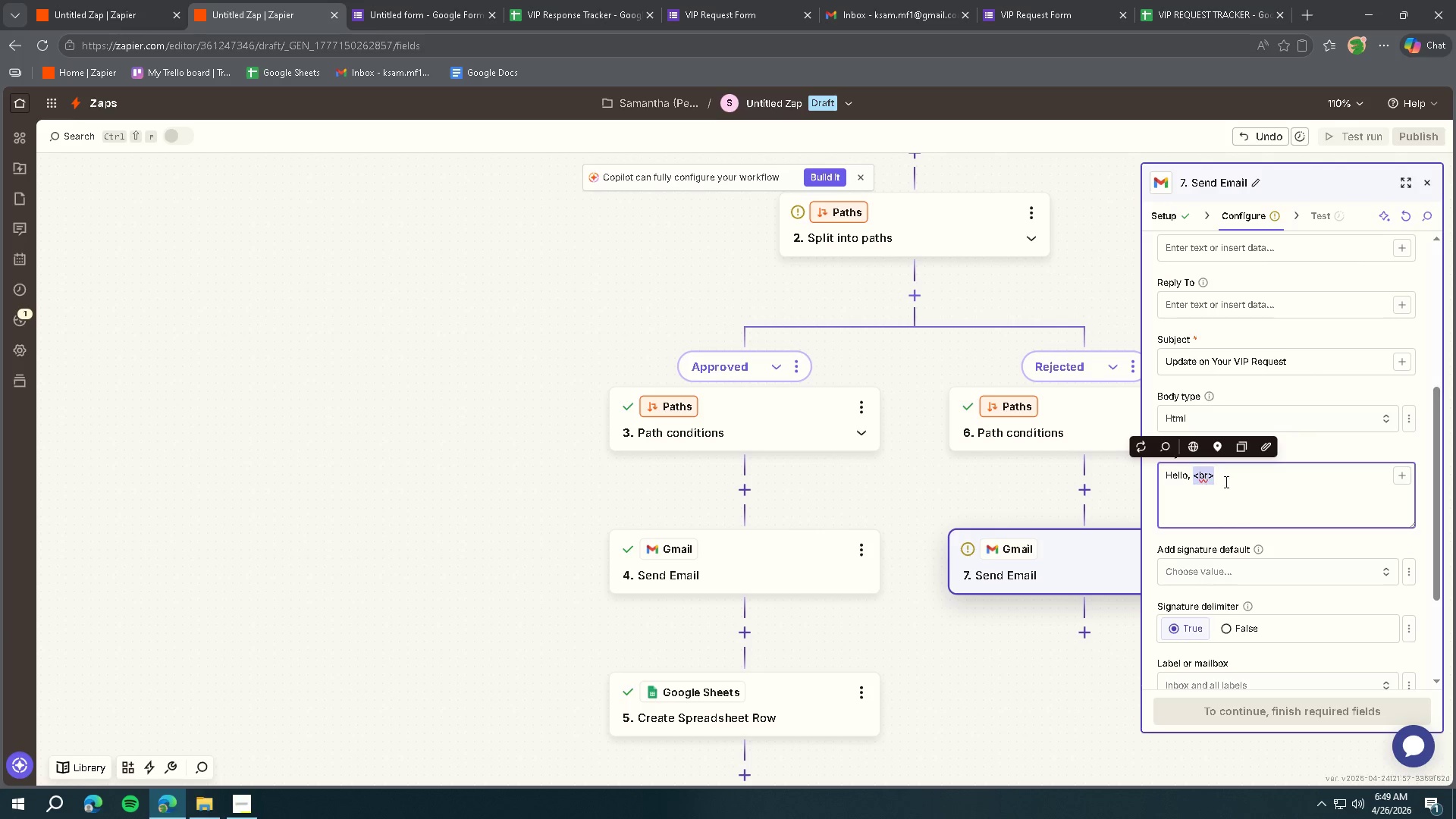 
key(Control+ControlLeft)
 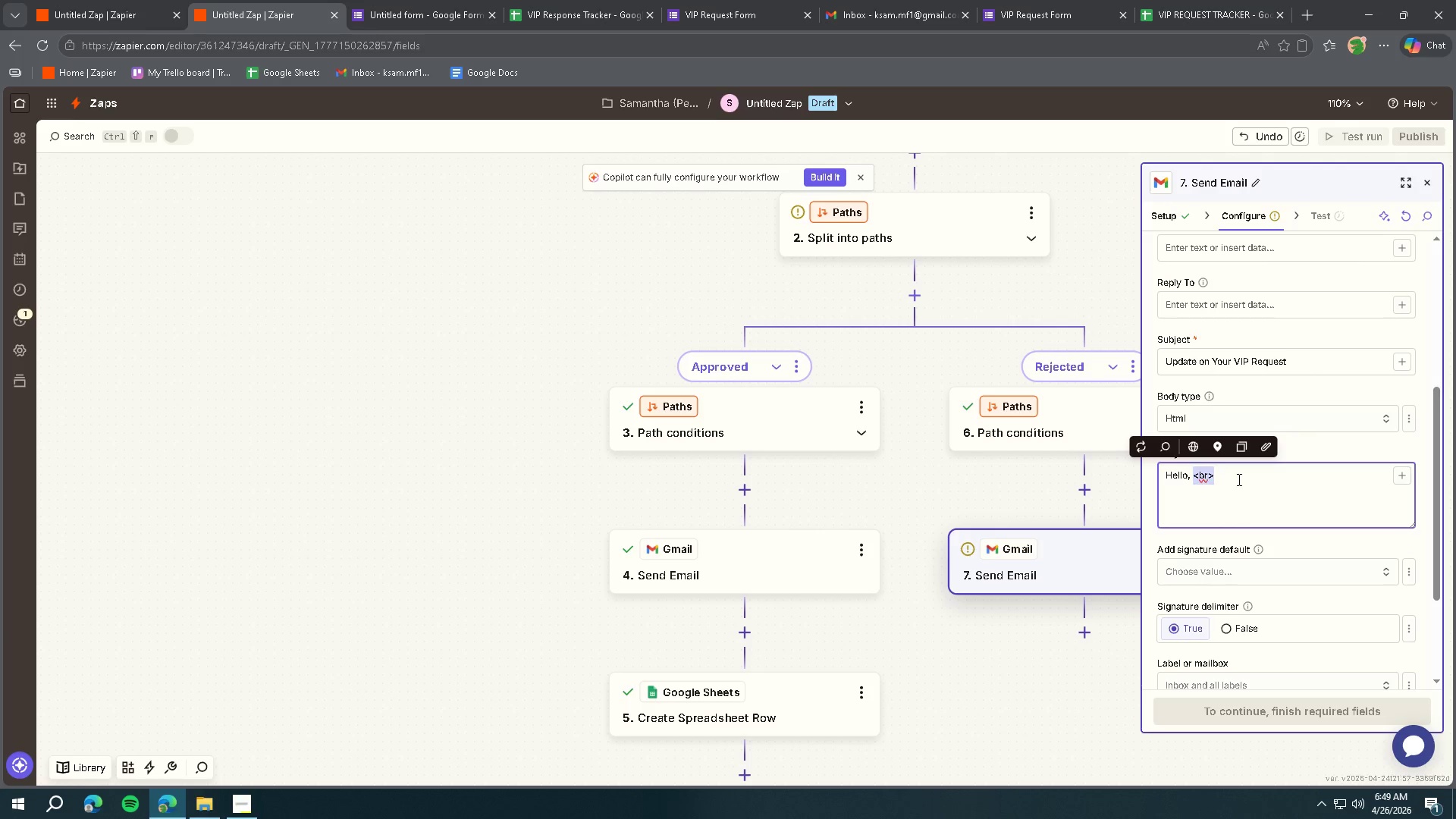 
key(Control+C)
 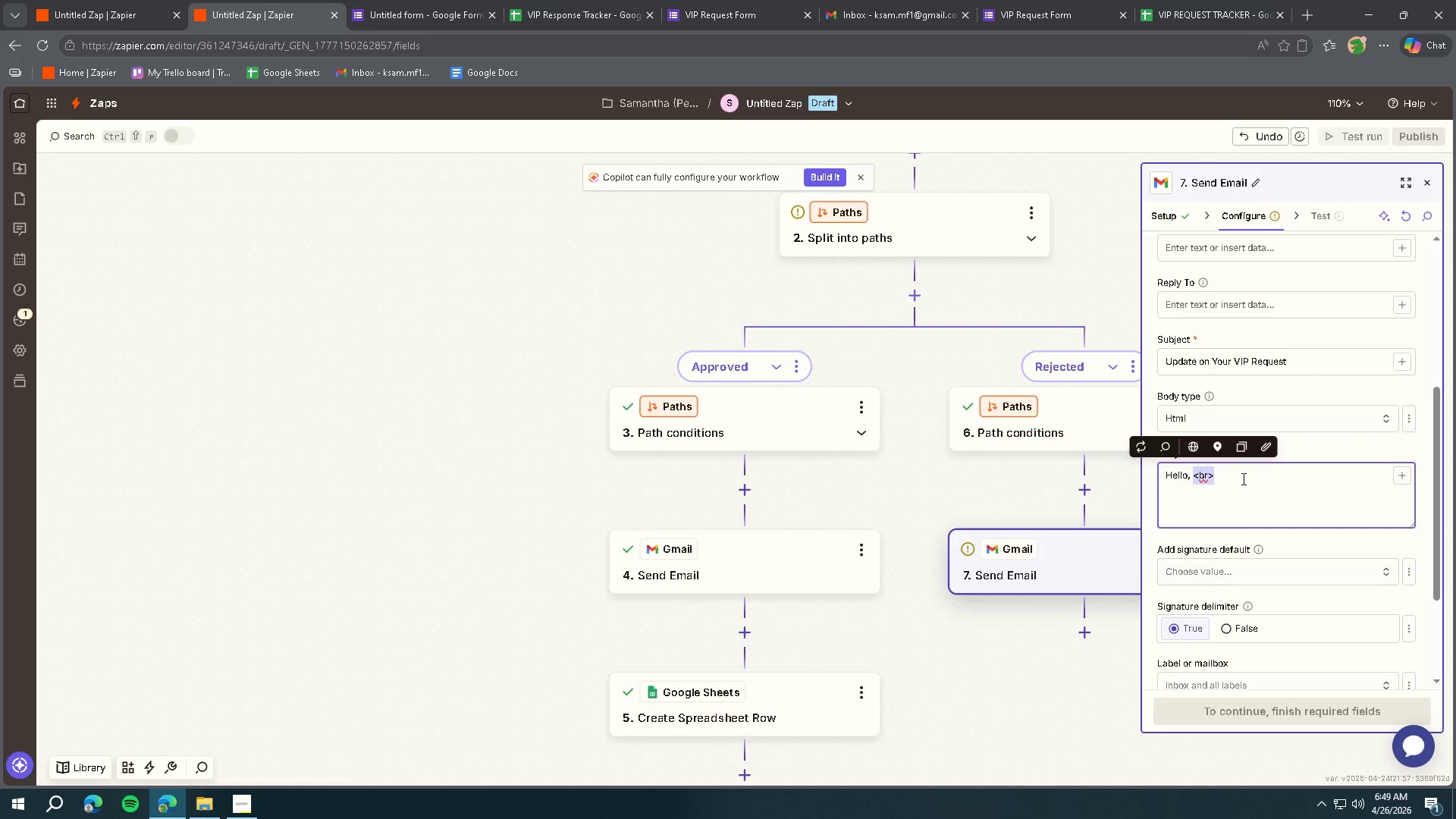 
left_click([1242, 479])
 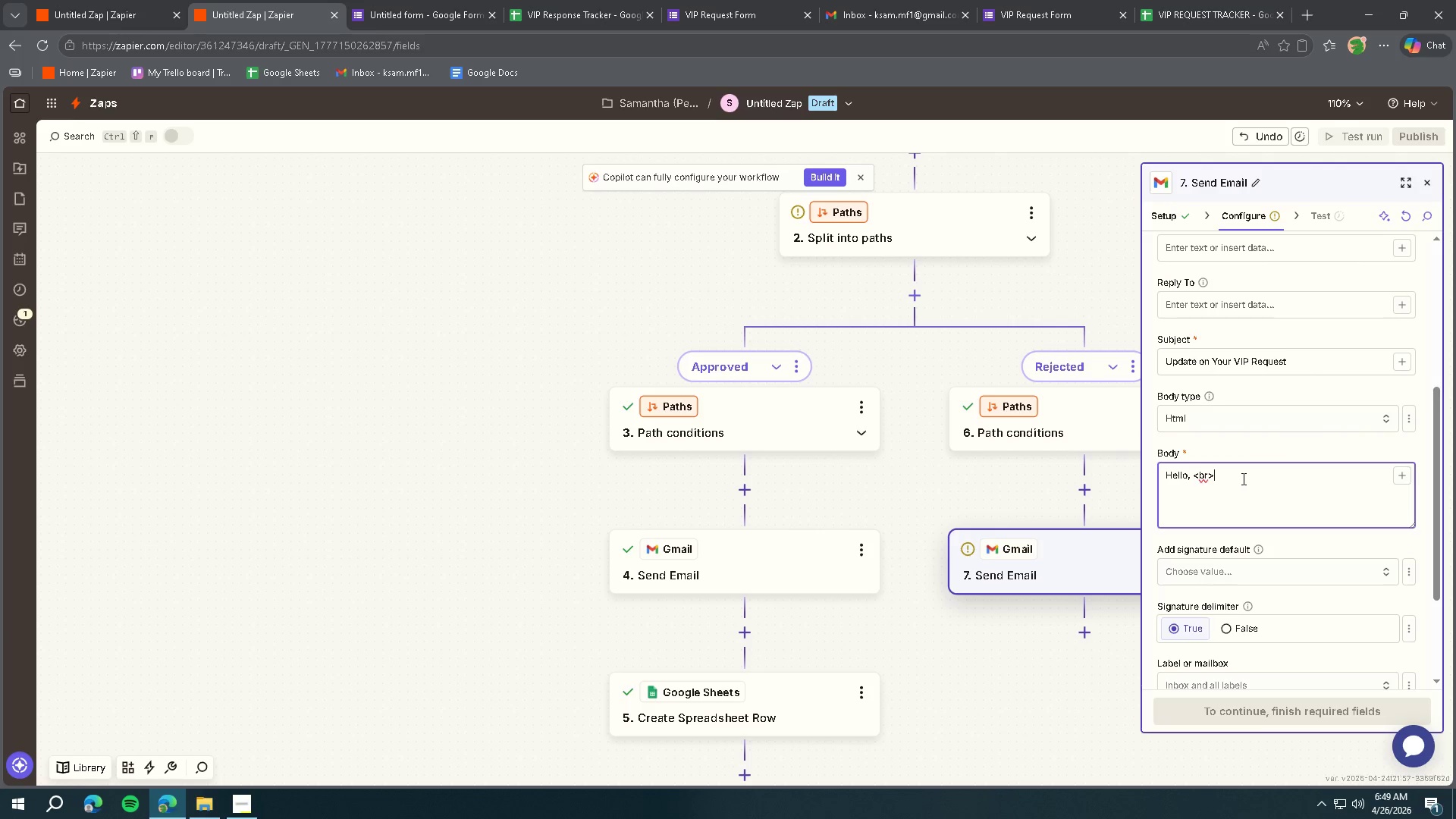 
key(Control+ControlLeft)
 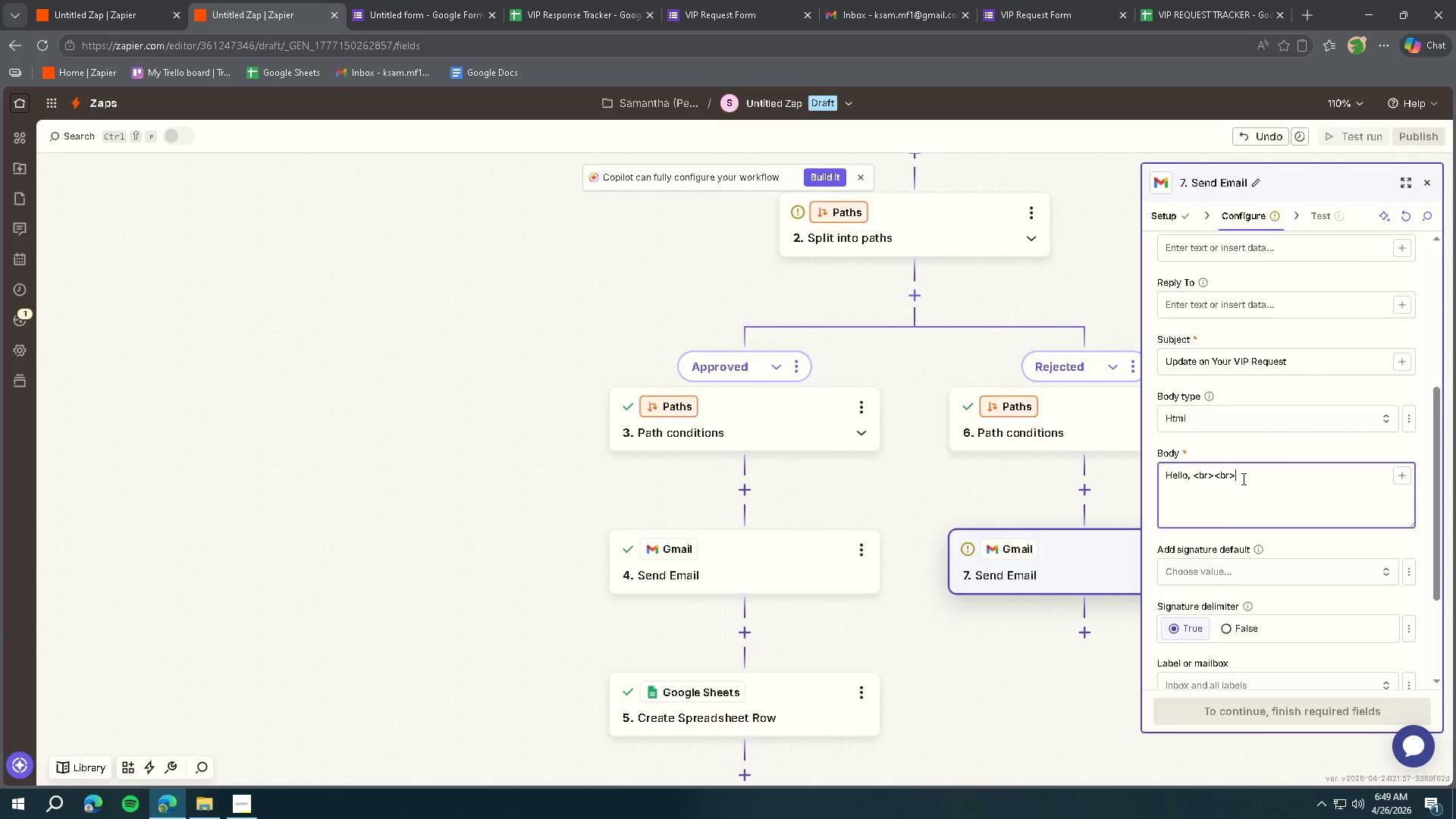 
key(Control+V)
 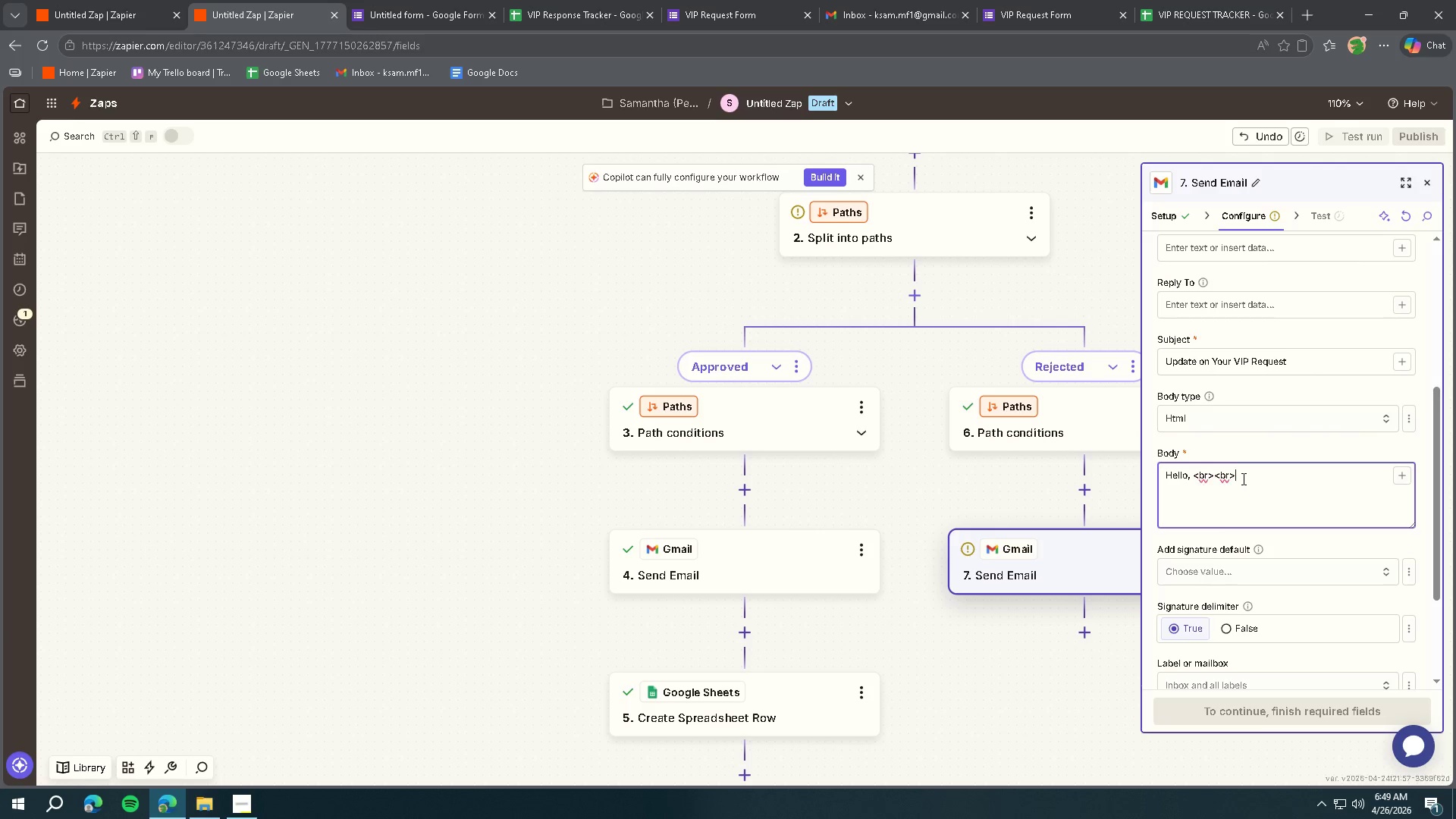 
key(Enter)
 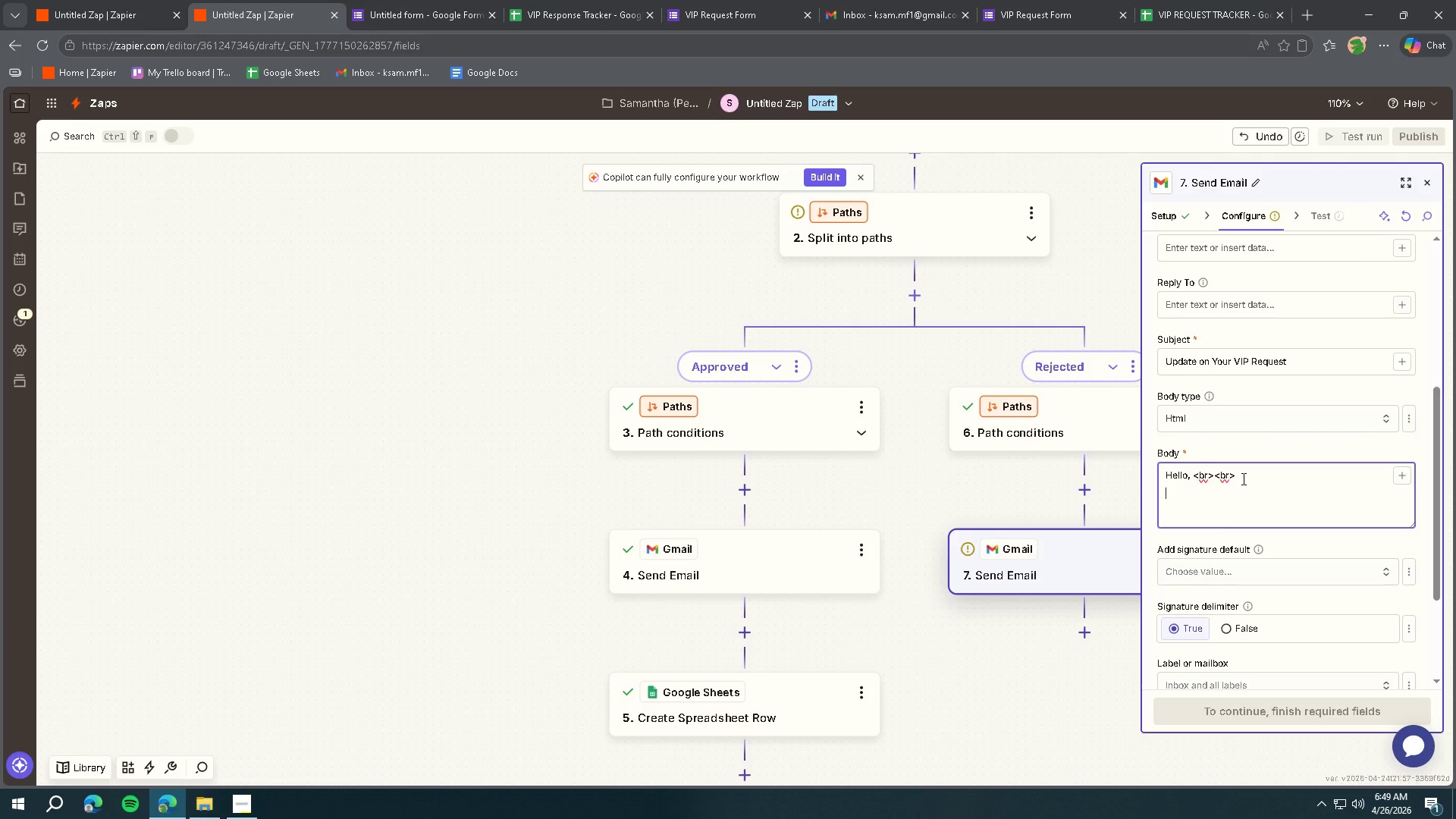 
key(Enter)
 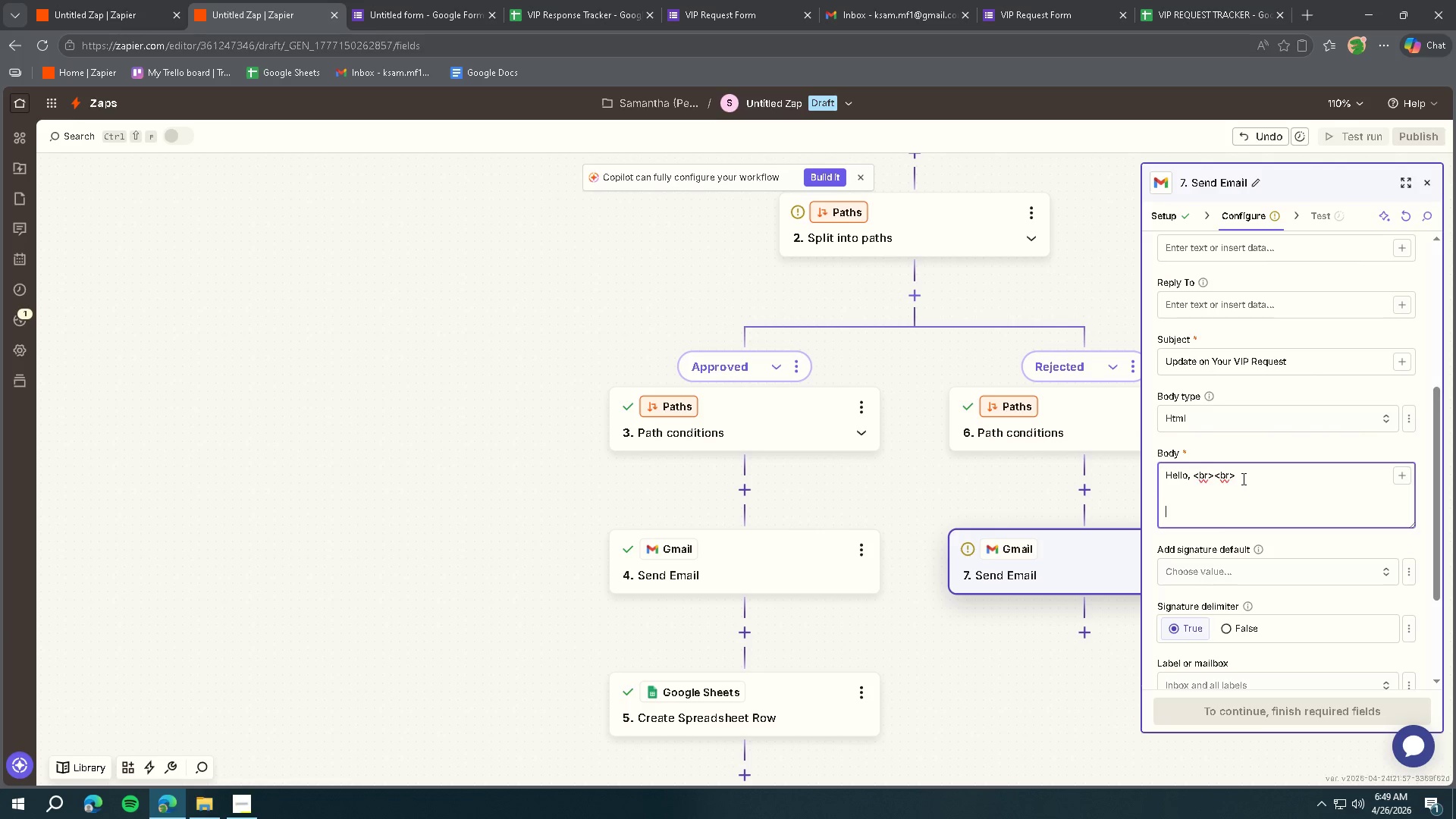 
type(ta)
key(Backspace)
key(Backspace)
type(Thn)
key(Backspace)
type(ank you for your VIP reuq)
key(Backspace)
key(Backspace)
type(quest. )
key(Backspace)
 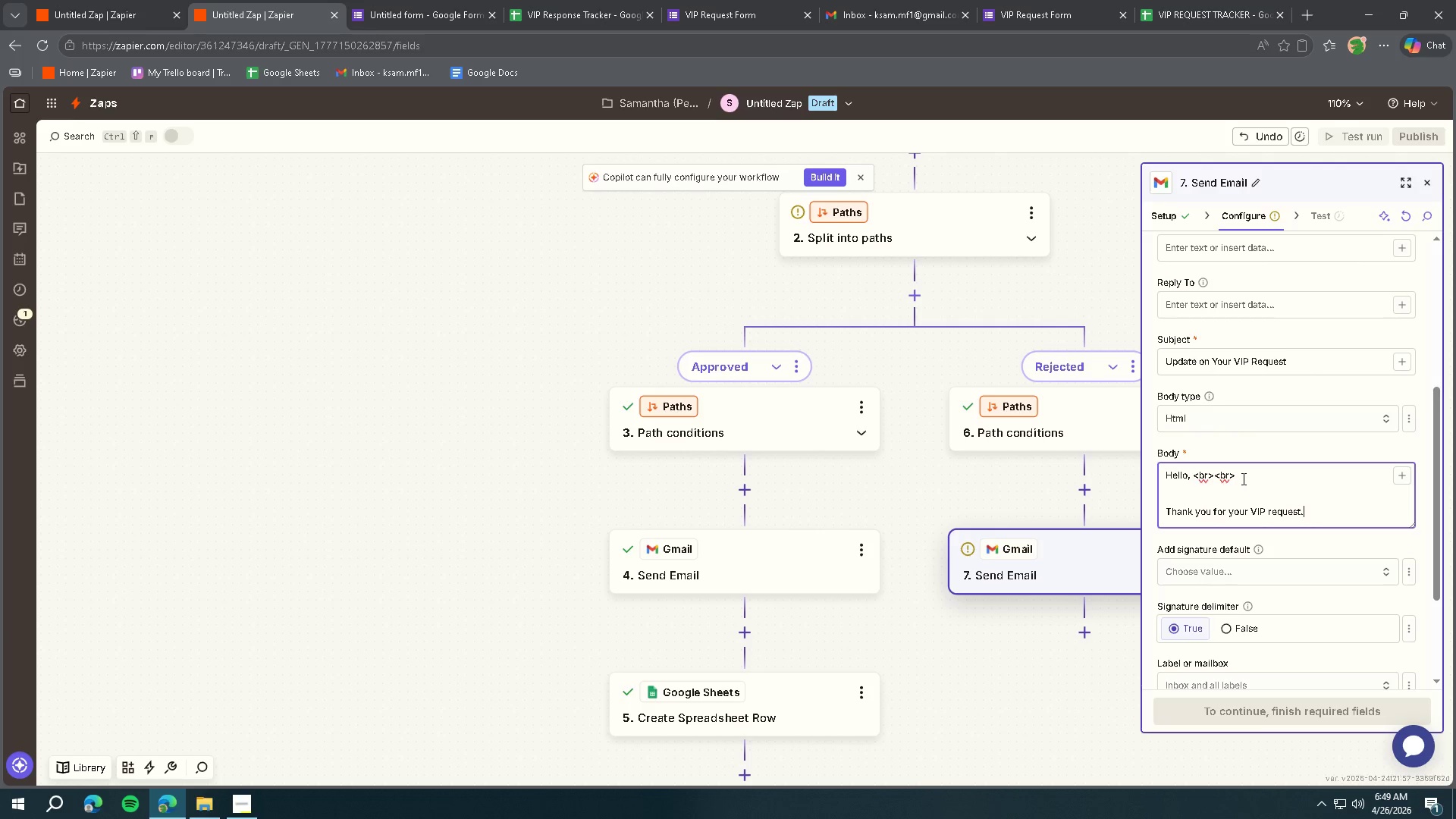 
key(Control+V)
 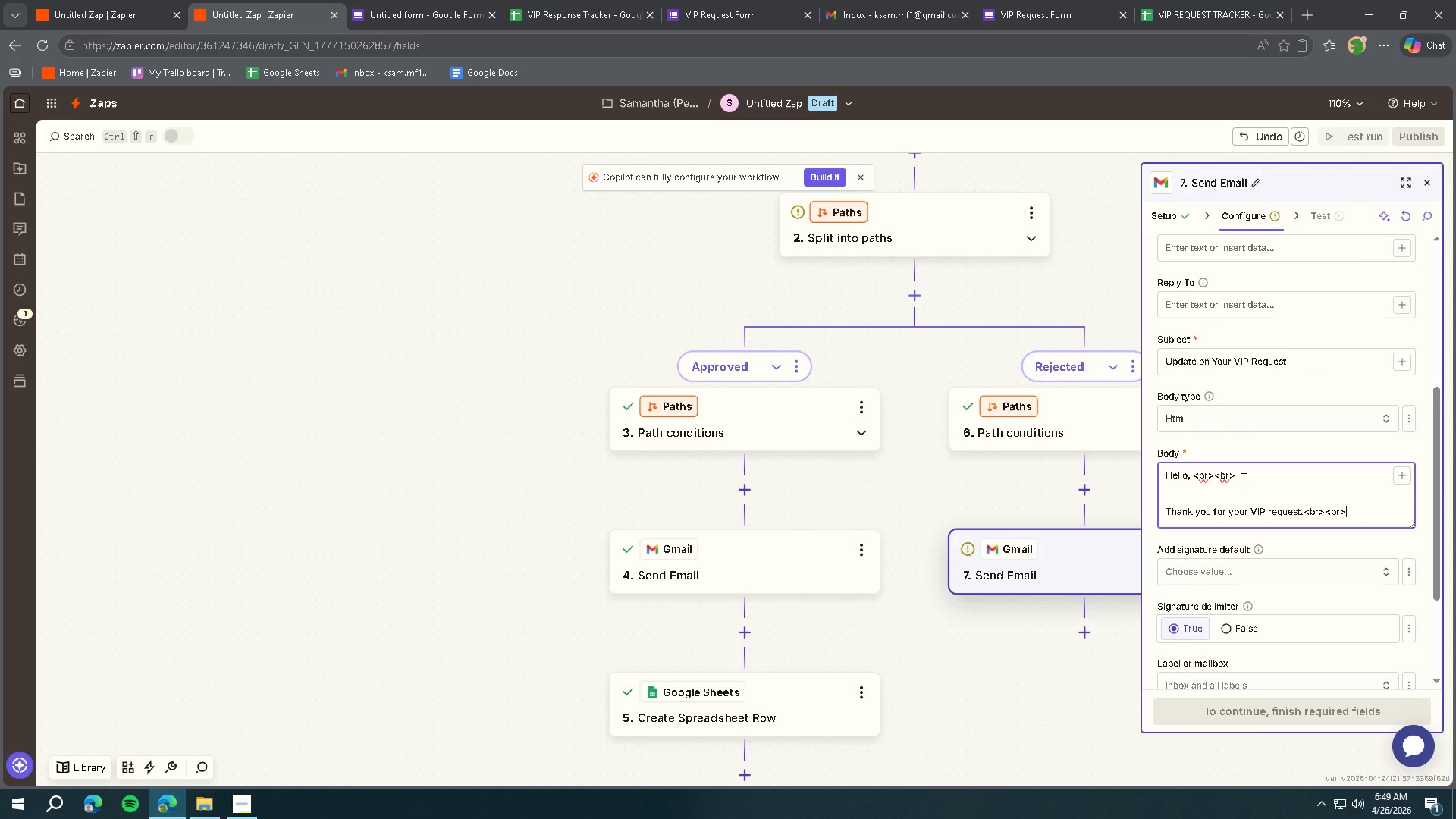 
key(Control+V)
 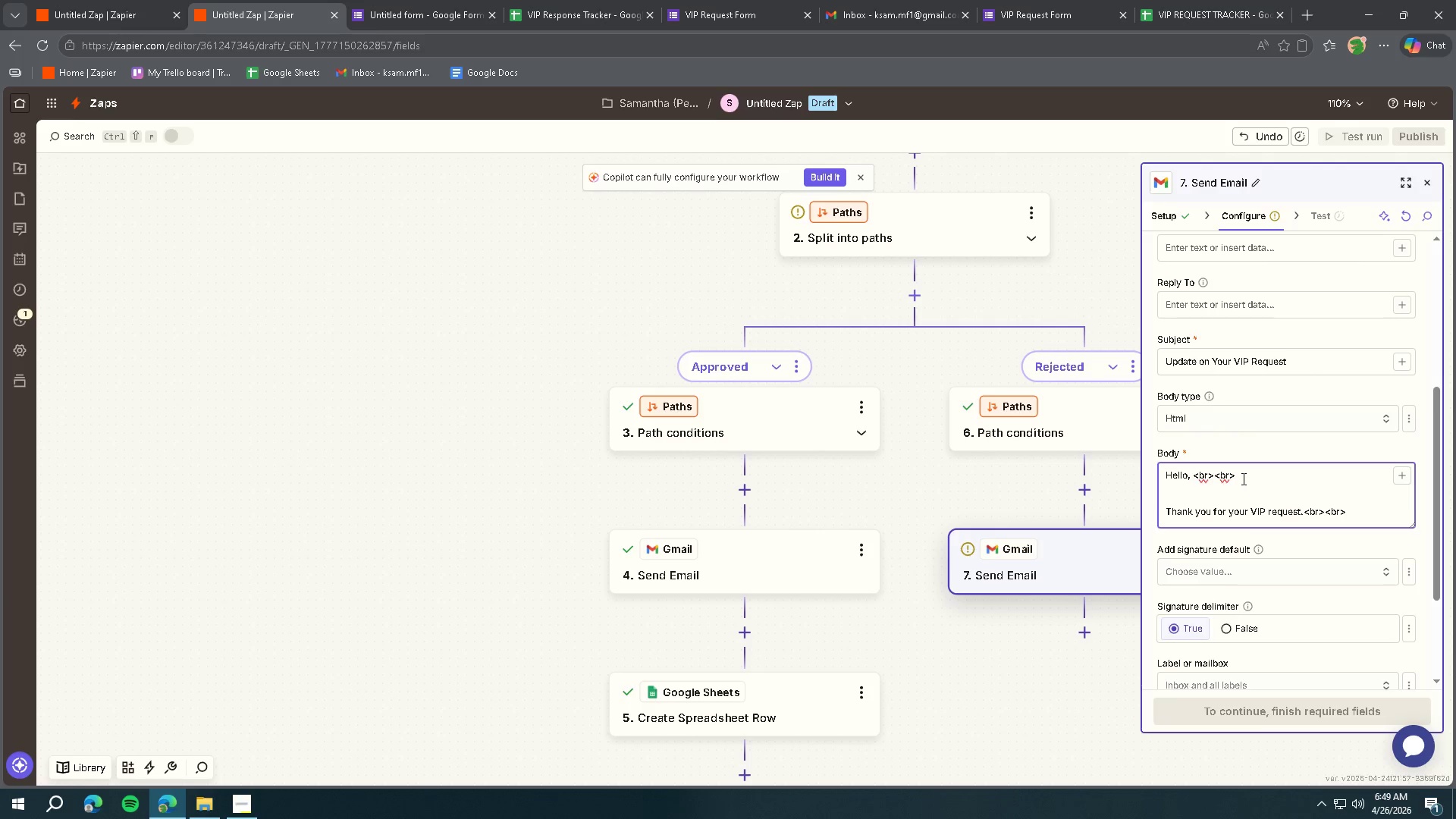 
key(Enter)
 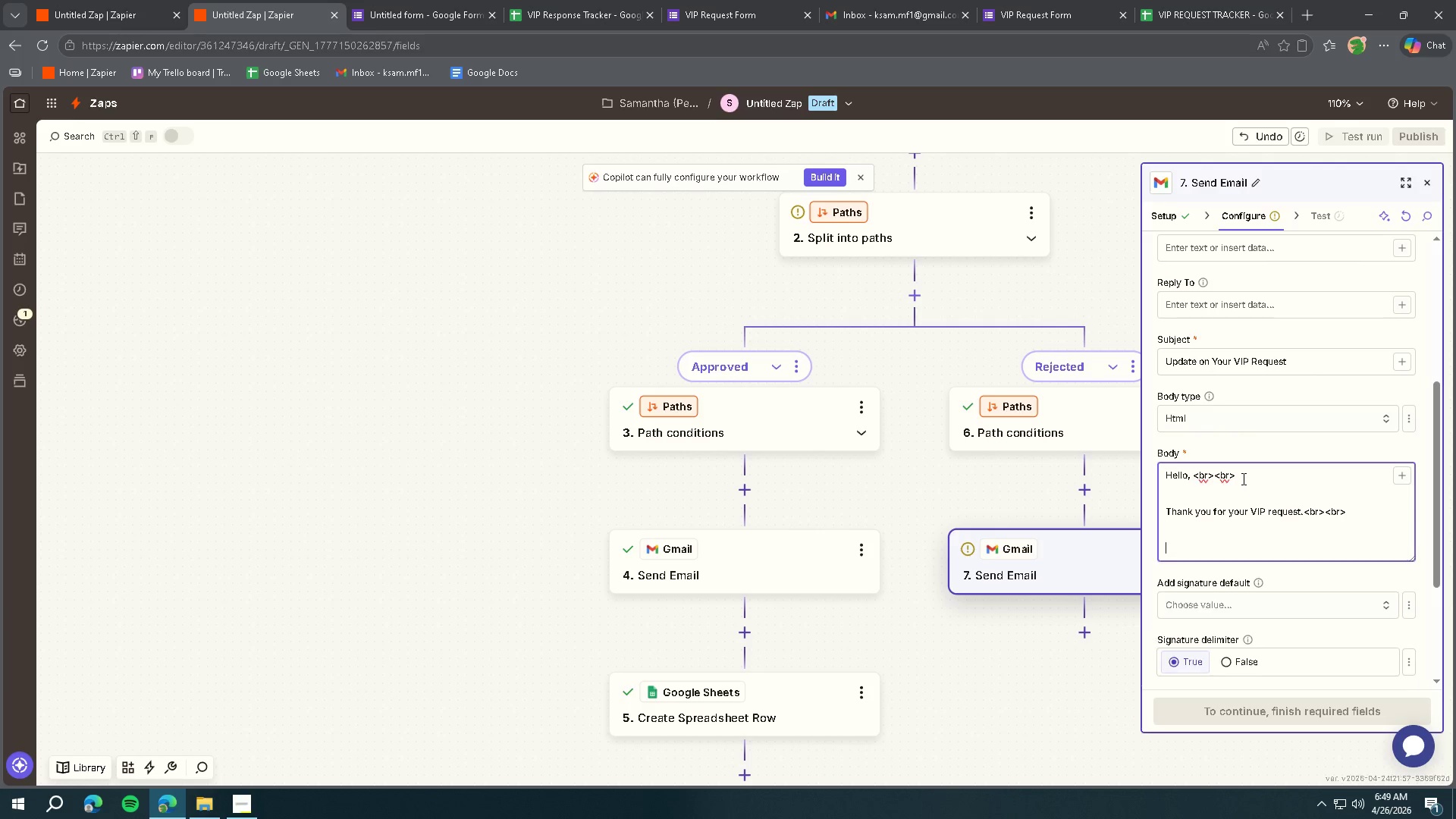 
key(Enter)
 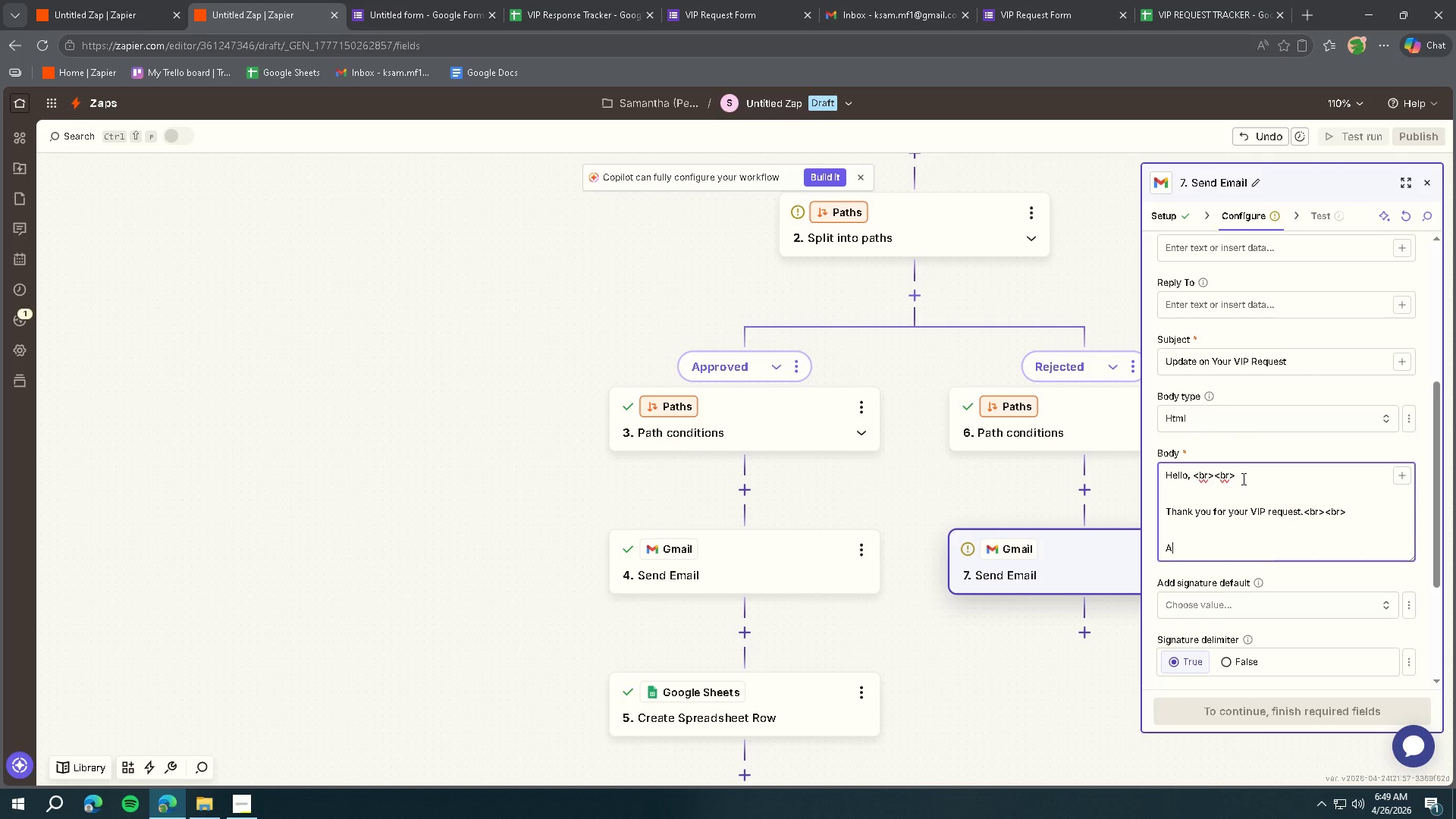 
type(After carefull)
key(Backspace)
type( review, we're unable to proov)
key(Backspace)
key(Backspace)
type(ceed iwth r)
key(Backspace)
key(Backspace)
key(Backspace)
key(Backspace)
key(Backspace)
key(Backspace)
type(with your request at this ti,me)
key(Backspace)
key(Backspace)
type(e. )
key(Backspace)
 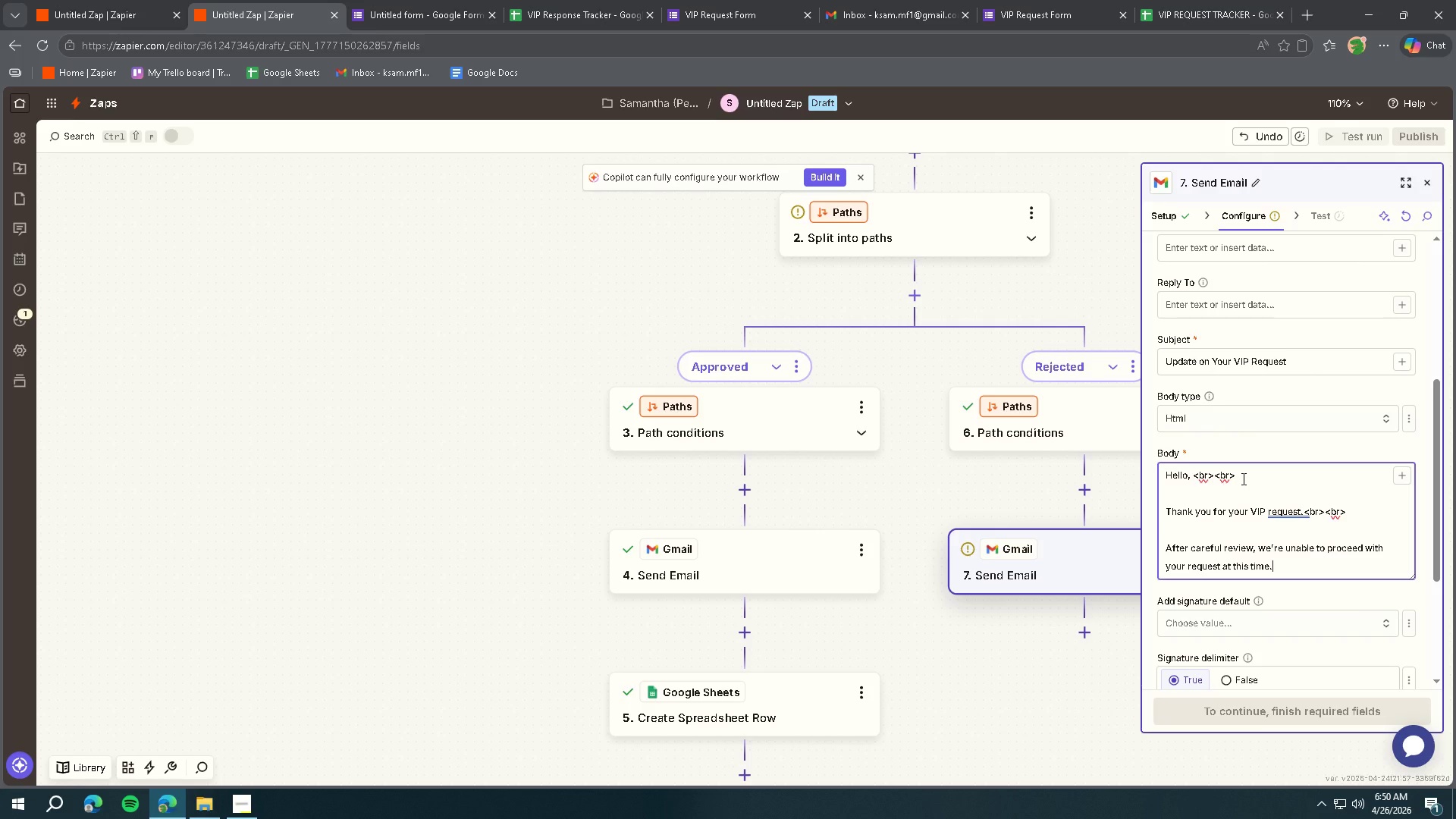 
key(Control+V)
 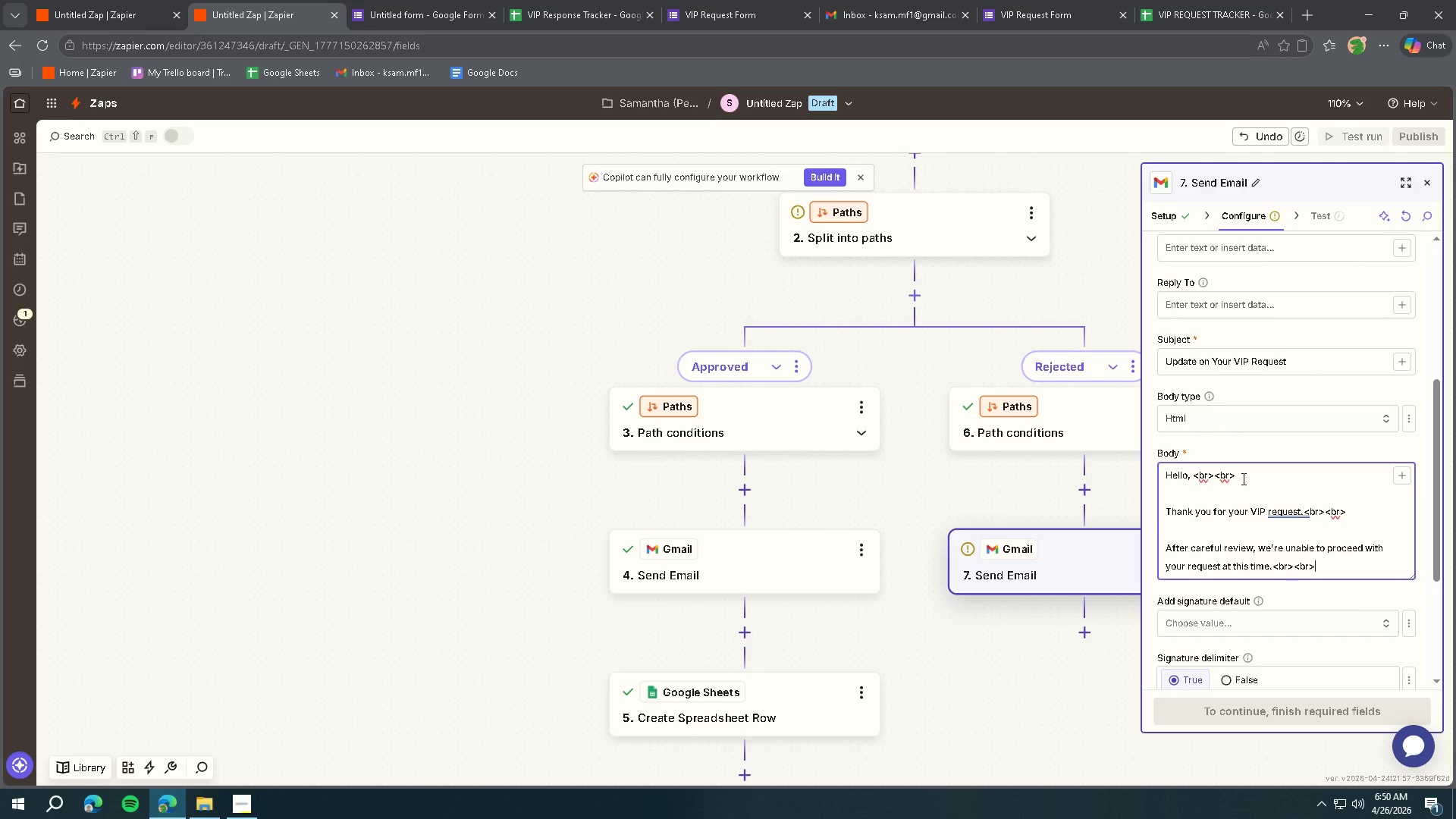 
key(Control+V)
 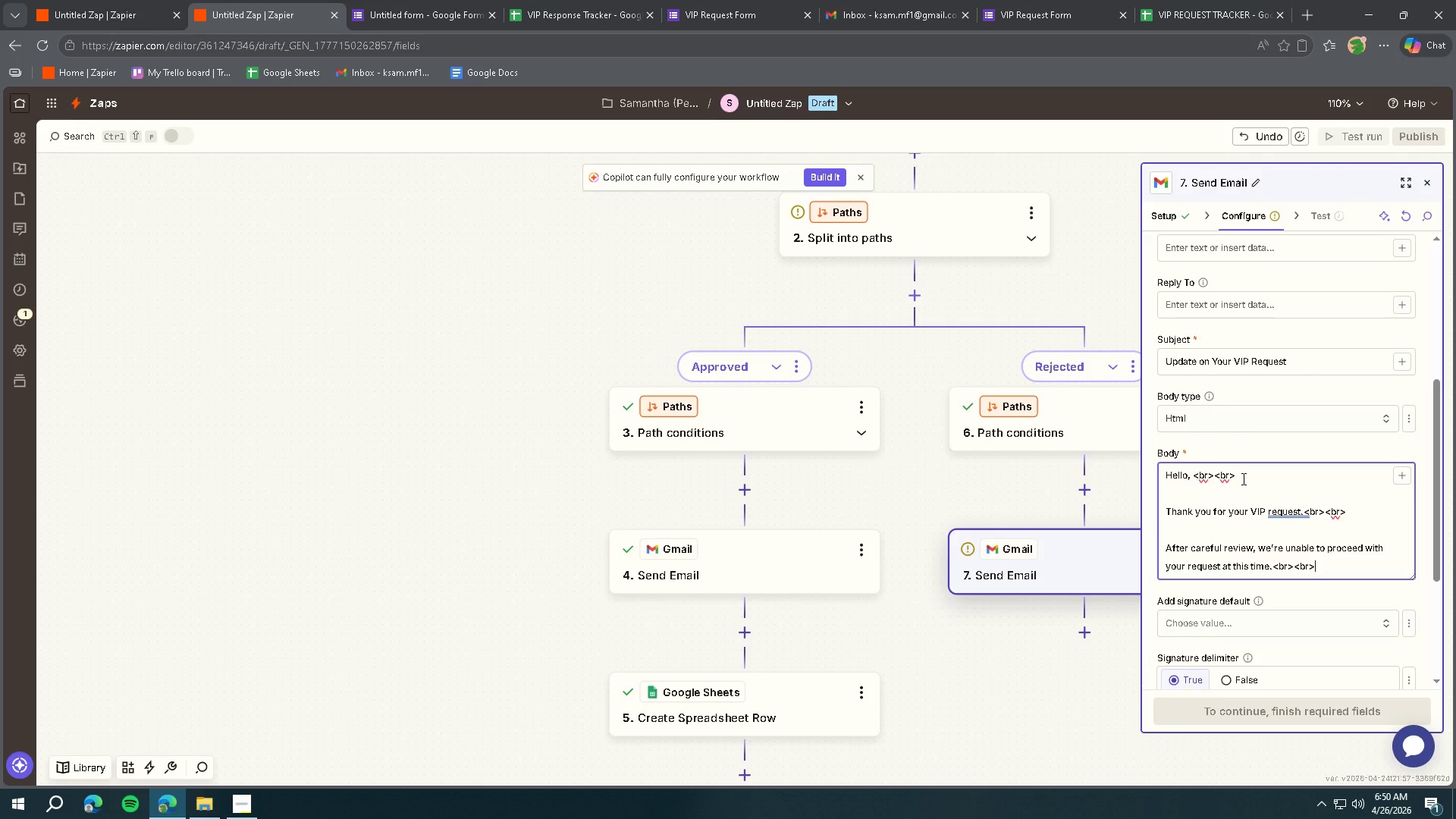 
key(Enter)
 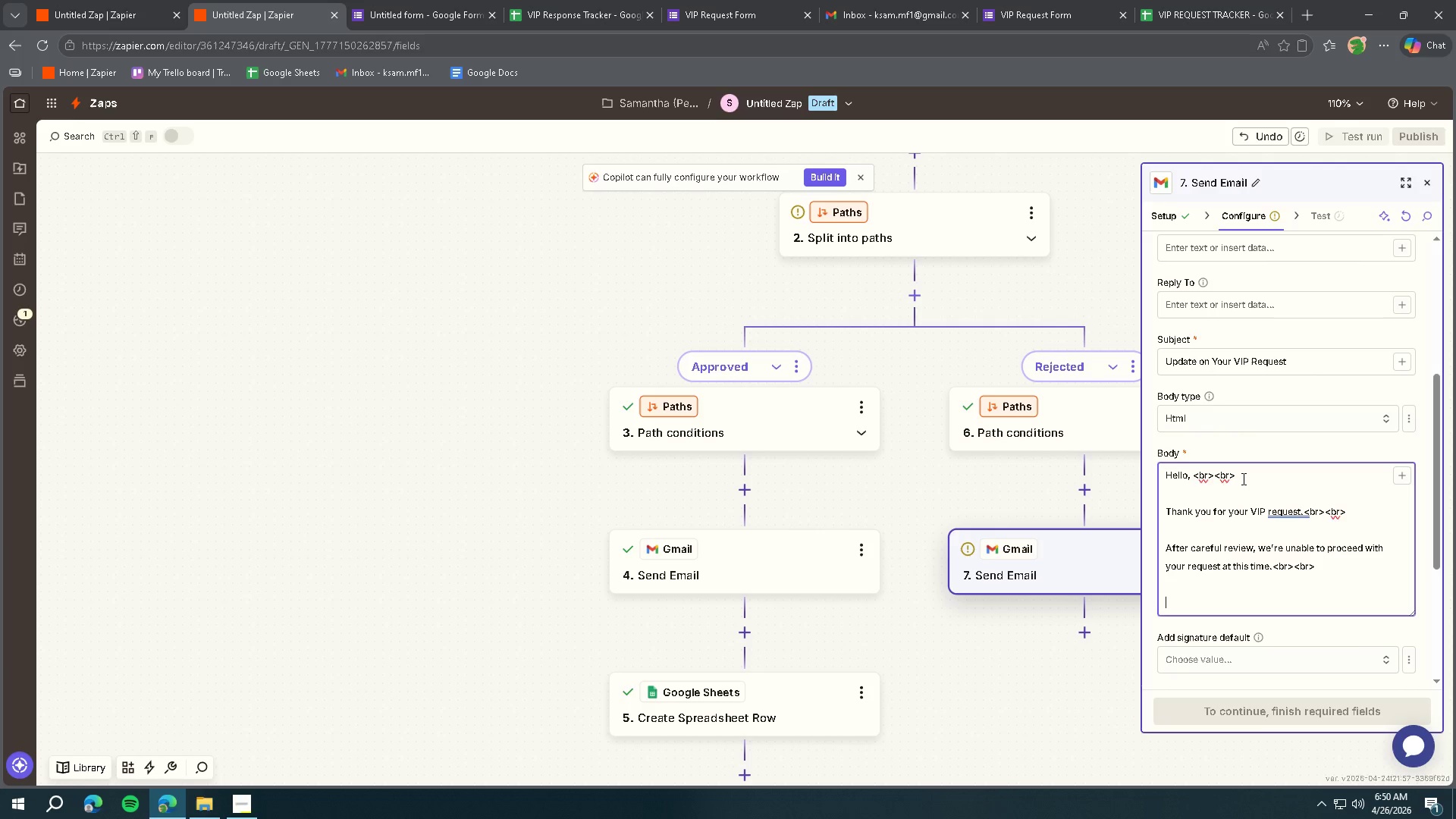 
key(Enter)
 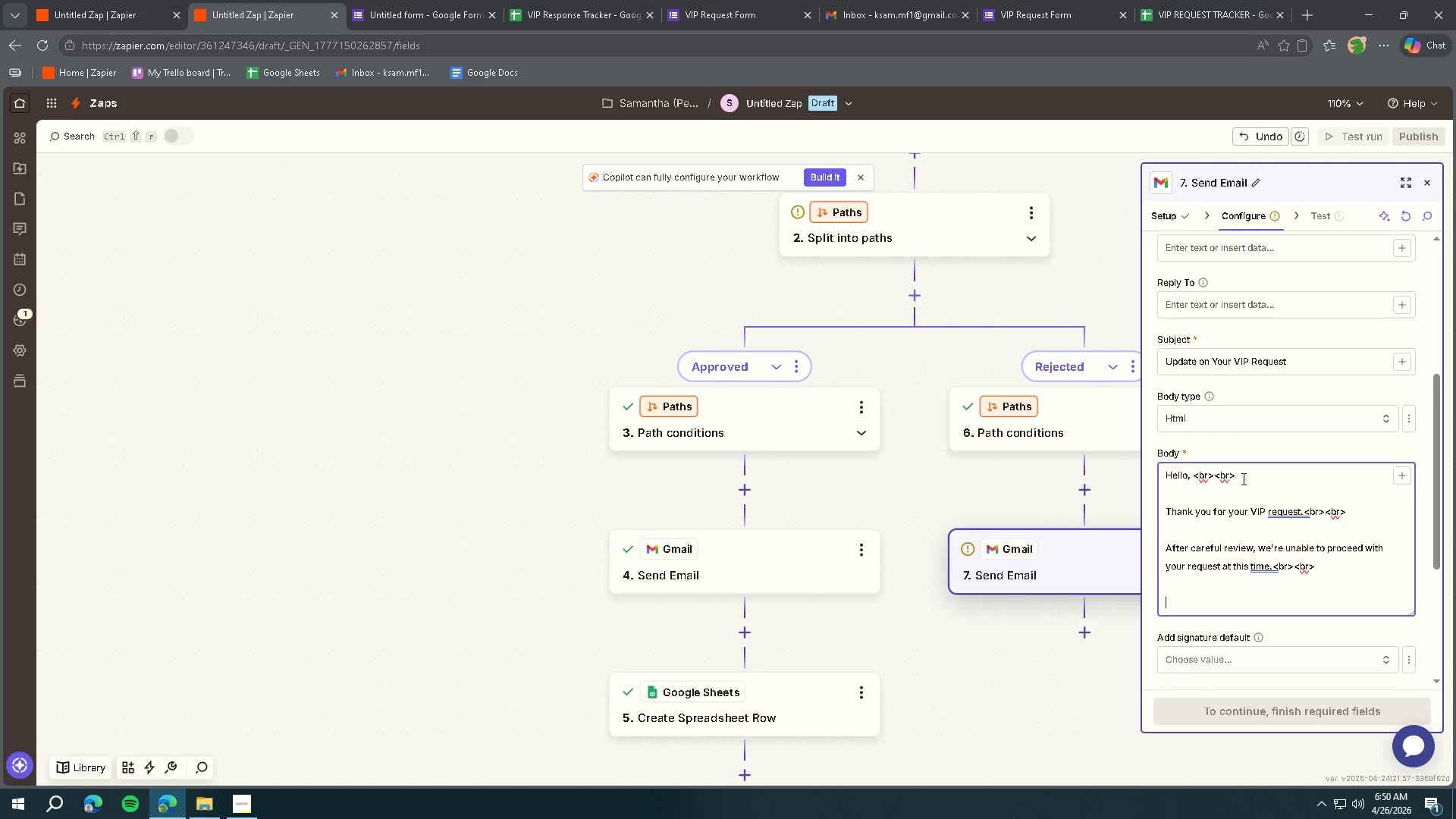 
type(<Stro)
key(Backspace)
key(Backspace)
key(Backspace)
type(str)
key(Backspace)
key(Backspace)
key(Backspace)
key(Backspace)
type(strong>Request Detials:)
key(Backspace)
key(Backspace)
key(Backspace)
key(Backspace)
key(Backspace)
type(aisl)
key(Backspace)
key(Backspace)
key(Backspace)
type(ls)
key(Backspace)
key(Backspace)
type(ils:</strong>)
 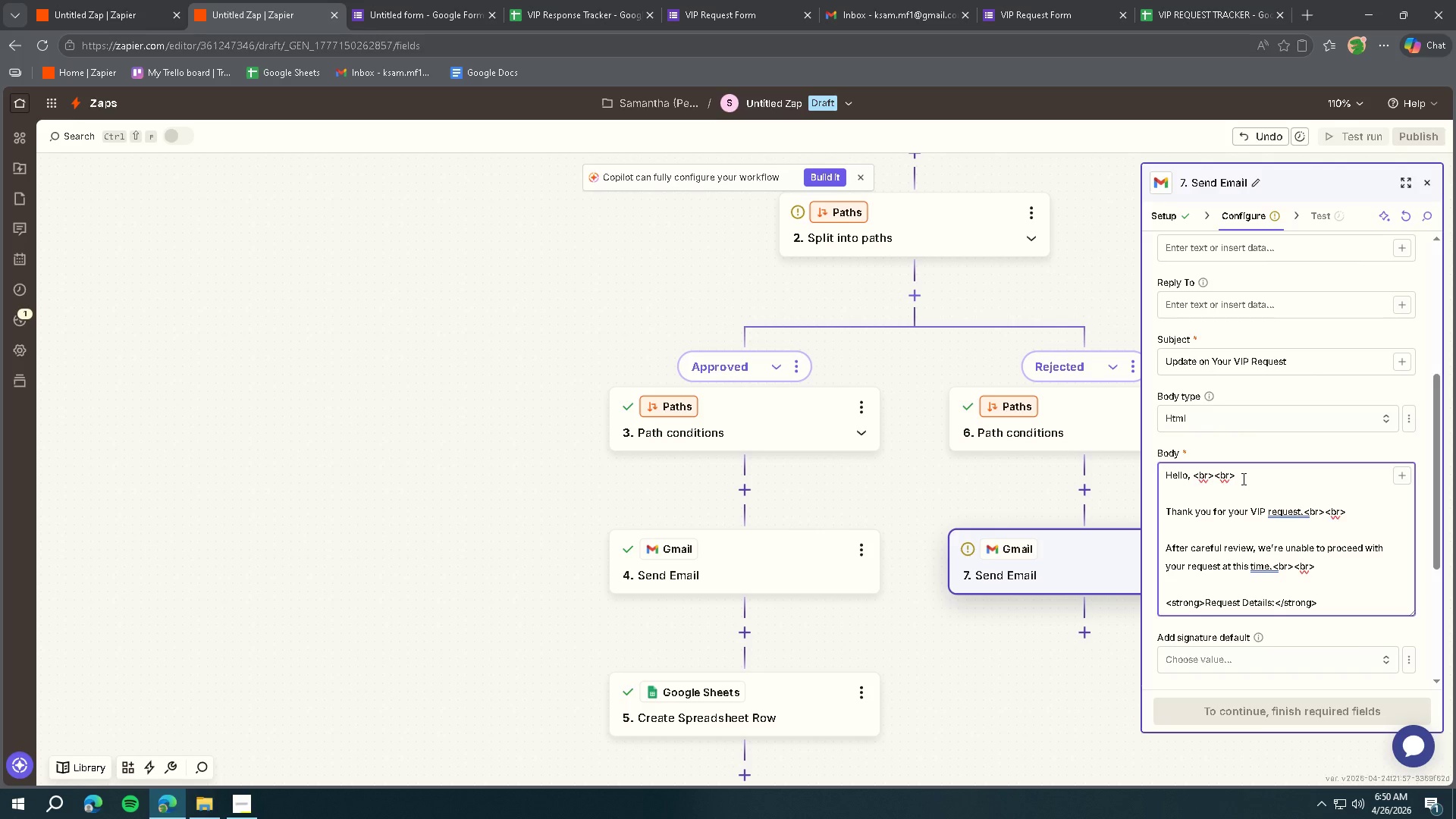 
key(Control+ControlLeft)
 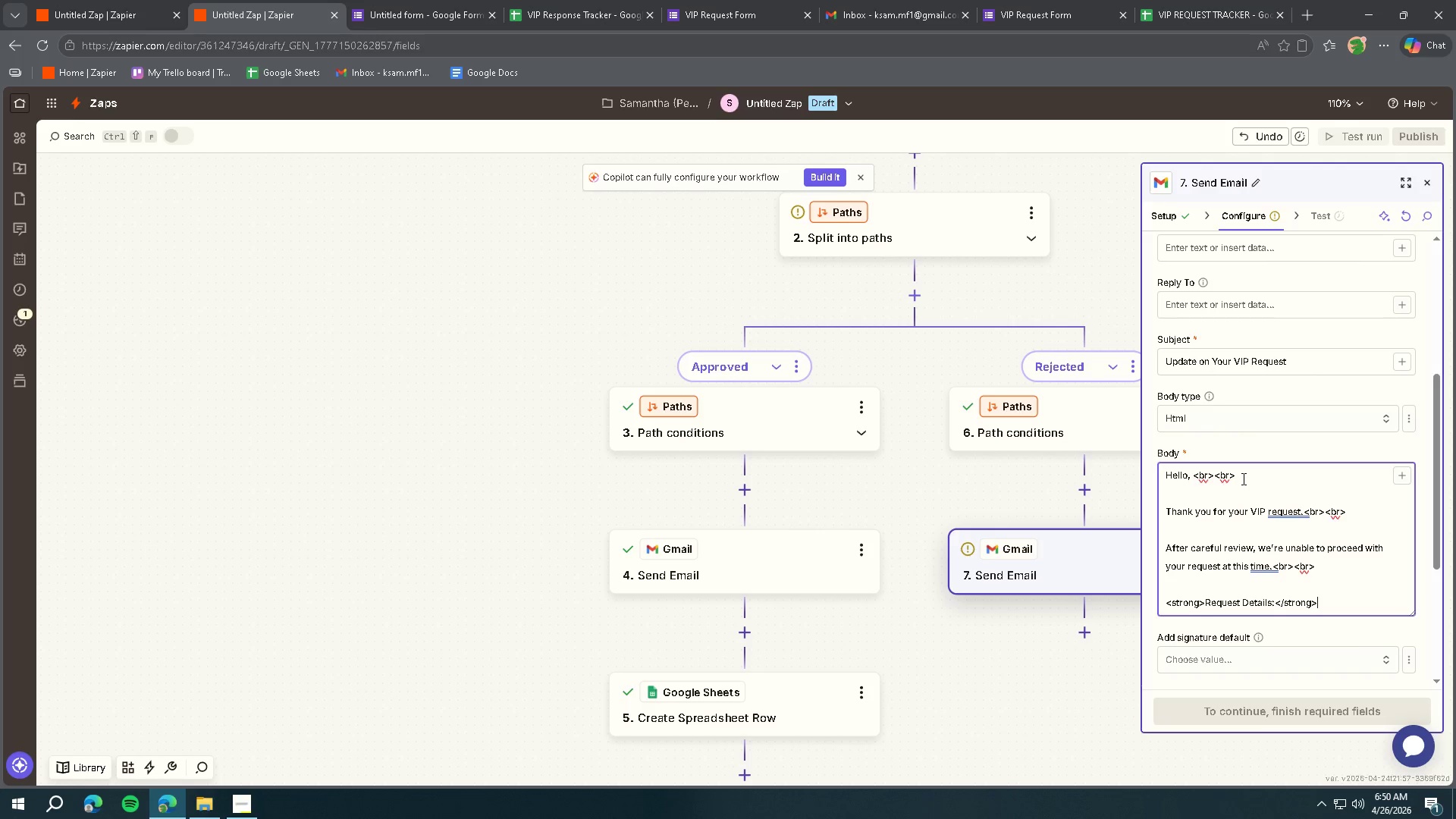 
key(Control+V)
 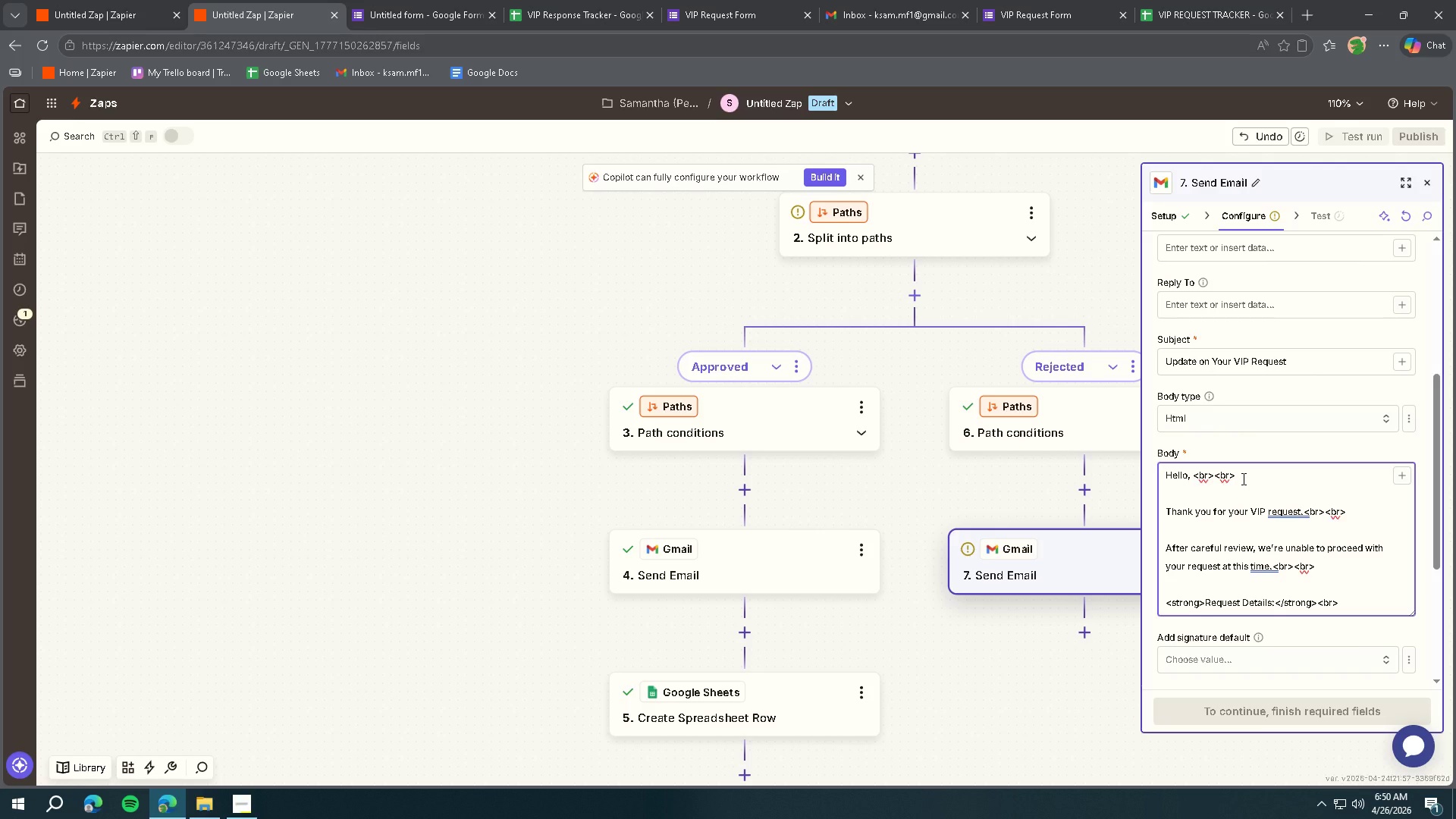 
key(Enter)
 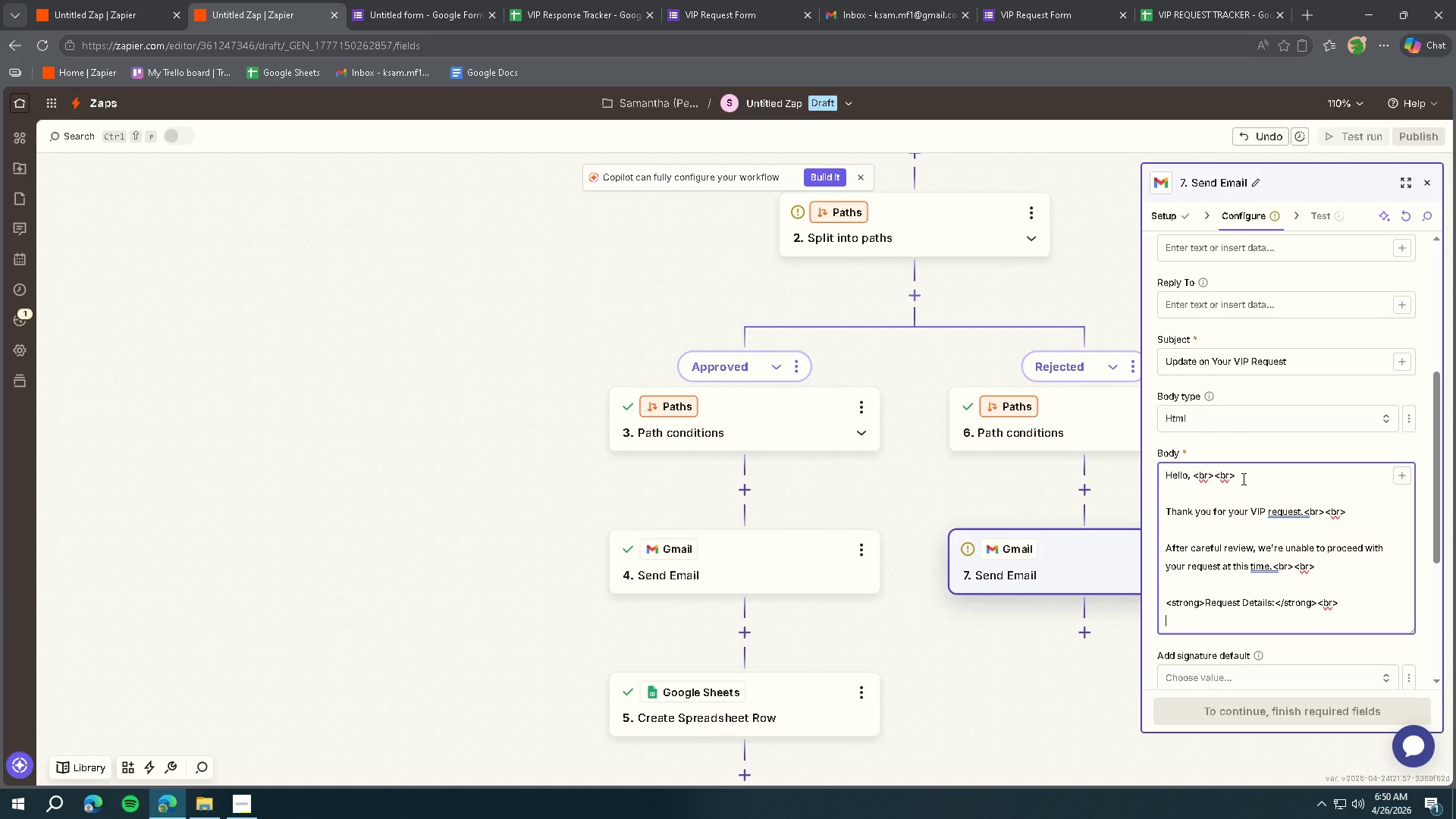 
type(Name: )
 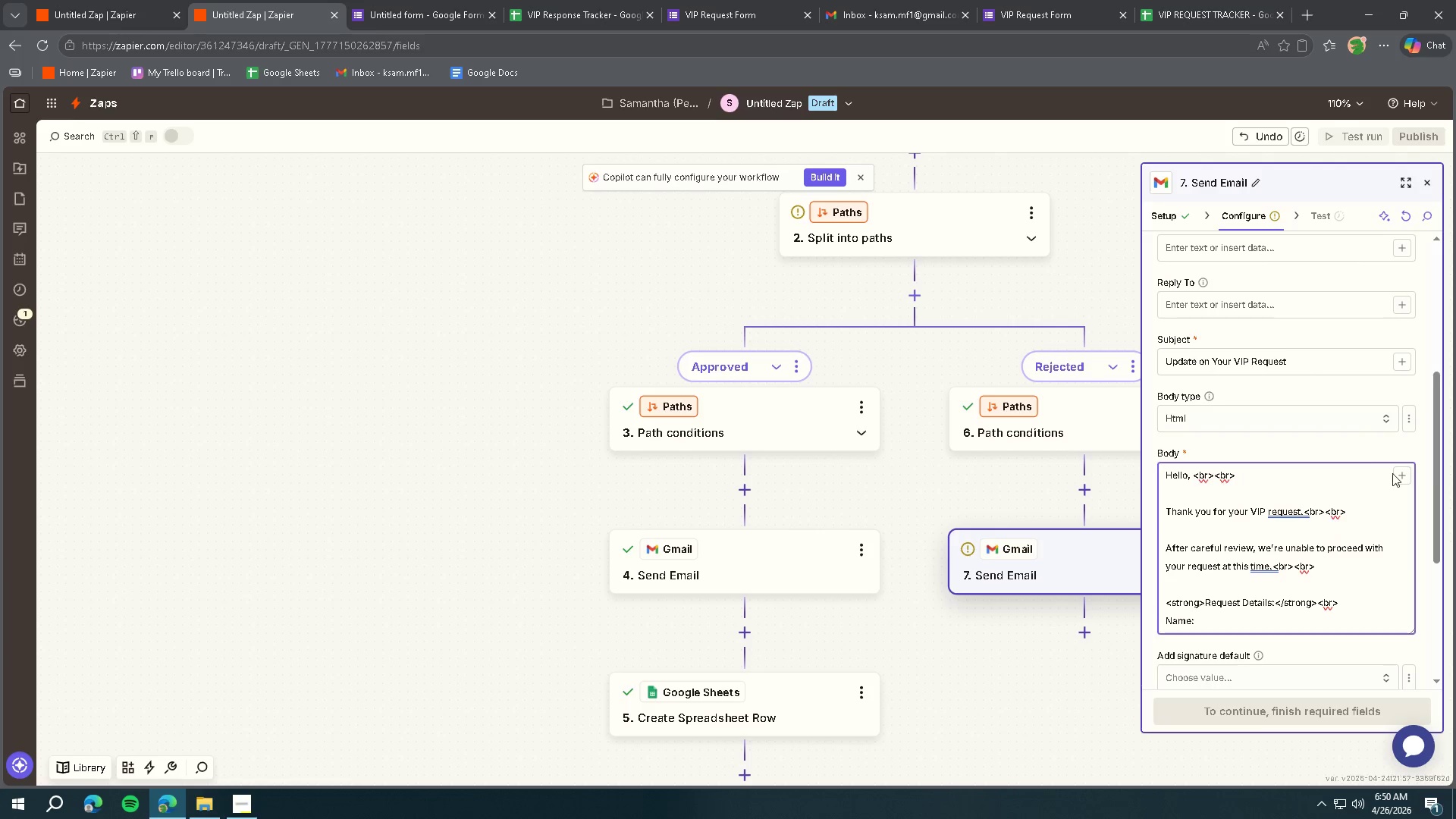 
left_click([1404, 475])
 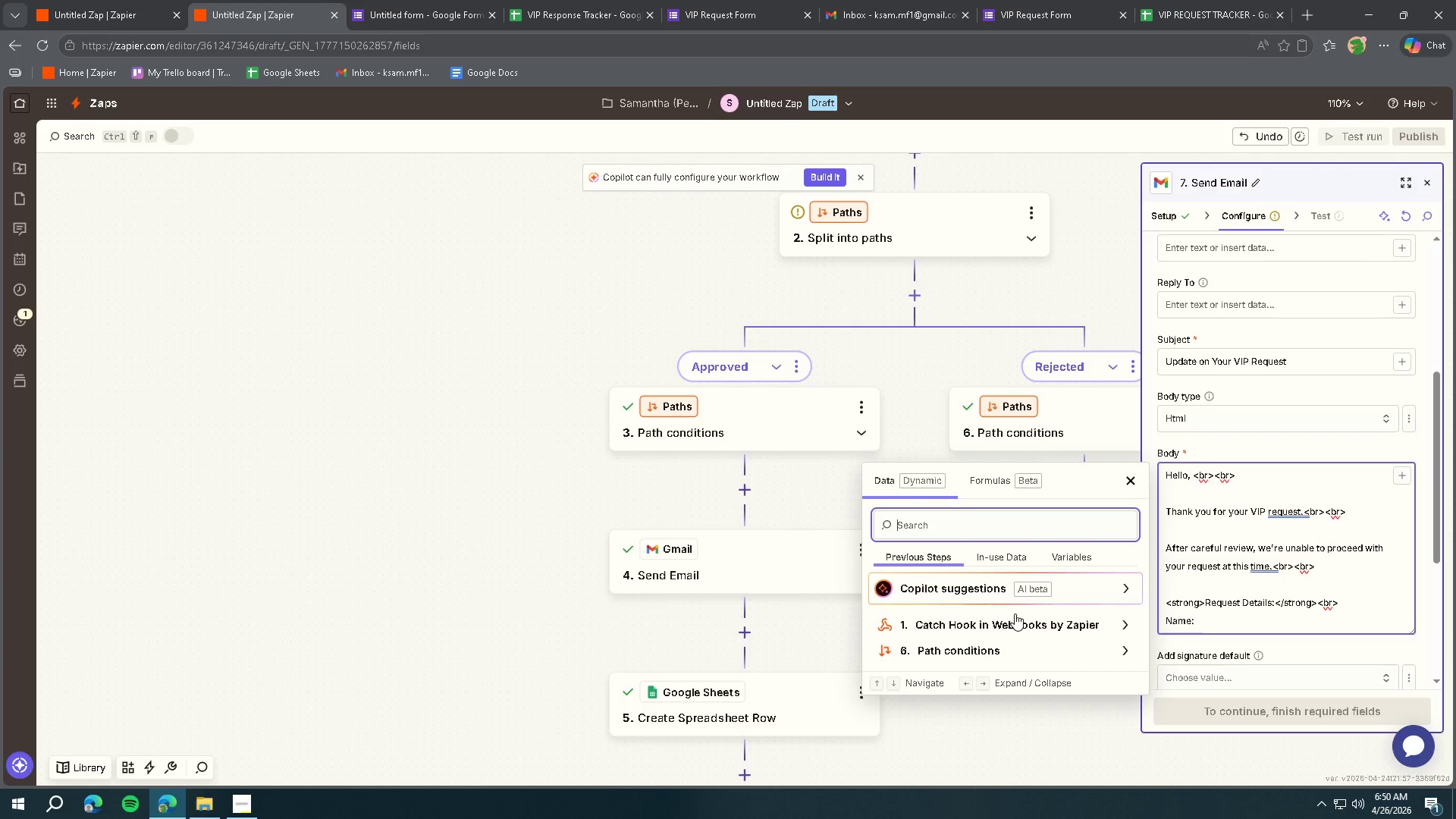 
left_click([976, 629])
 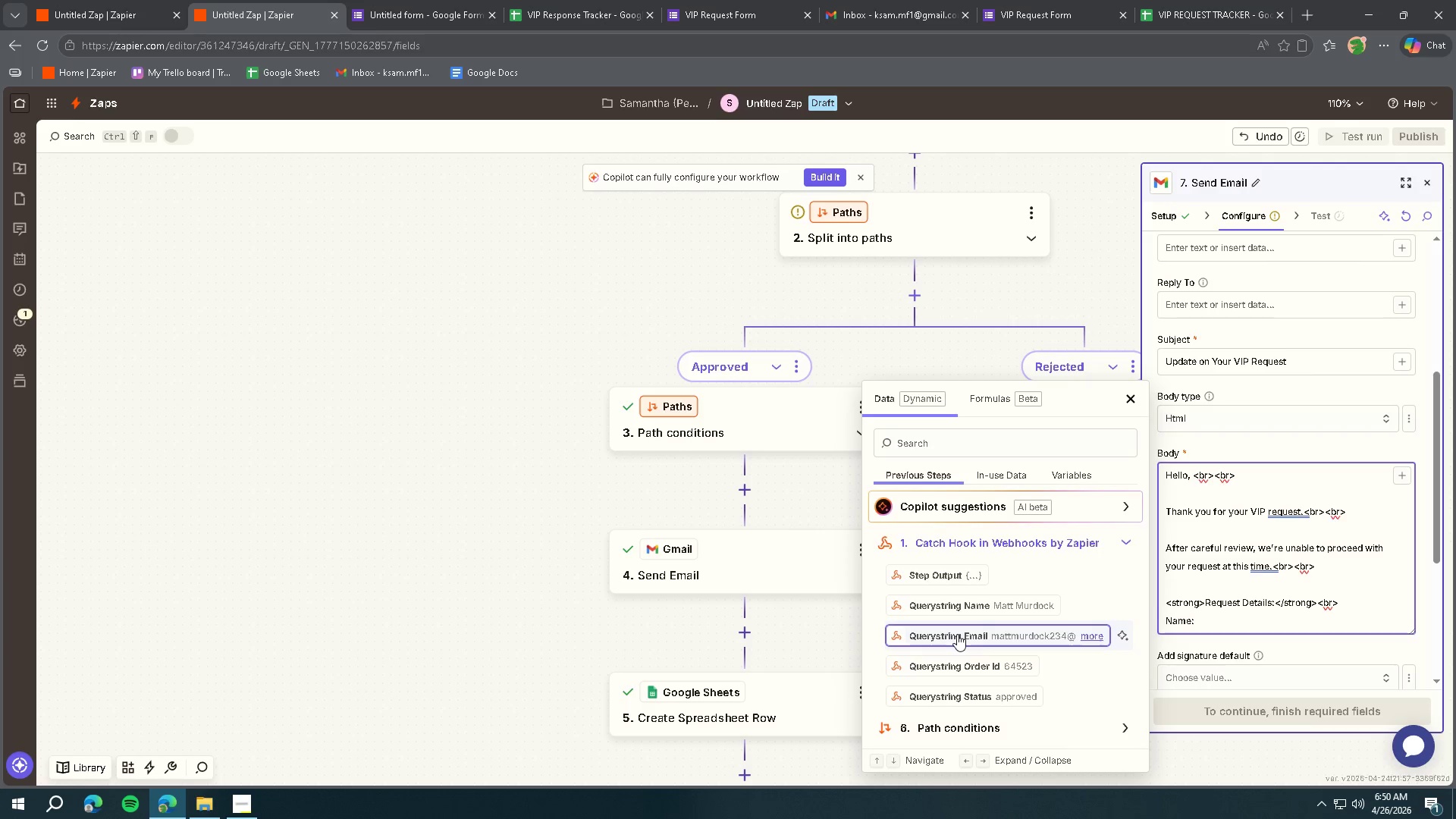 
left_click([976, 610])
 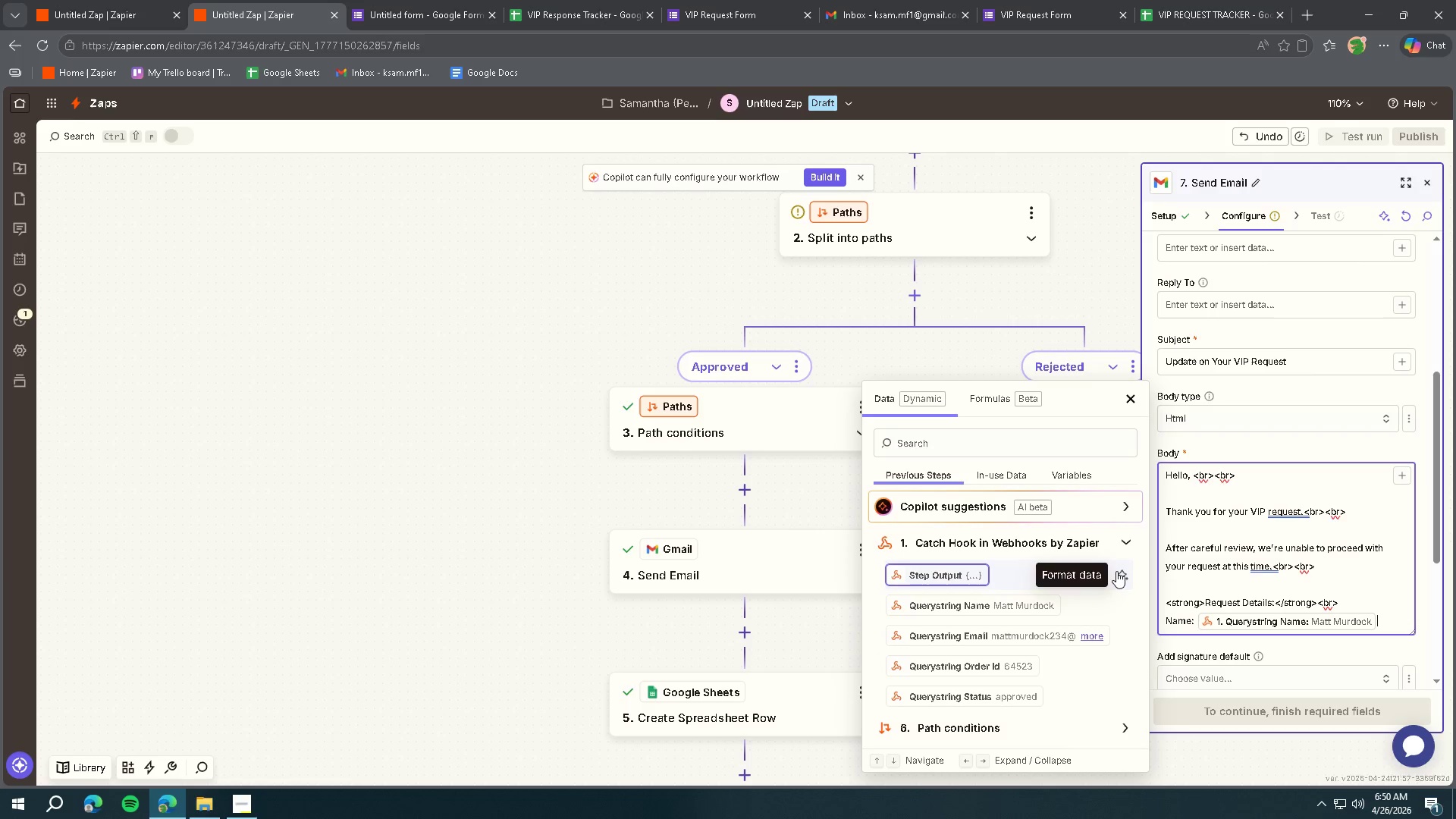 
key(Space)
 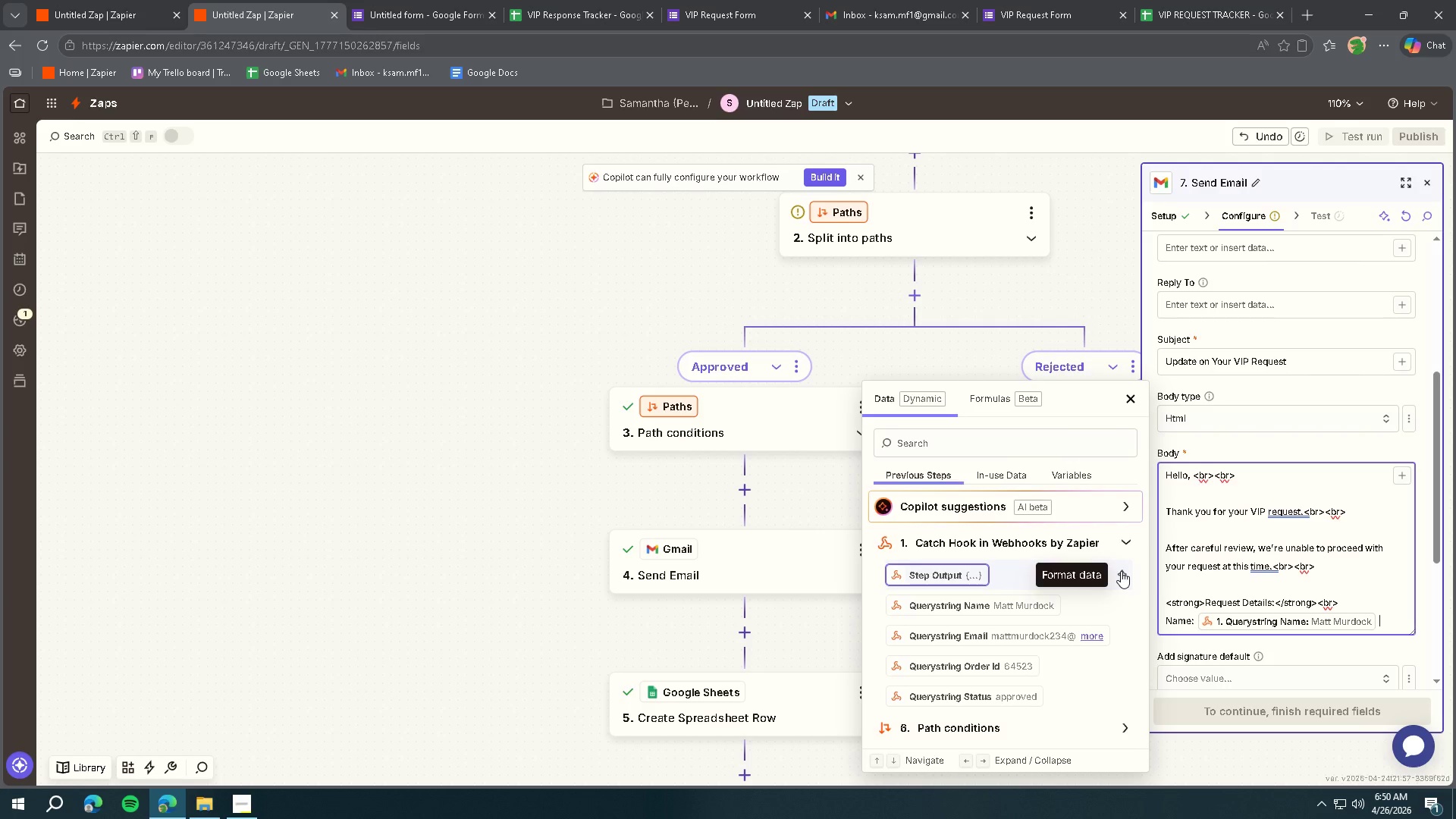 
key(Backspace)
 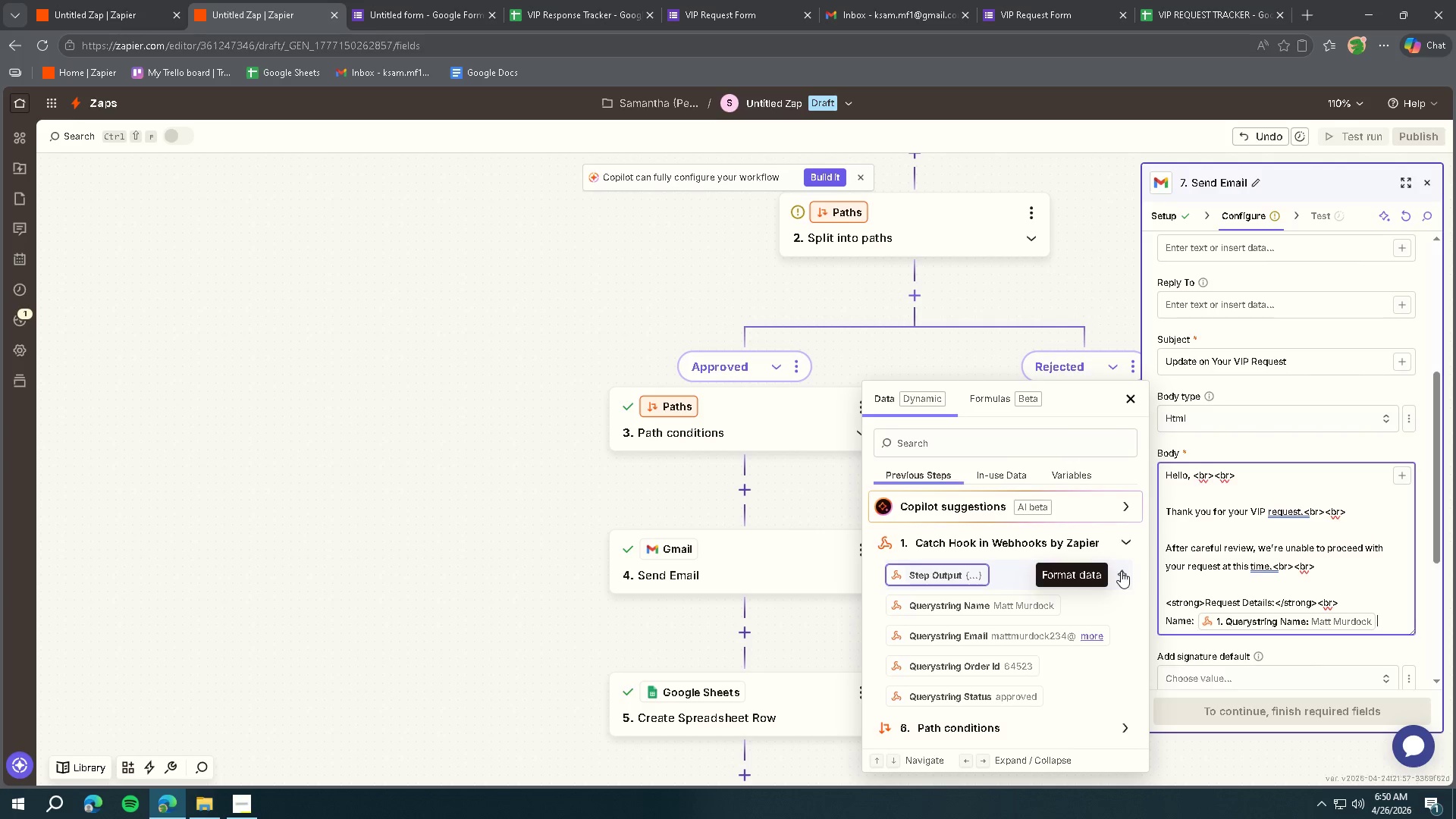 
key(Control+ControlLeft)
 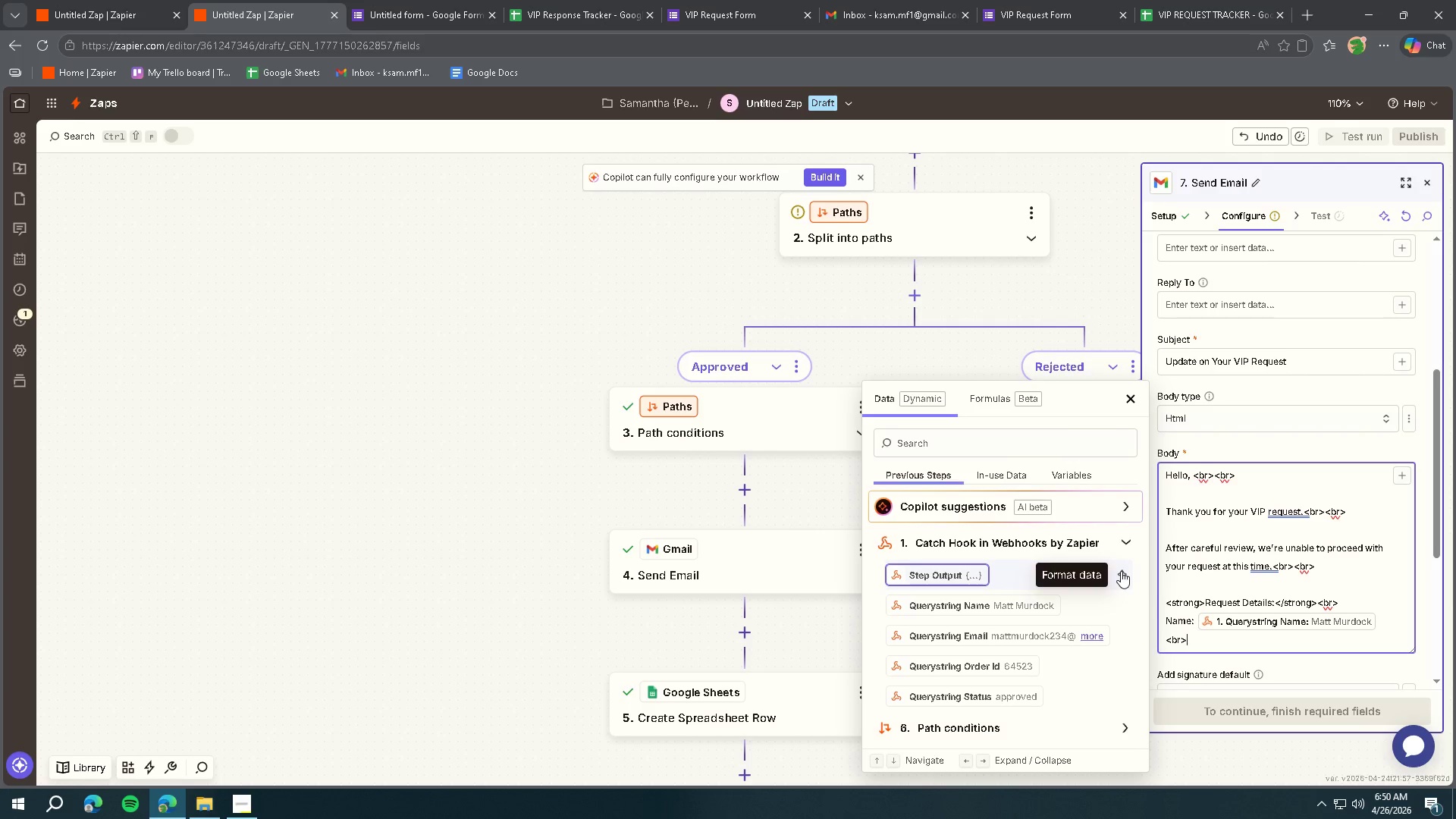 
key(Control+V)
 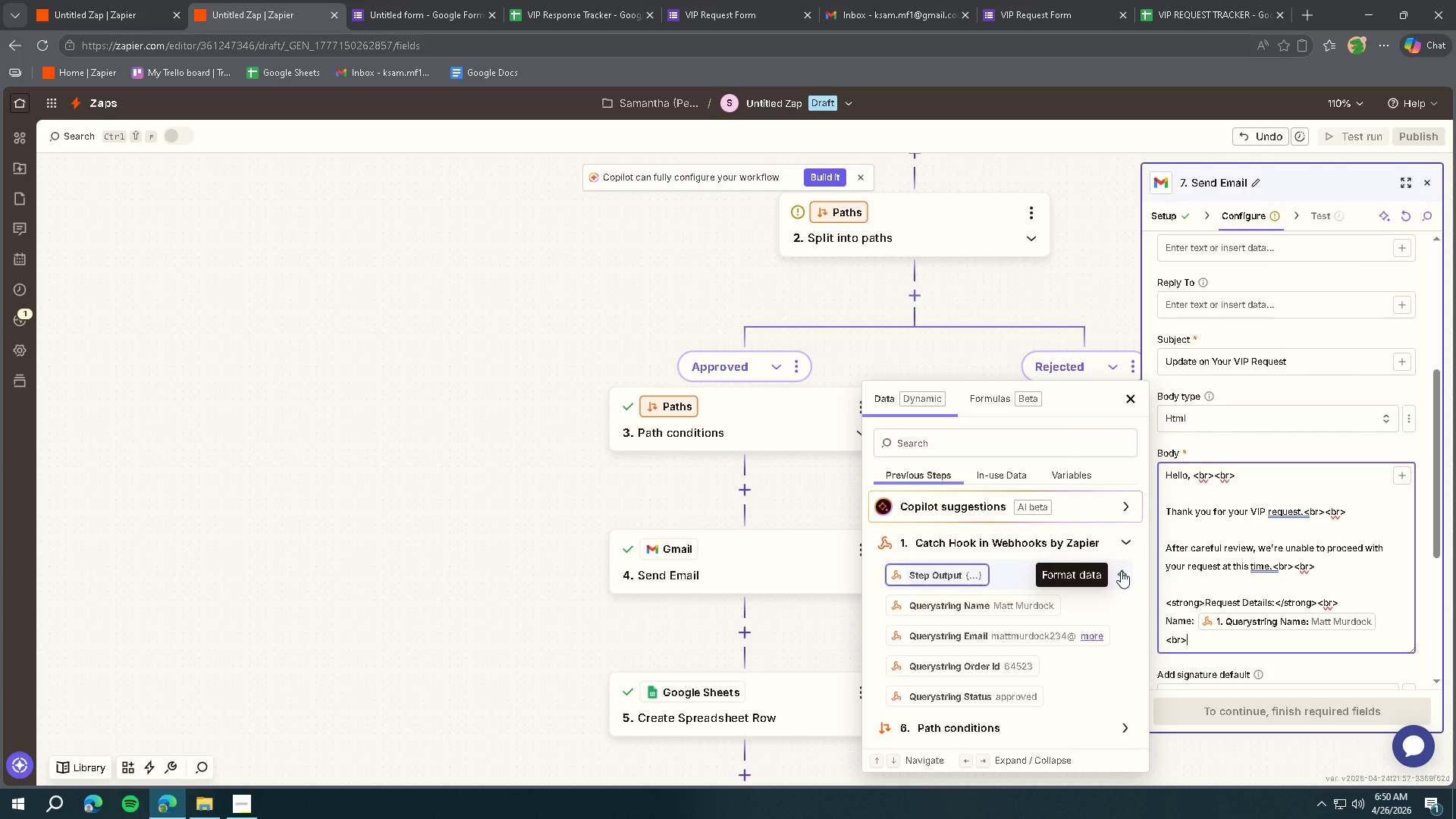 
key(Enter)
 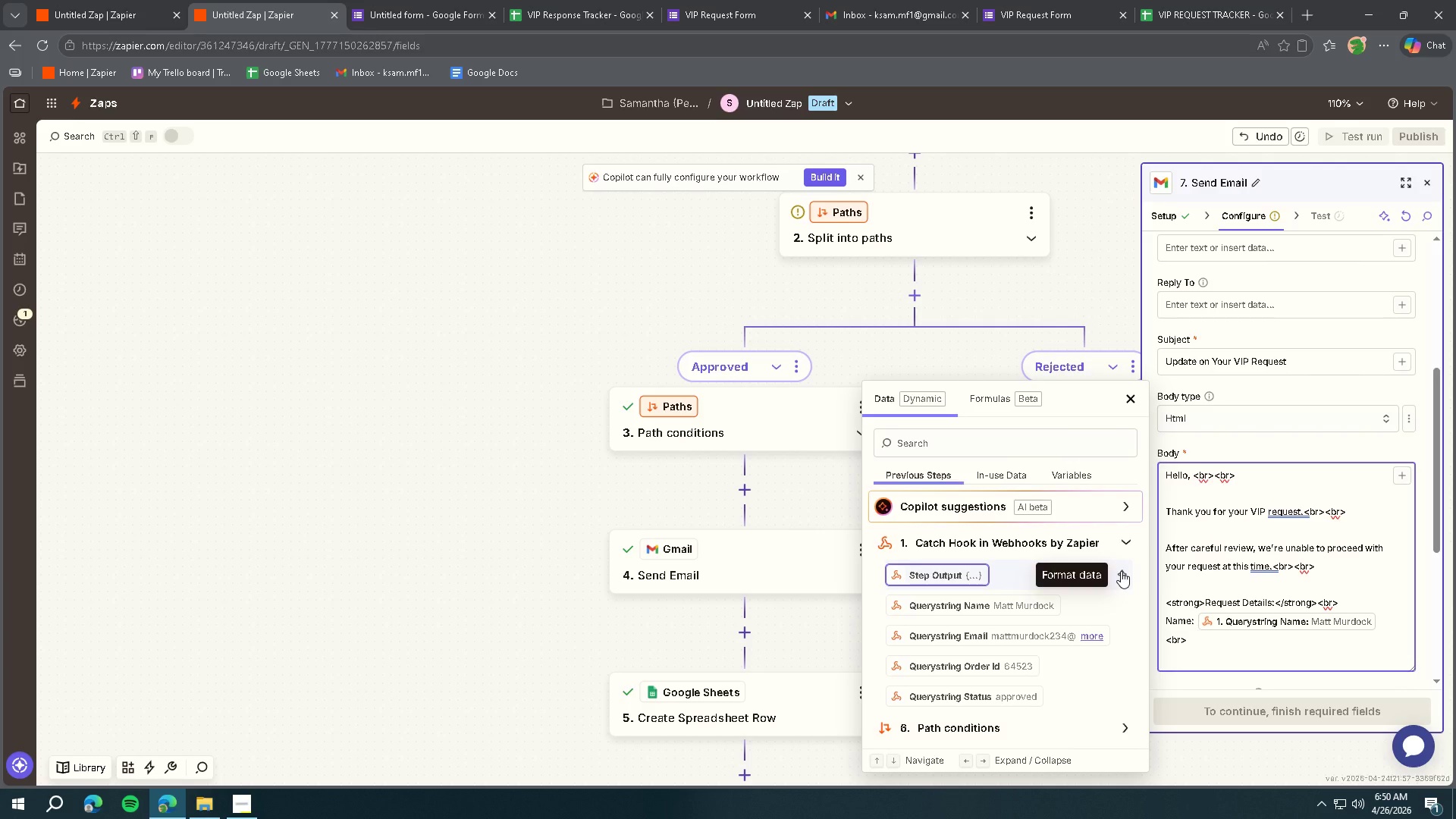 
type(Order ID:)
 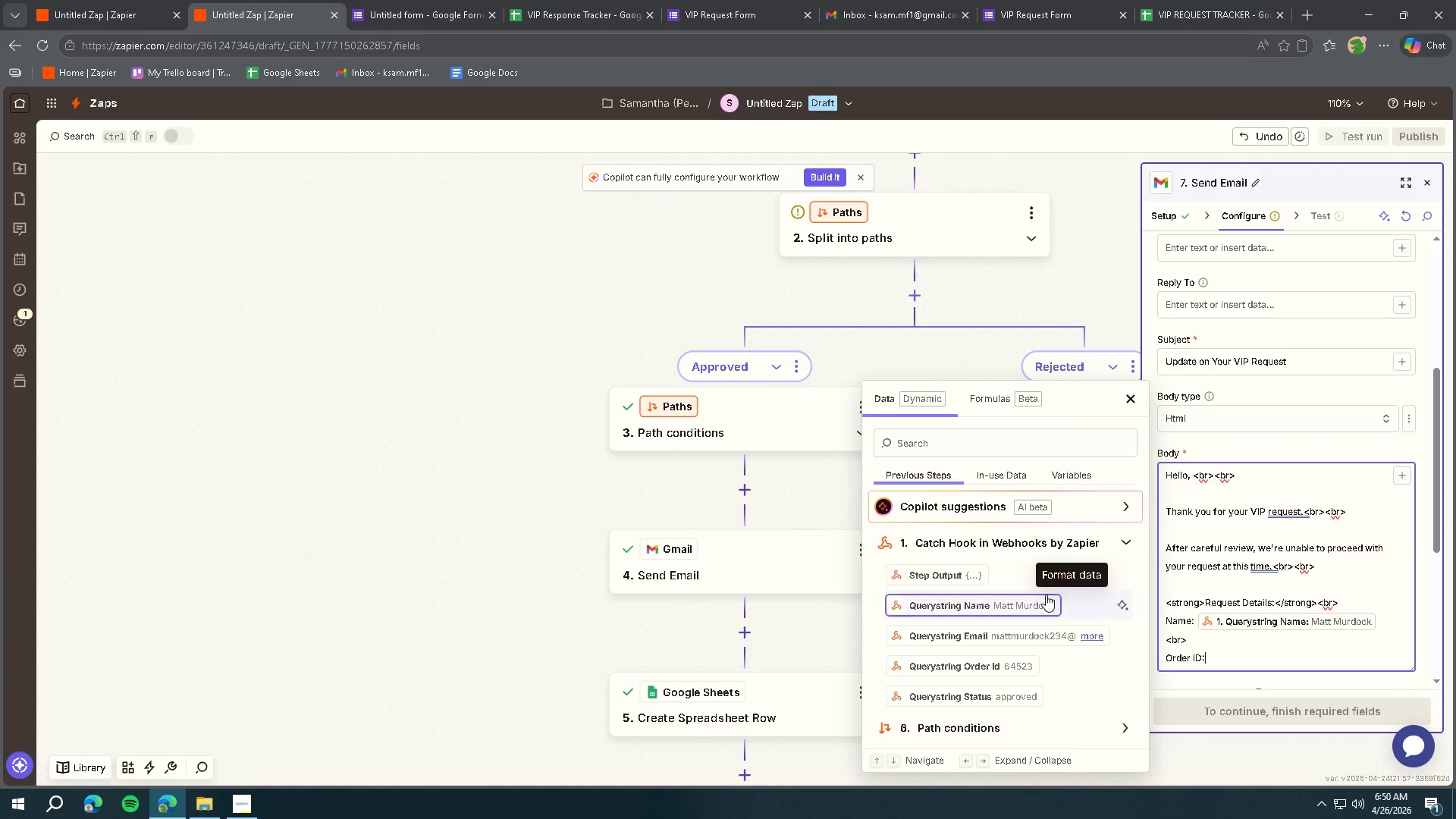 
key(Space)
 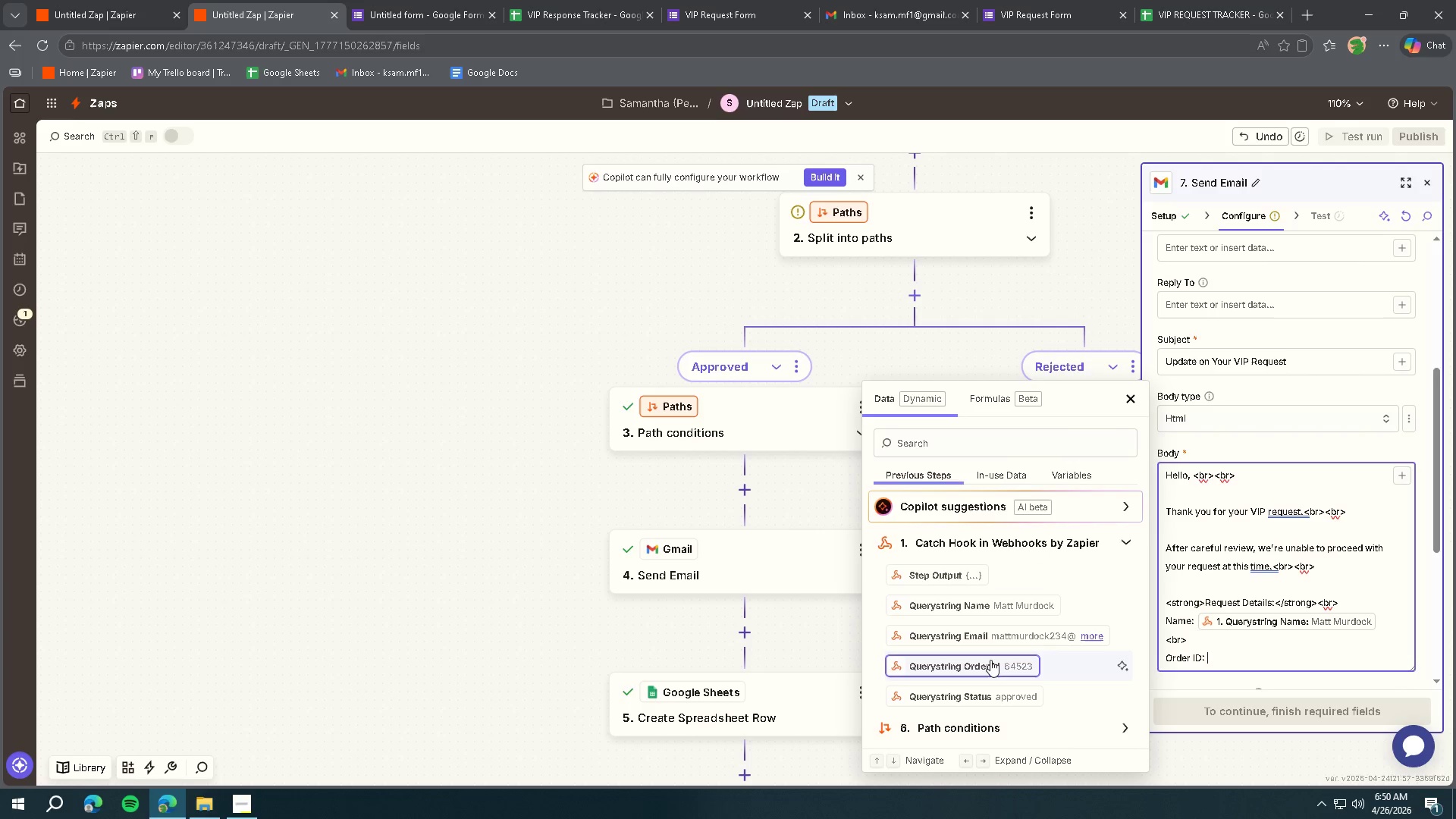 
left_click([990, 661])
 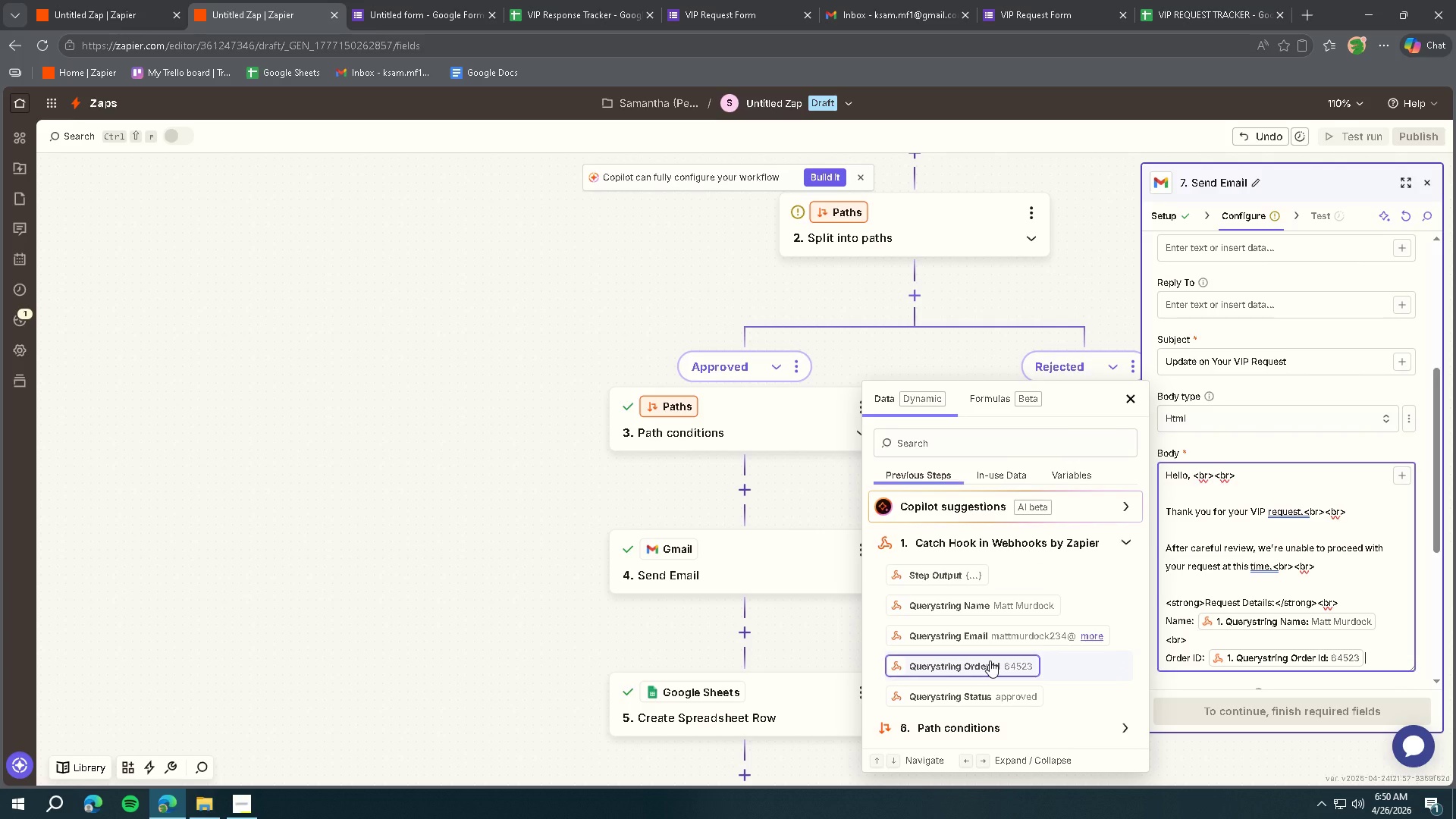 
key(Control+ControlLeft)
 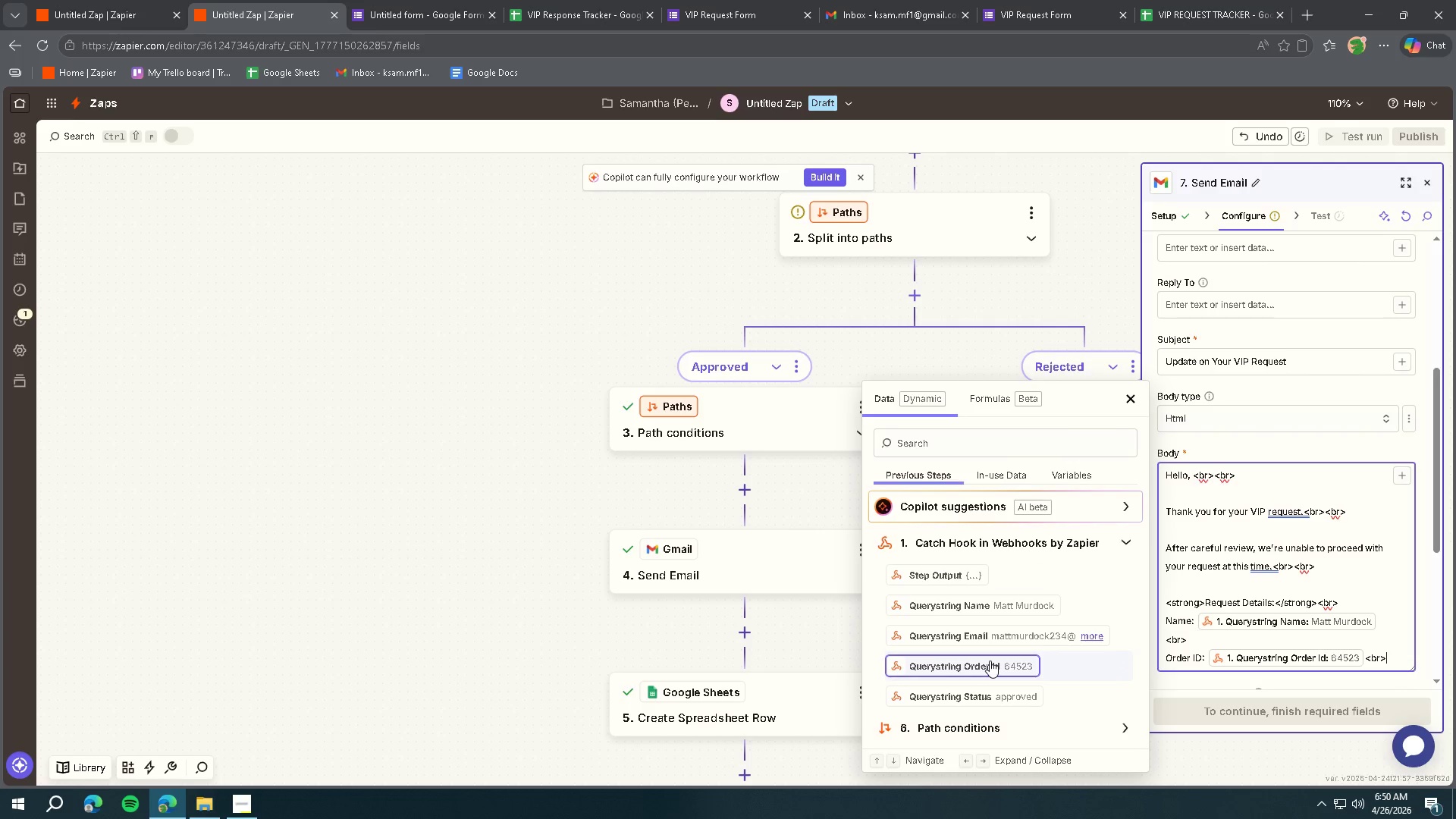 
key(Control+V)
 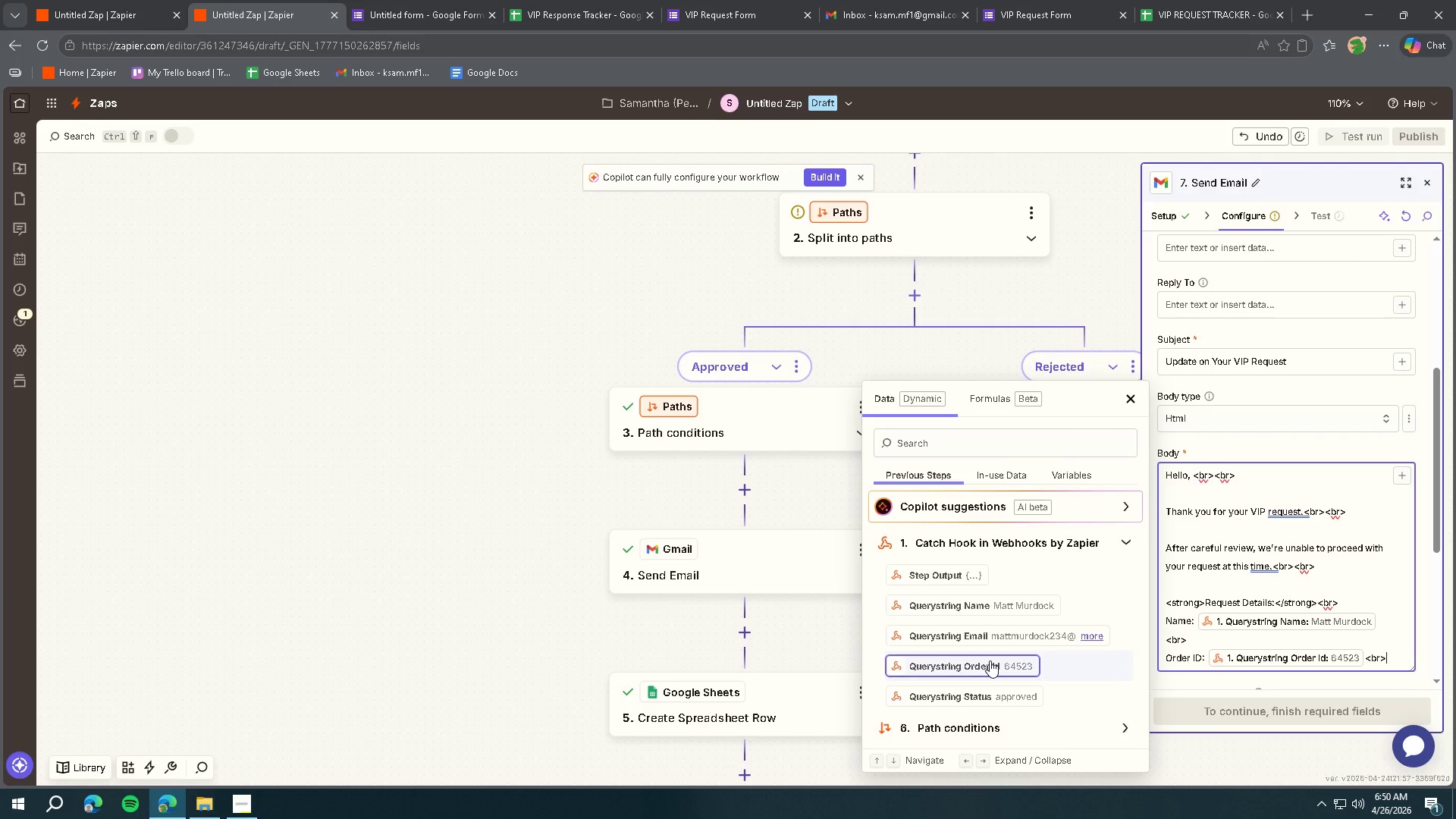 
key(Enter)
 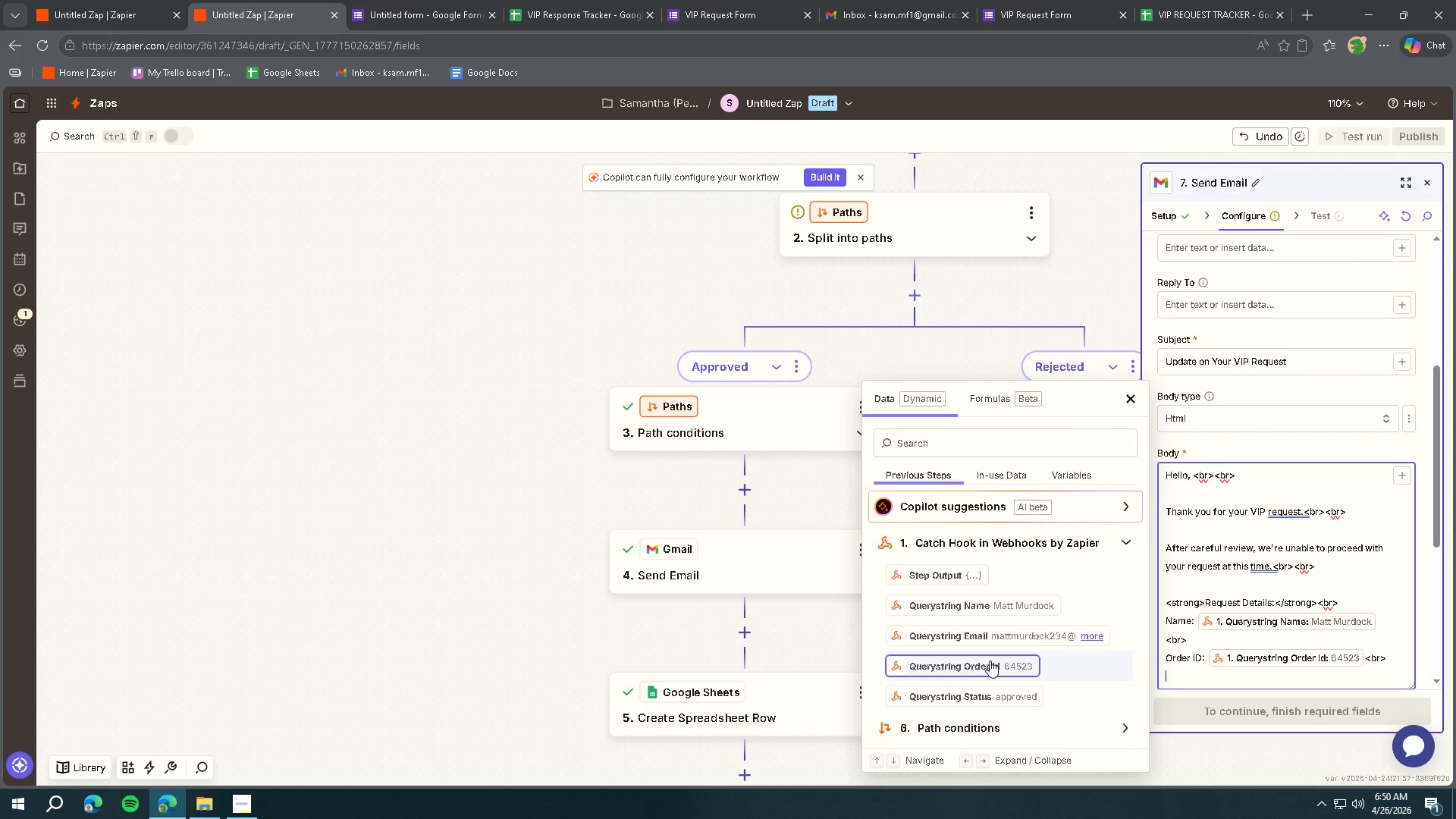 
type(Request Type: )
 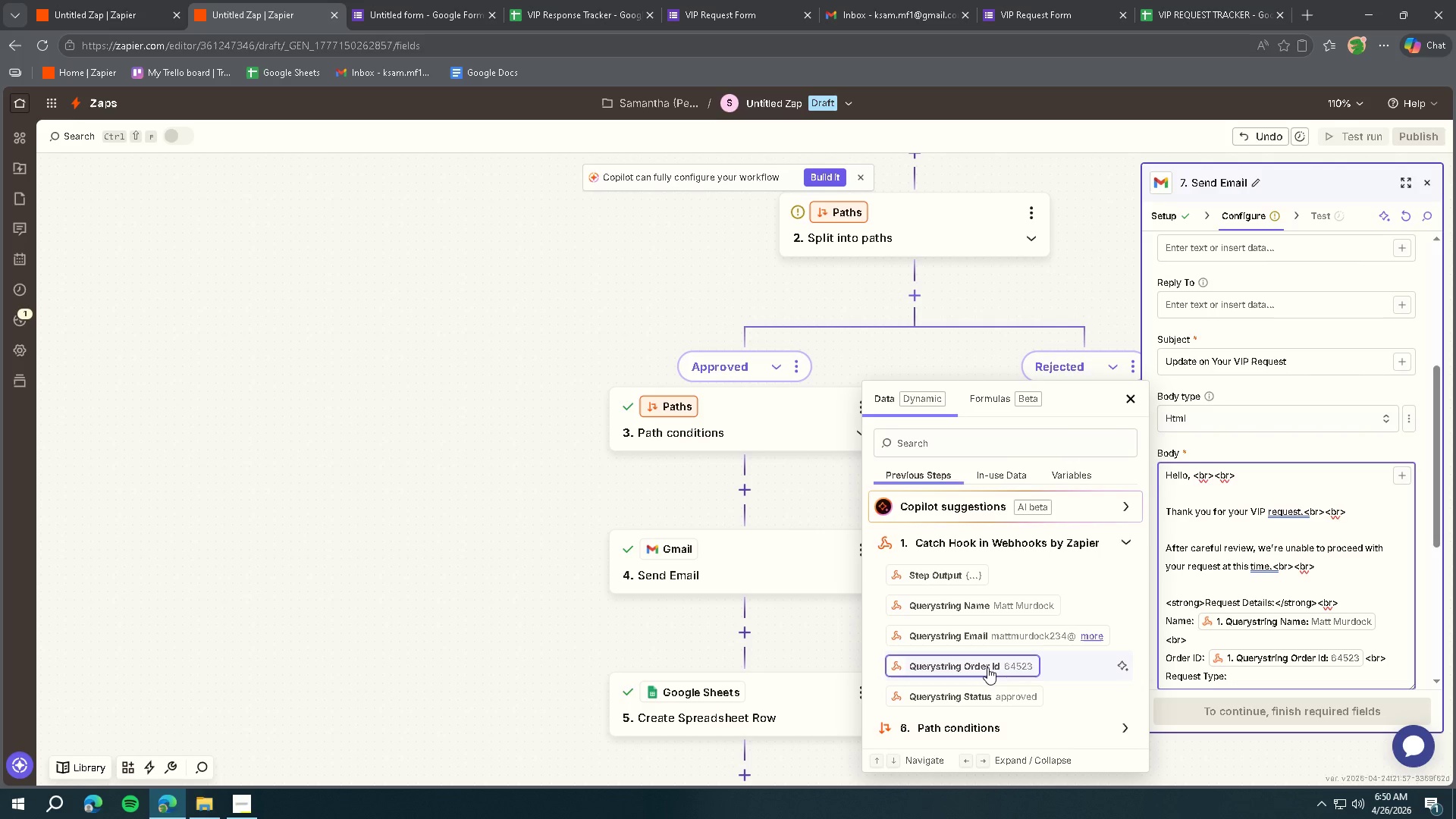 
wait(6.5)
 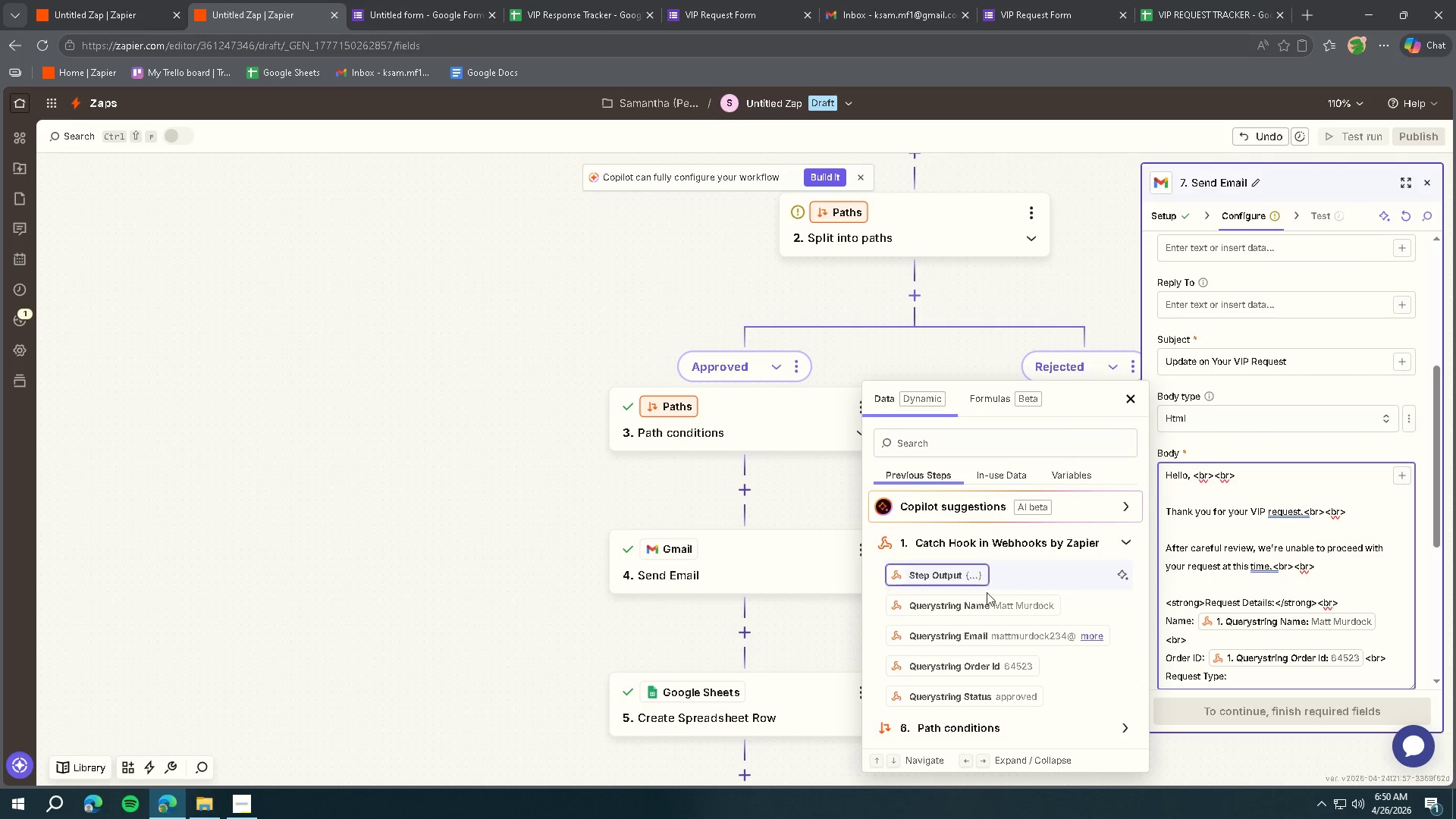 
left_click([1003, 692])
 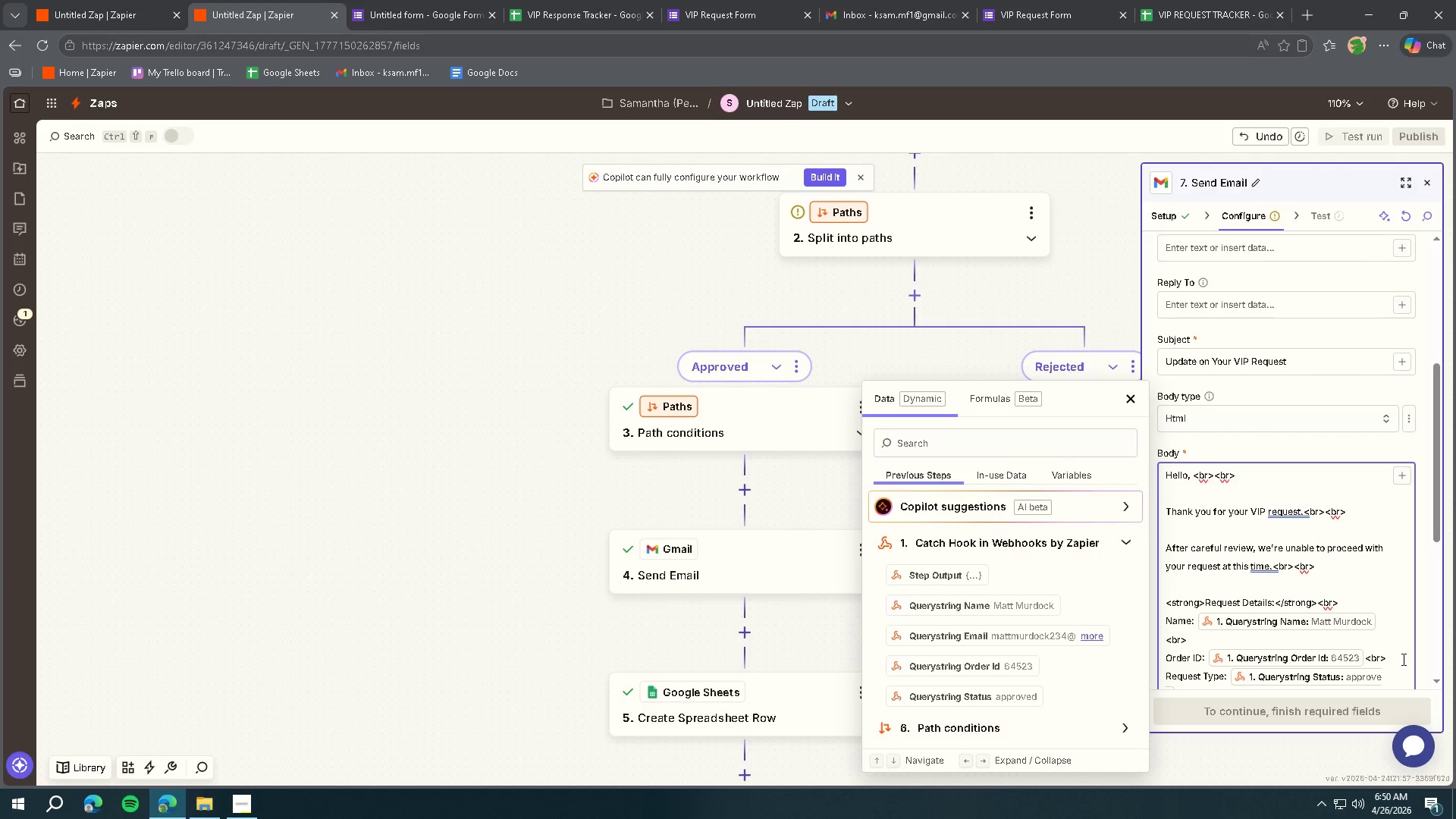 
scroll: coordinate [1339, 617], scroll_direction: down, amount: 3.0
 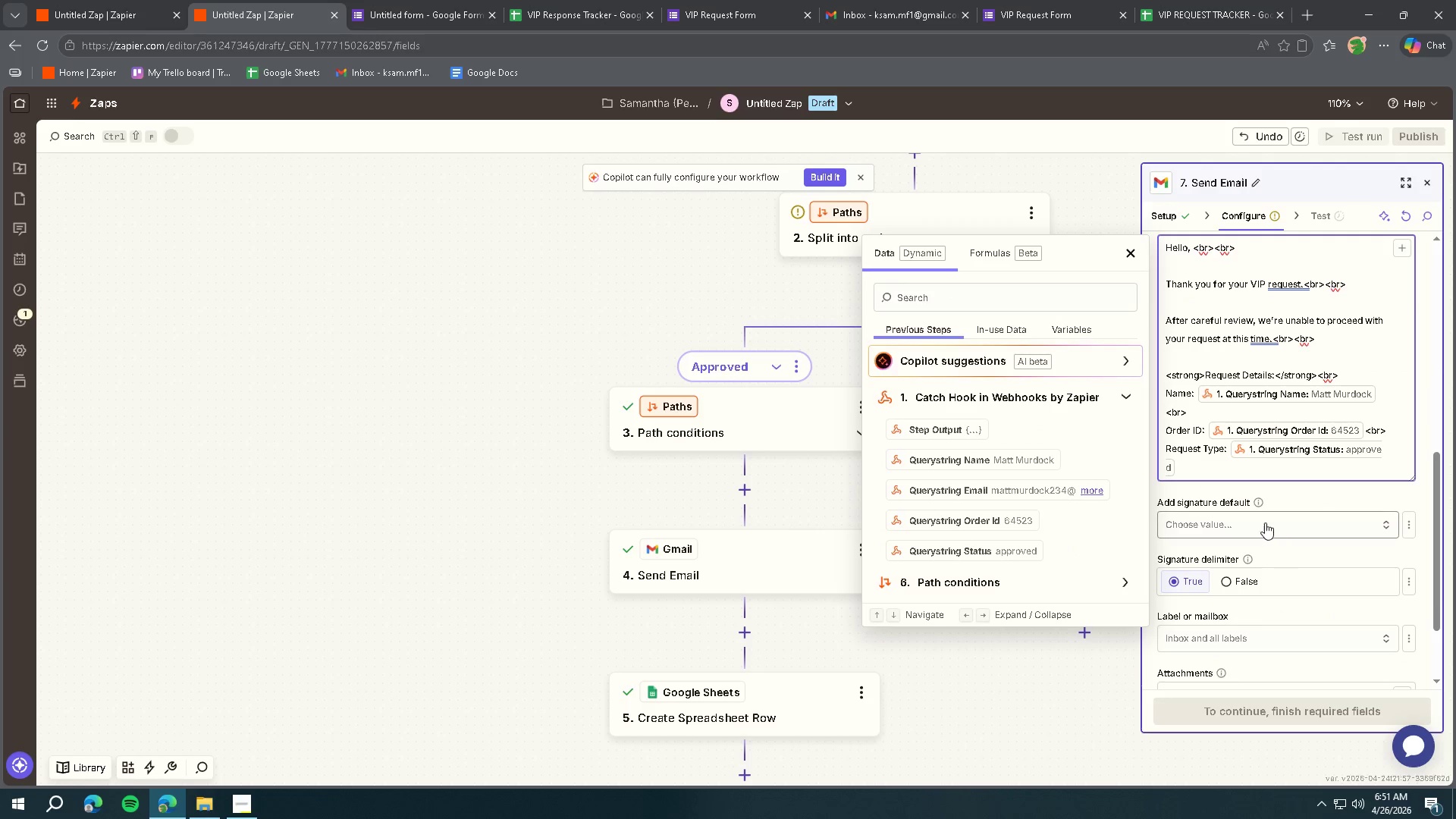 
key(Control+V)
 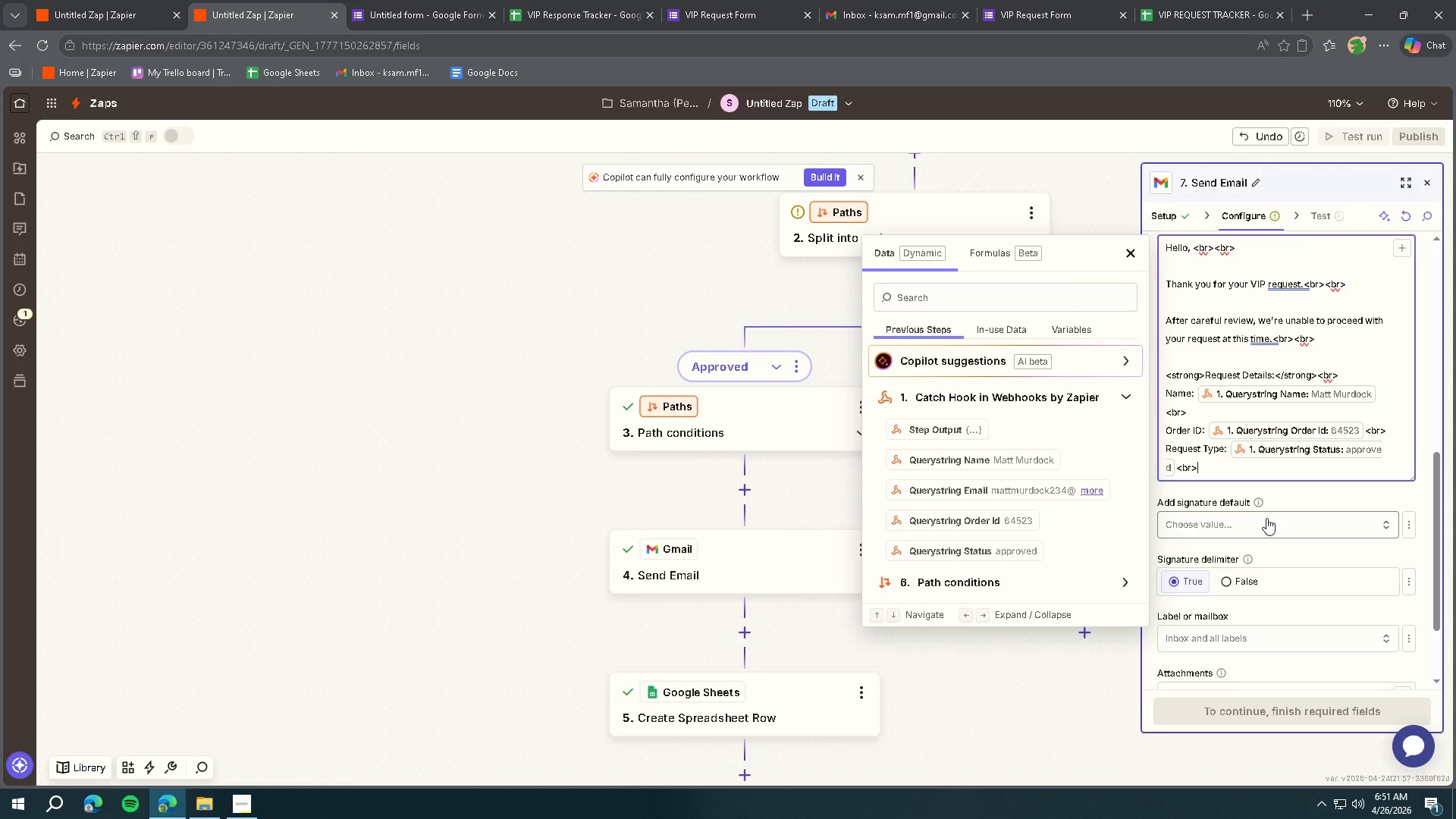 
key(Enter)
 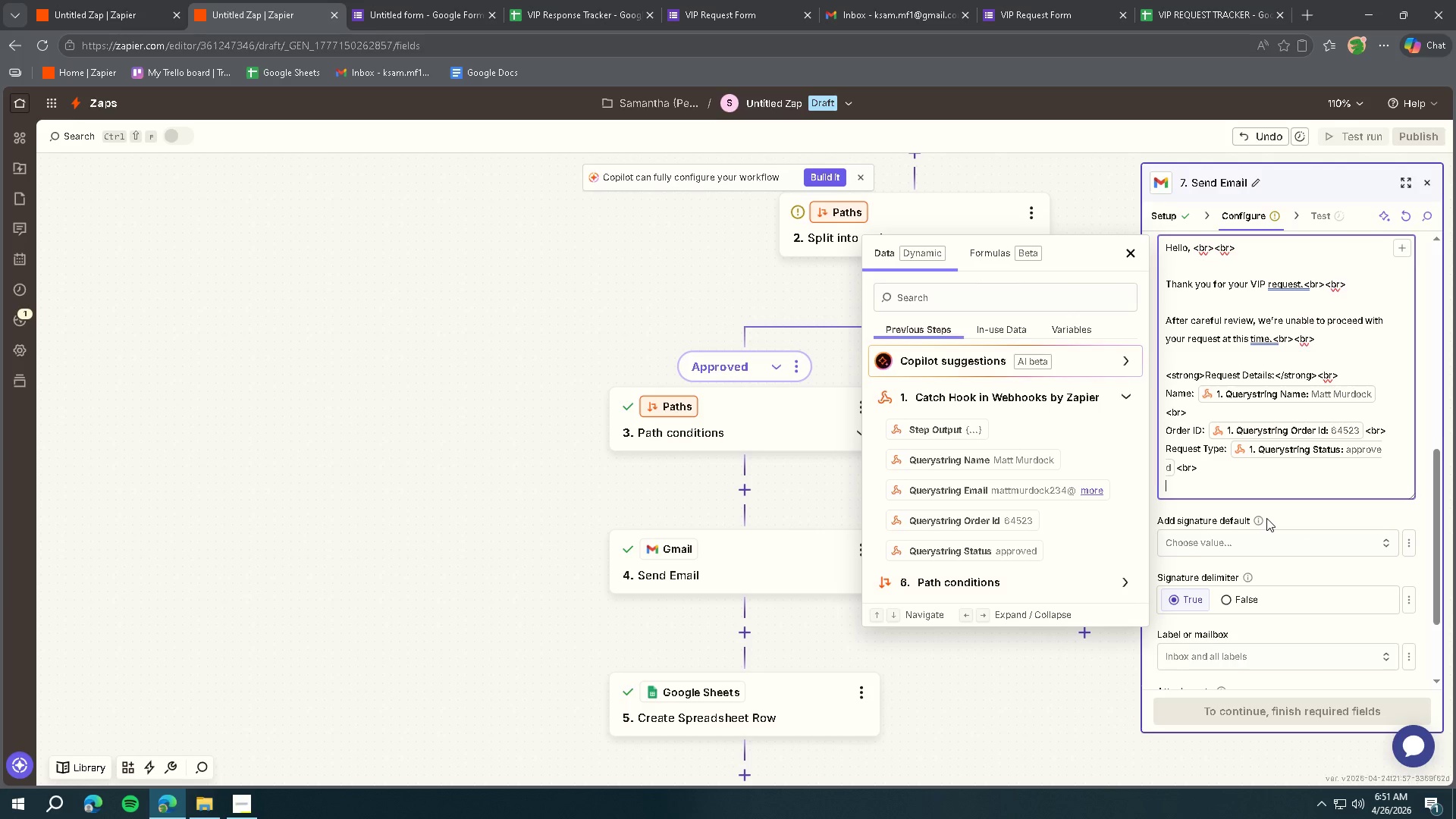 
key(Enter)
 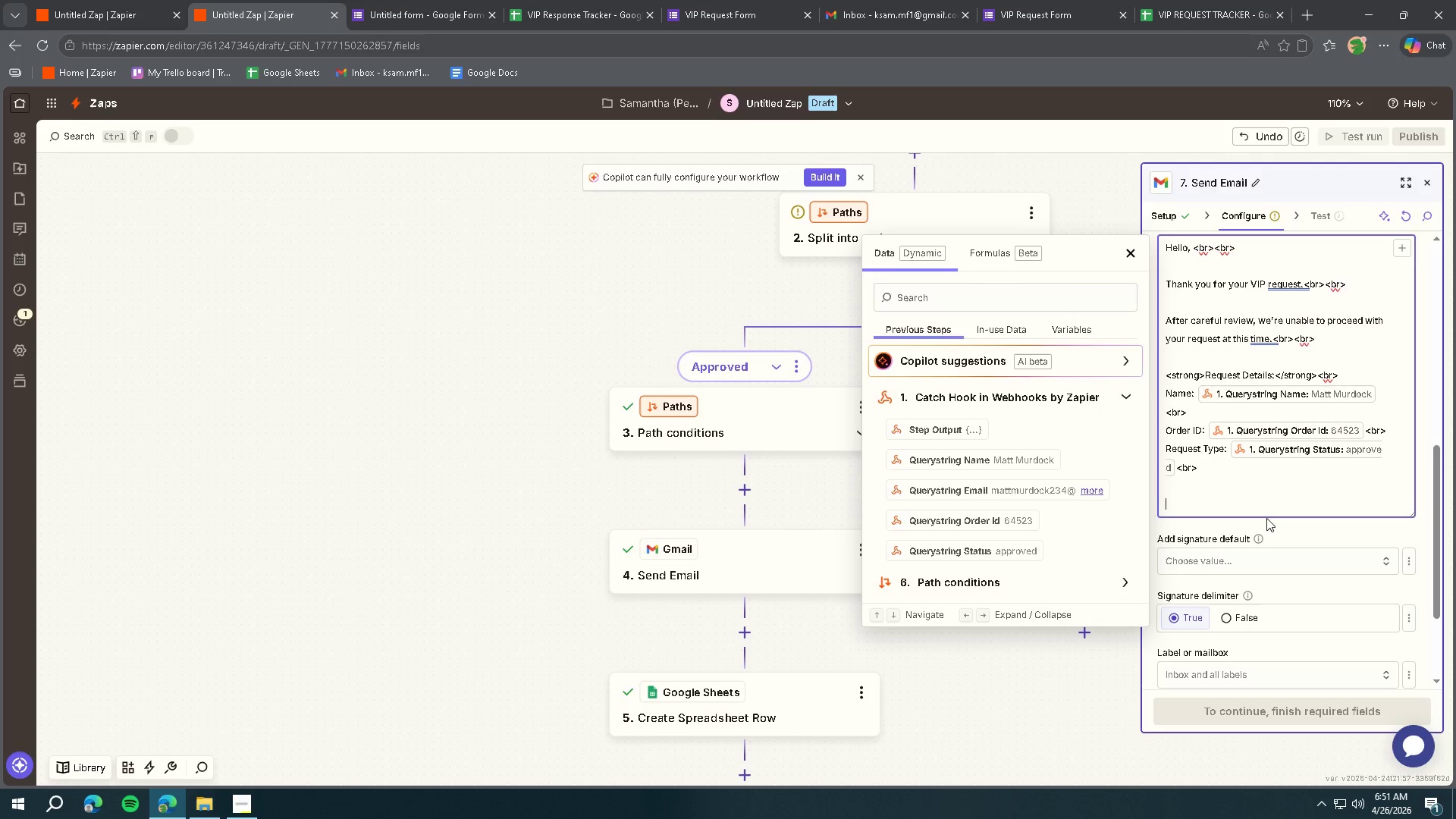 
type(If you have any questions, feel free to repla)
key(Backspace)
type(y  to)
key(Backspace)
key(Backspace)
key(Backspace)
key(Backspace)
type( to this ermai)
key(Backspace)
key(Backspace)
key(Backspace)
key(Backspace)
type(mail.)
 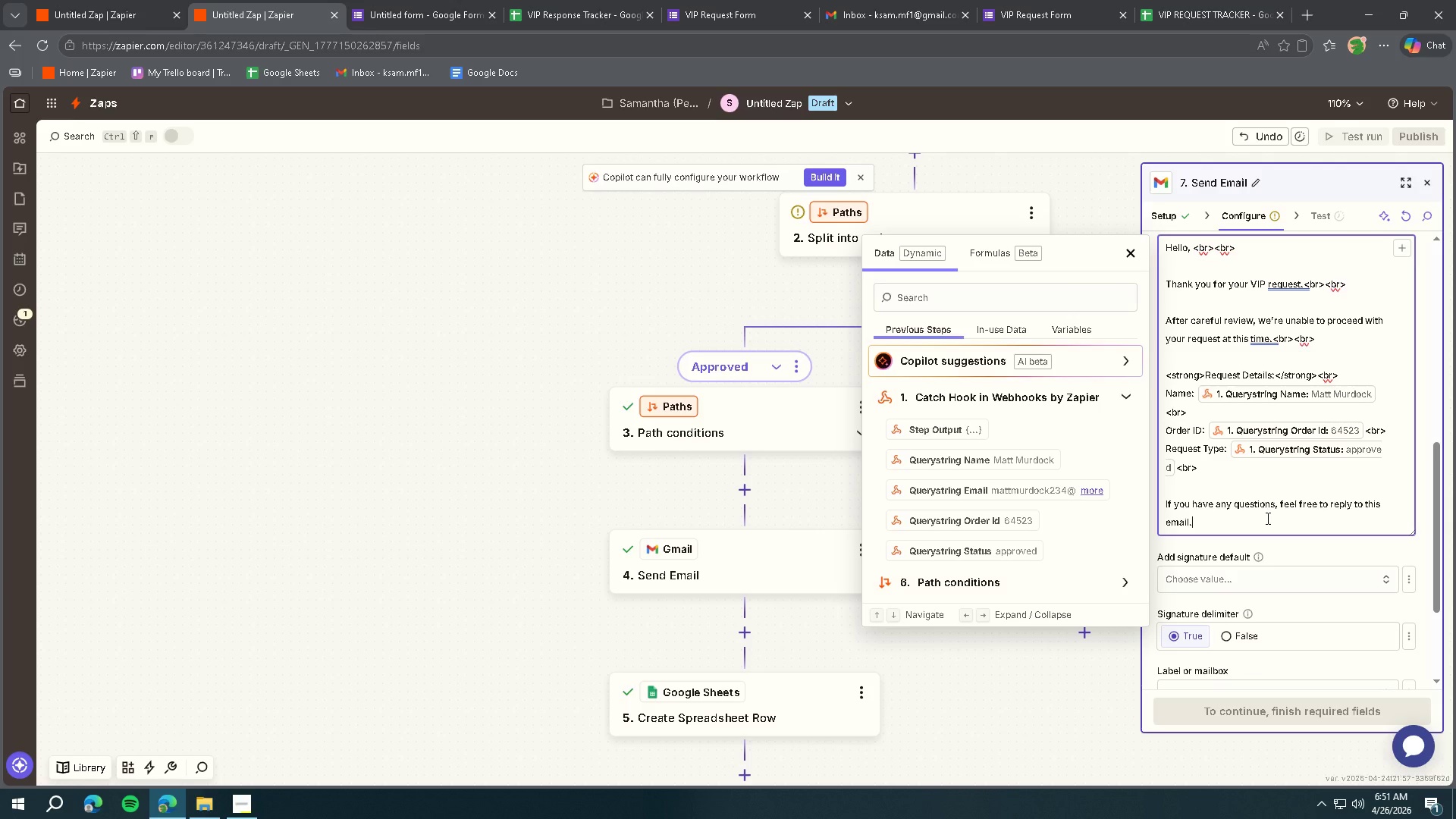 
key(Control+V)
 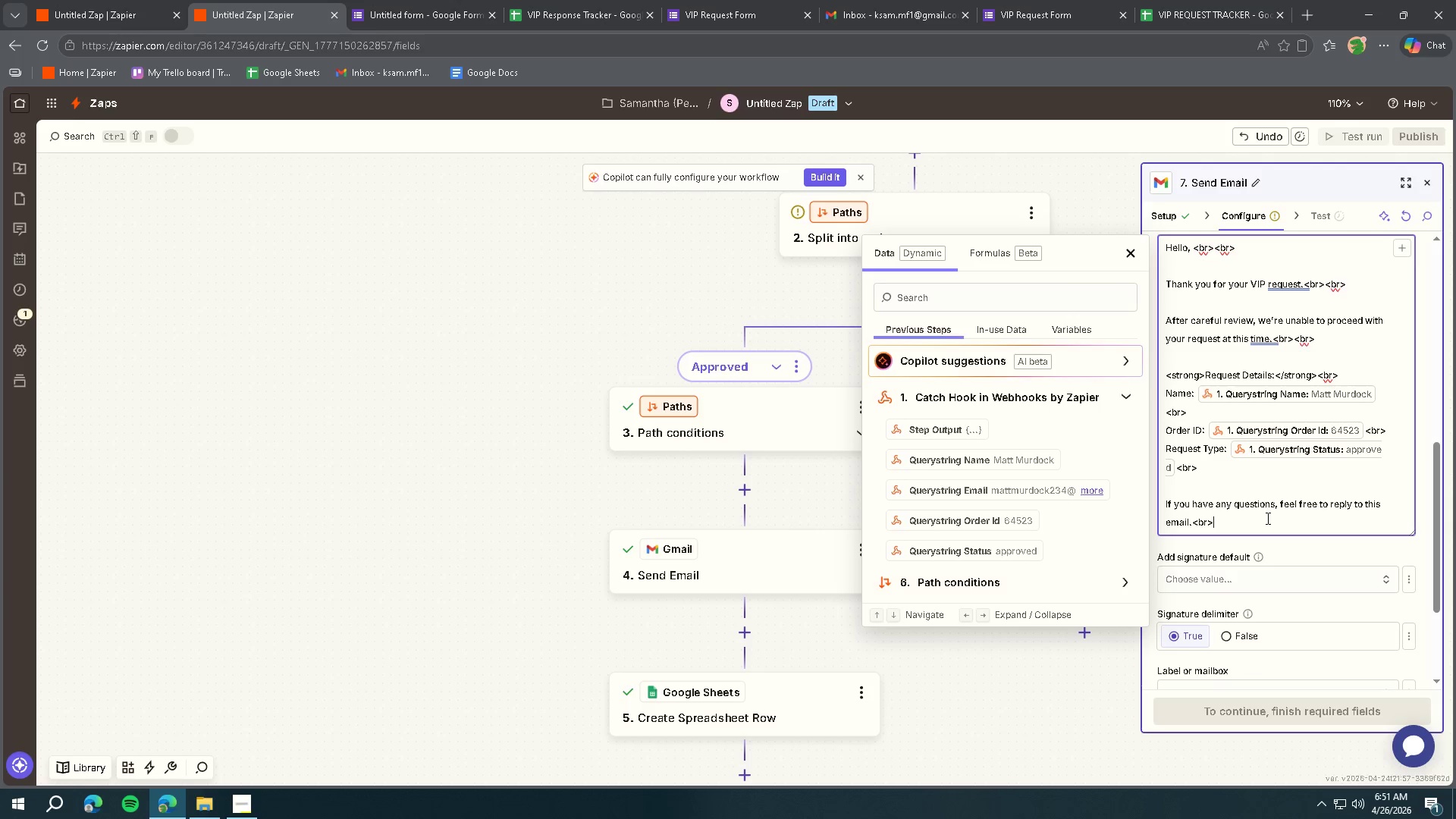 
key(Control+V)
 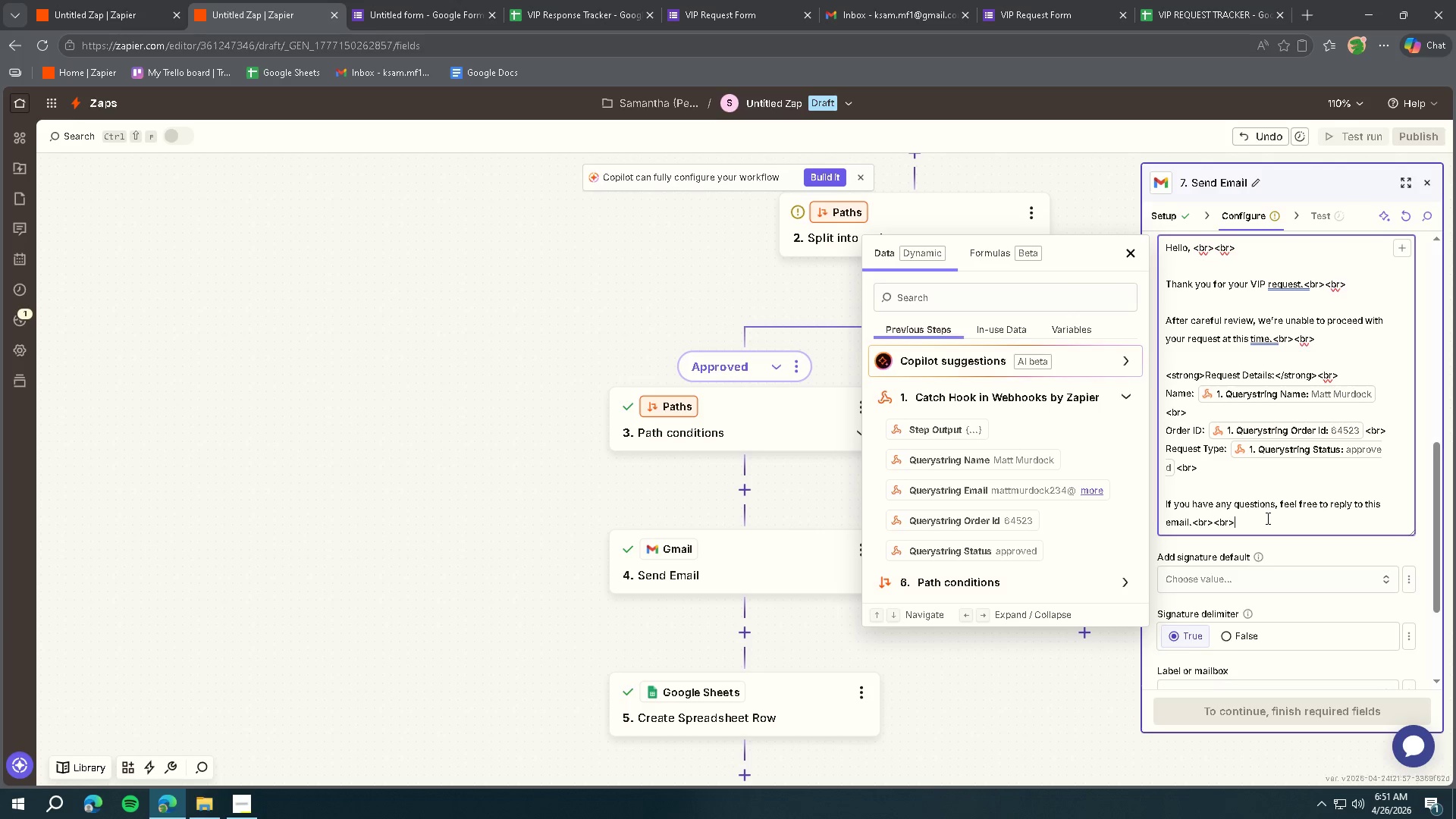 
key(Enter)
 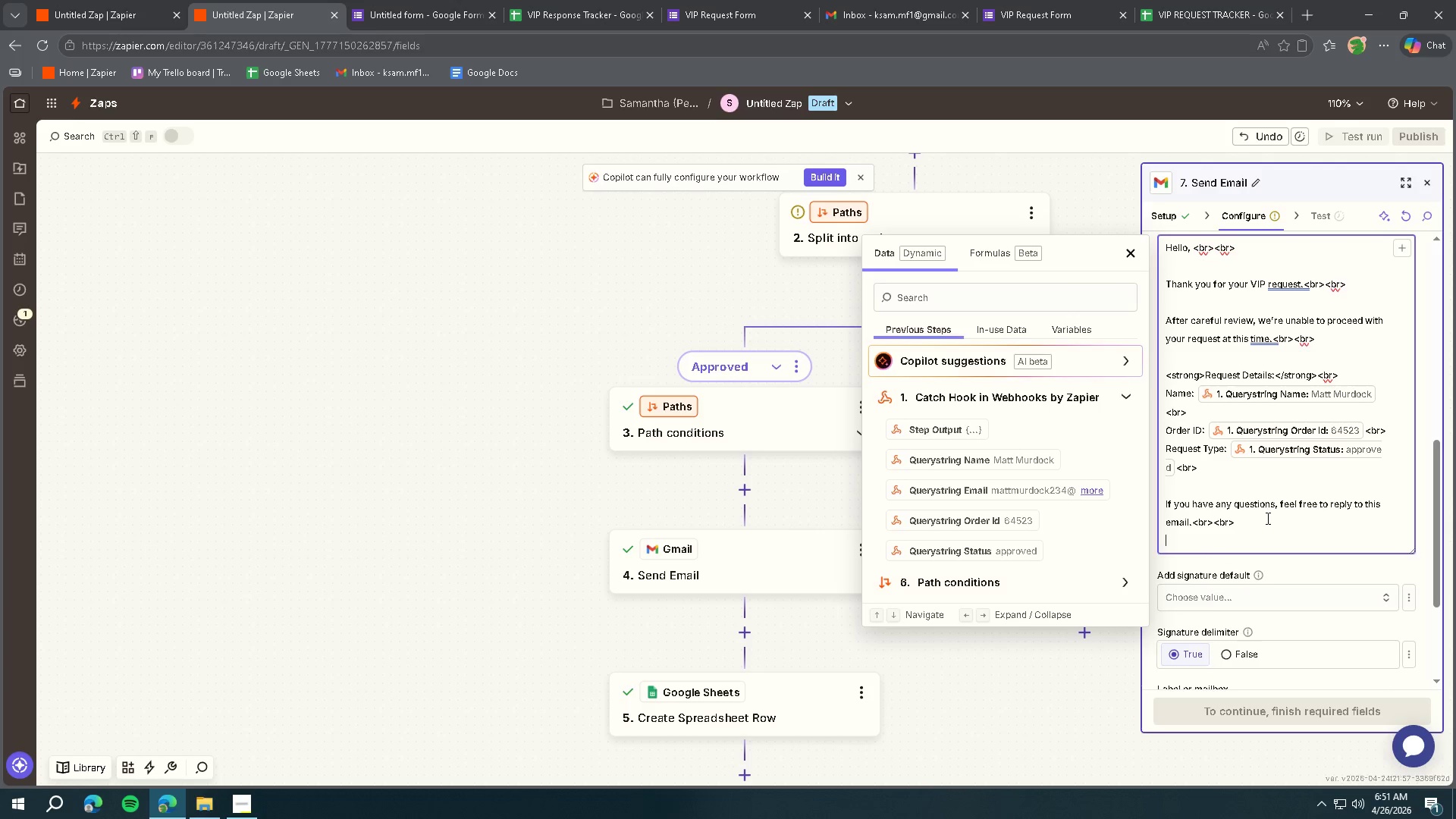 
key(Enter)
 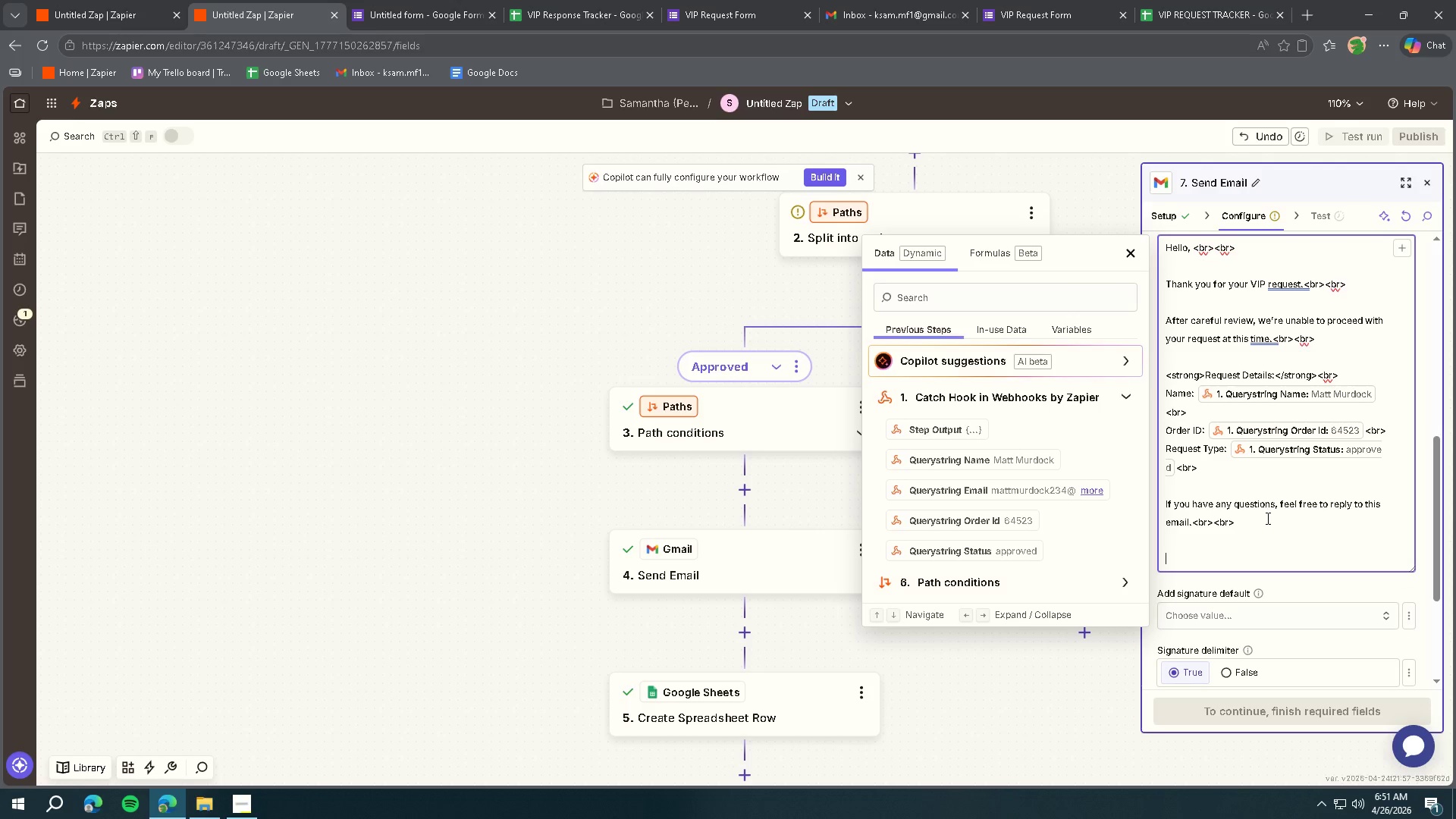 
type(Best regards,)
key(Backspace)
type(,)
 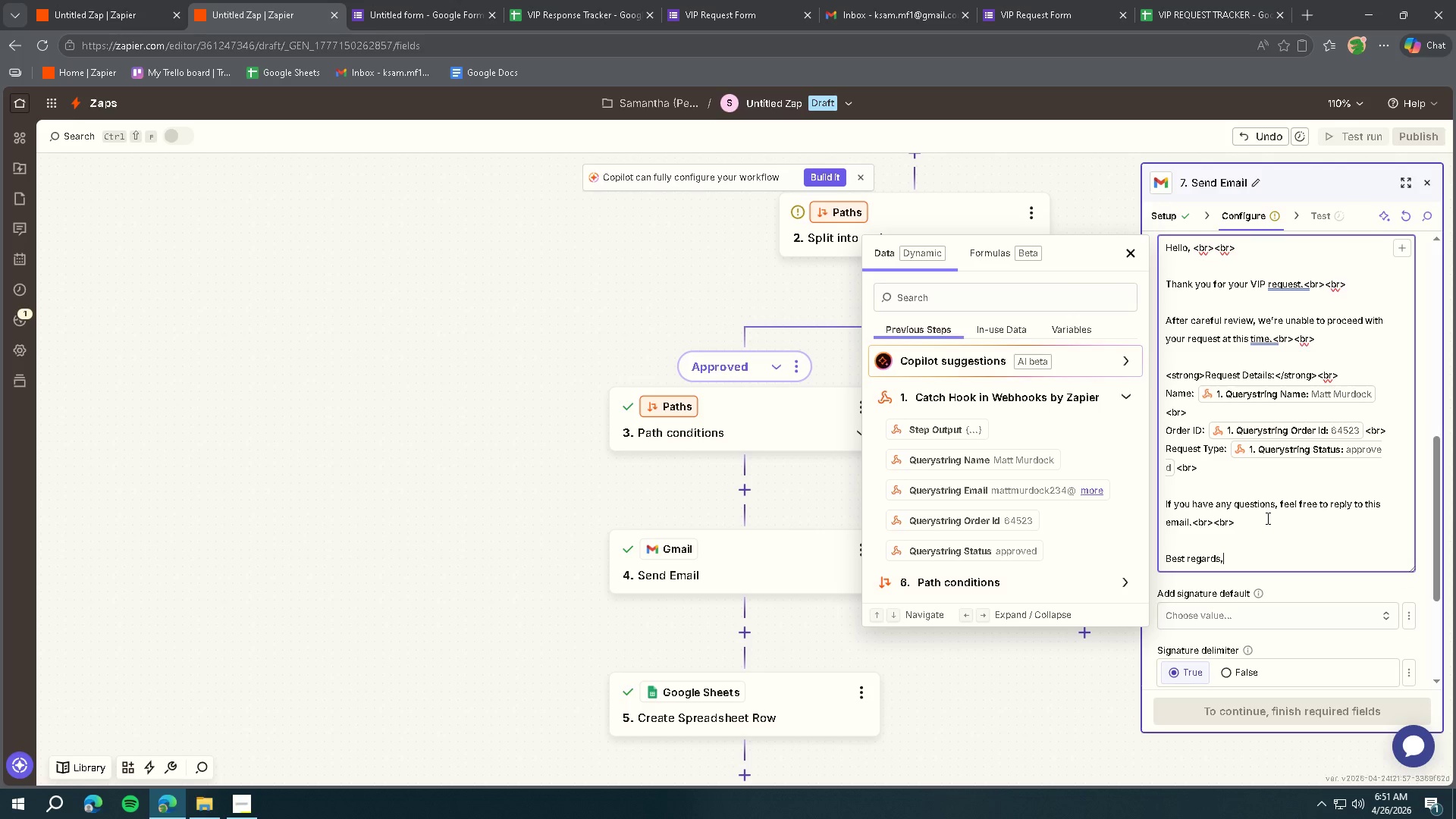 
key(Control+ControlLeft)
 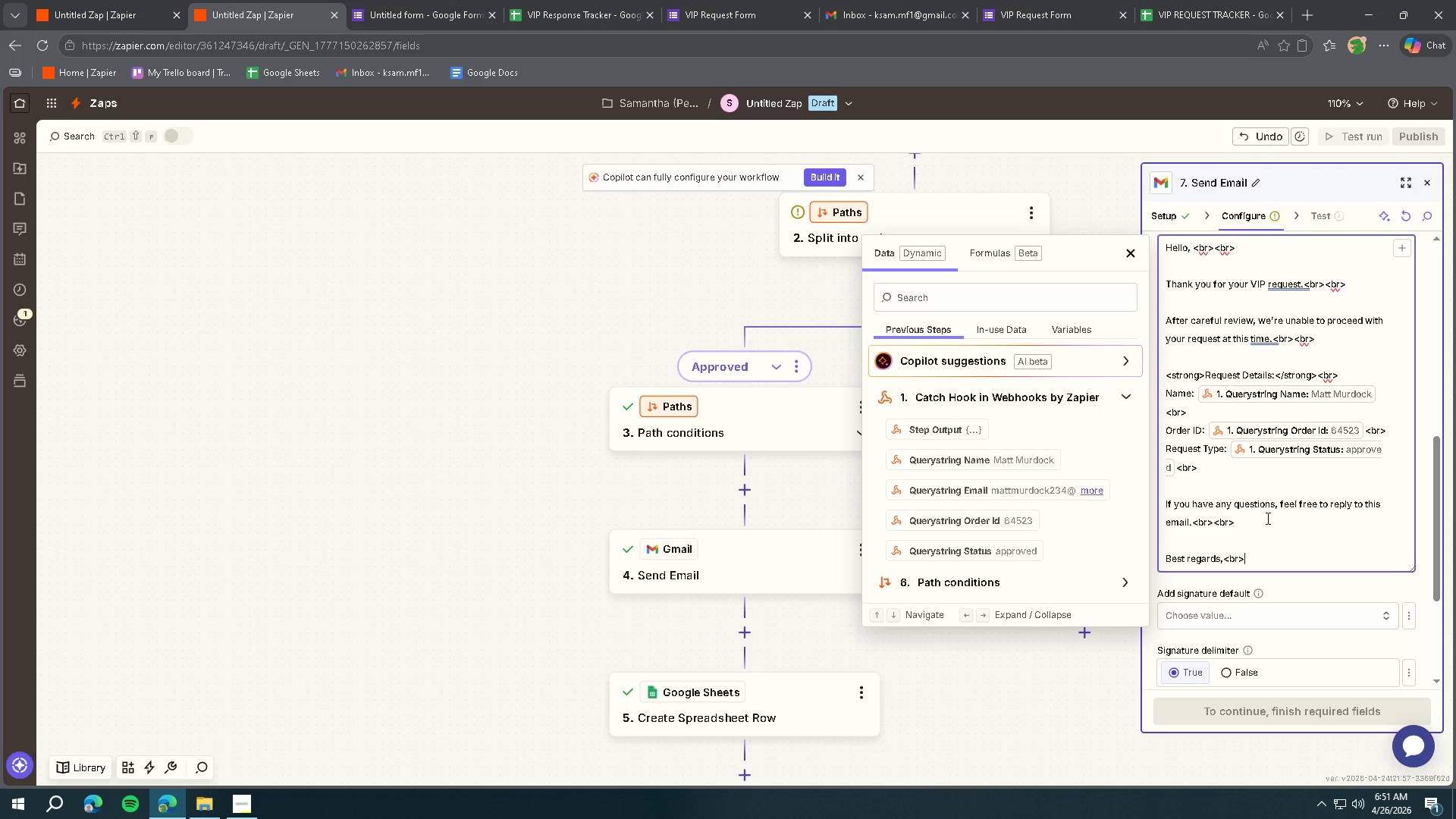 
key(Control+V)
 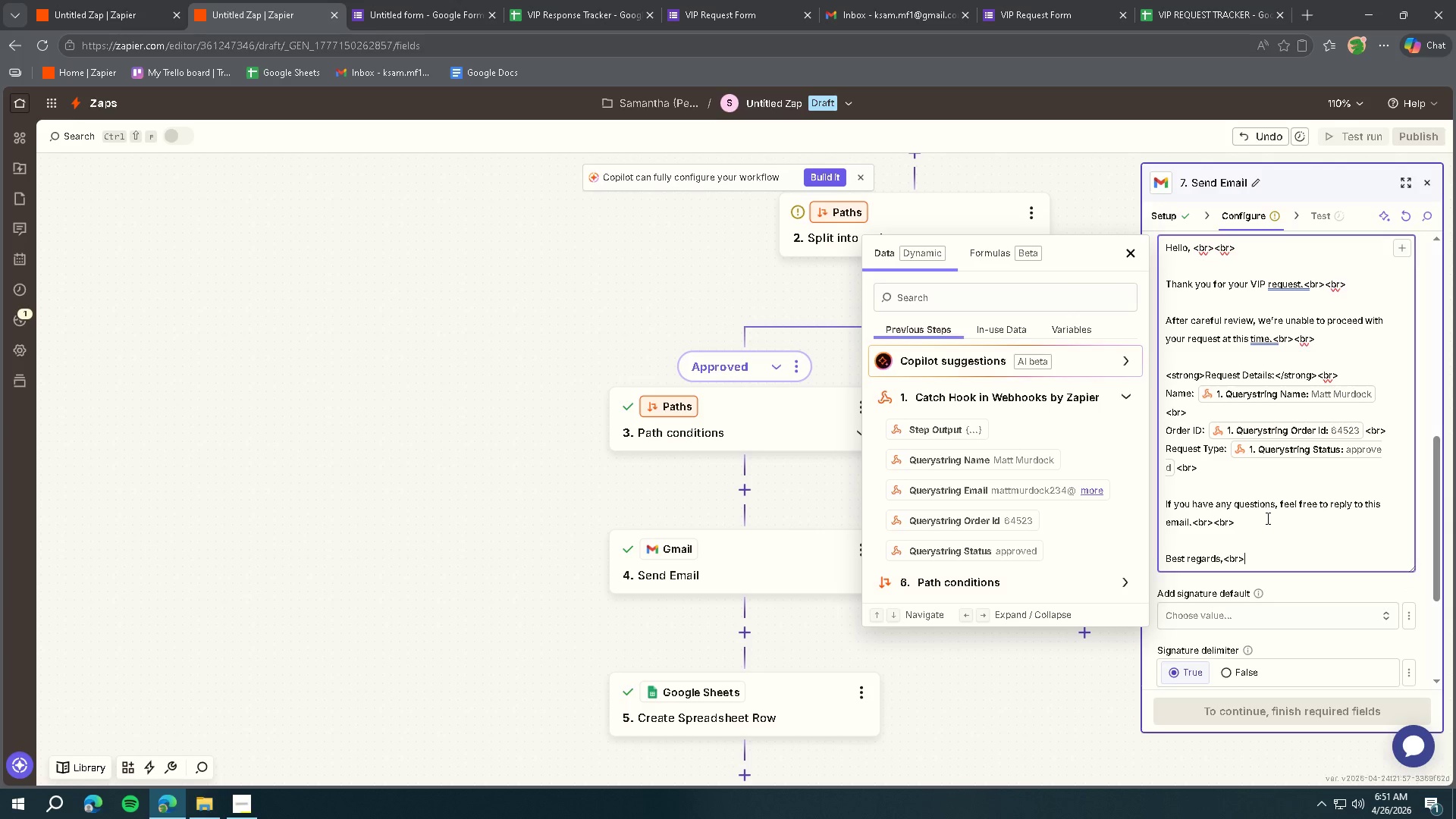 
key(Enter)
 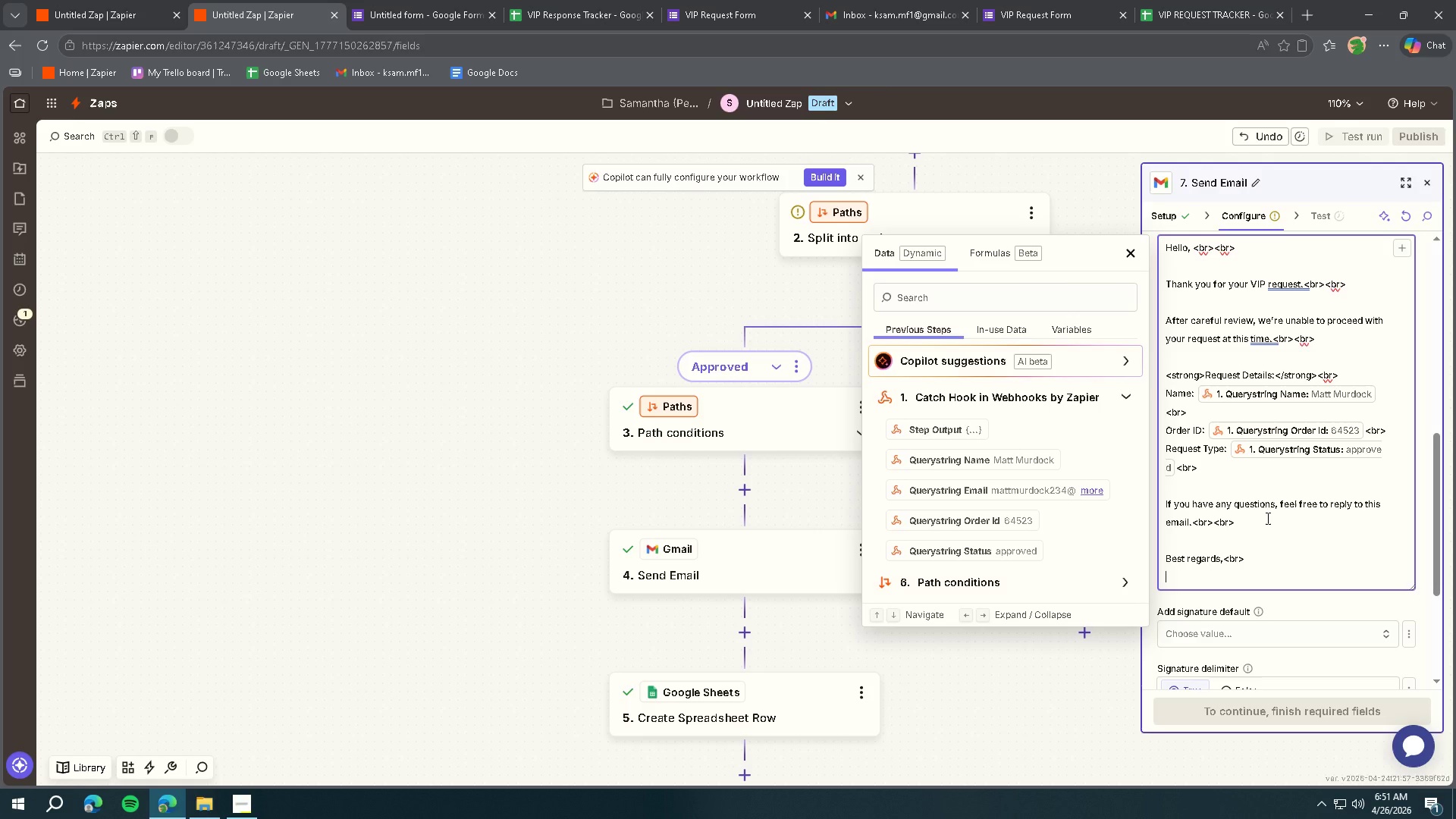 
type(Wax & Wick Team)
 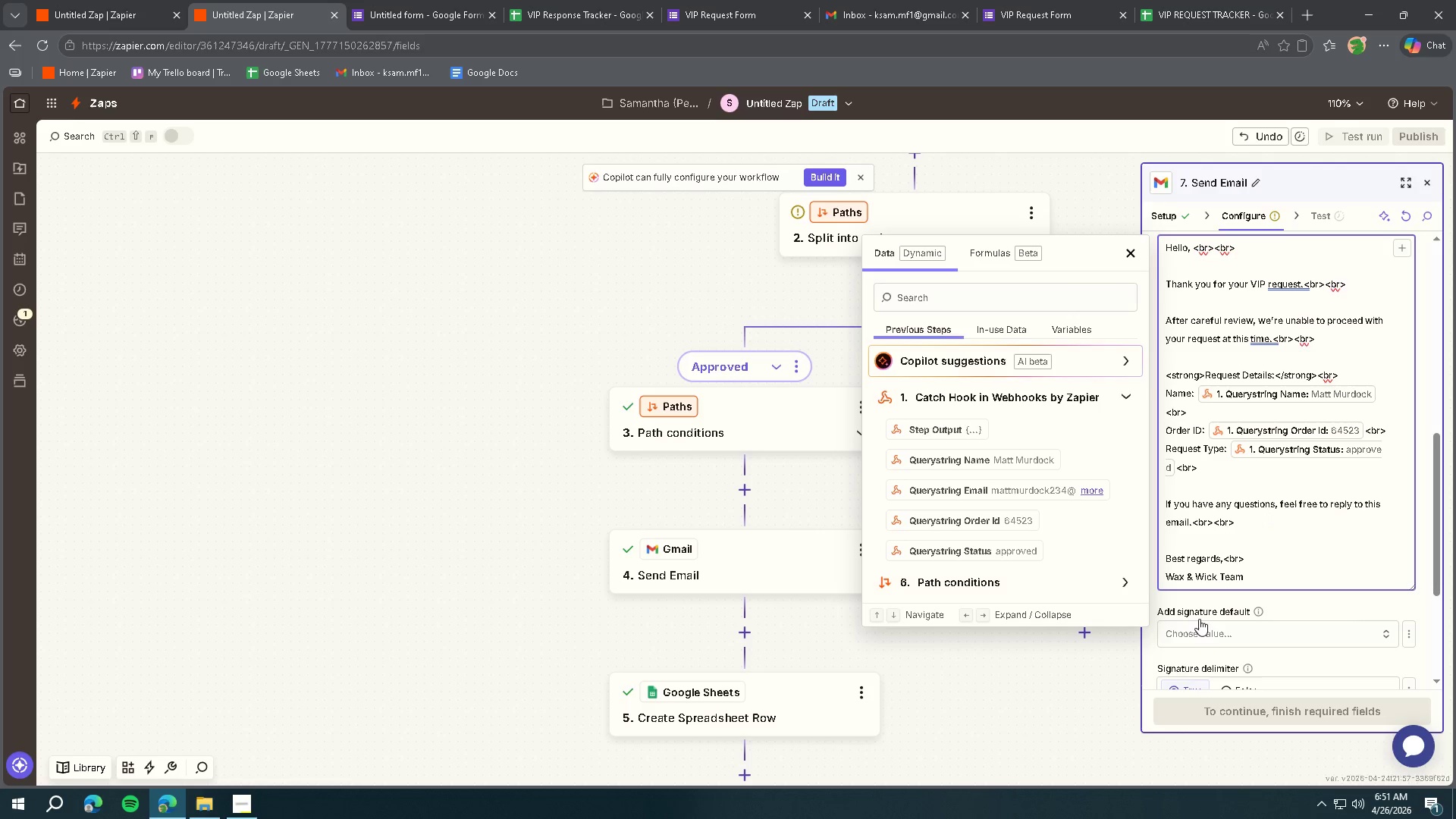 
left_click([1205, 748])
 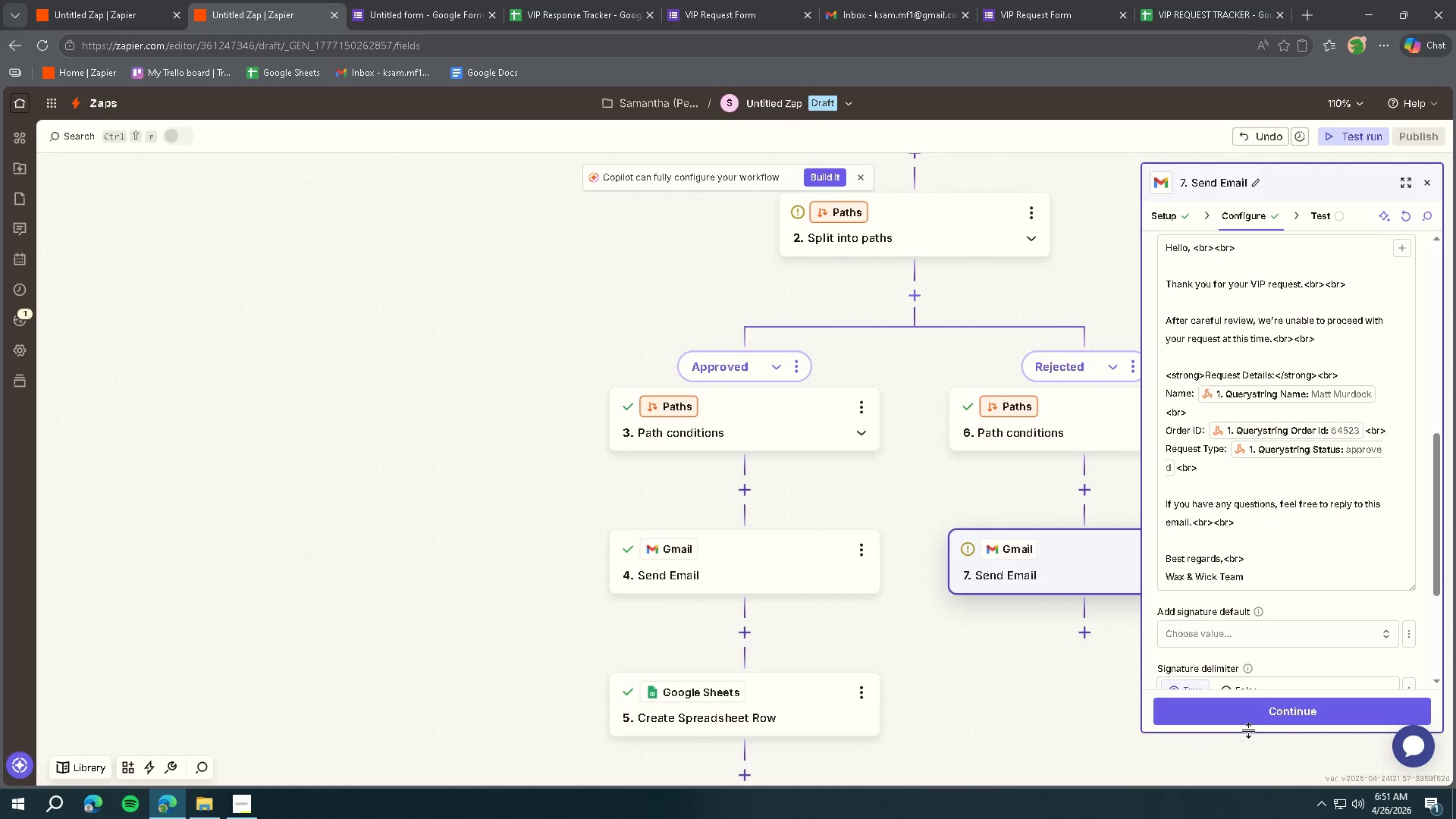 
left_click([1248, 714])
 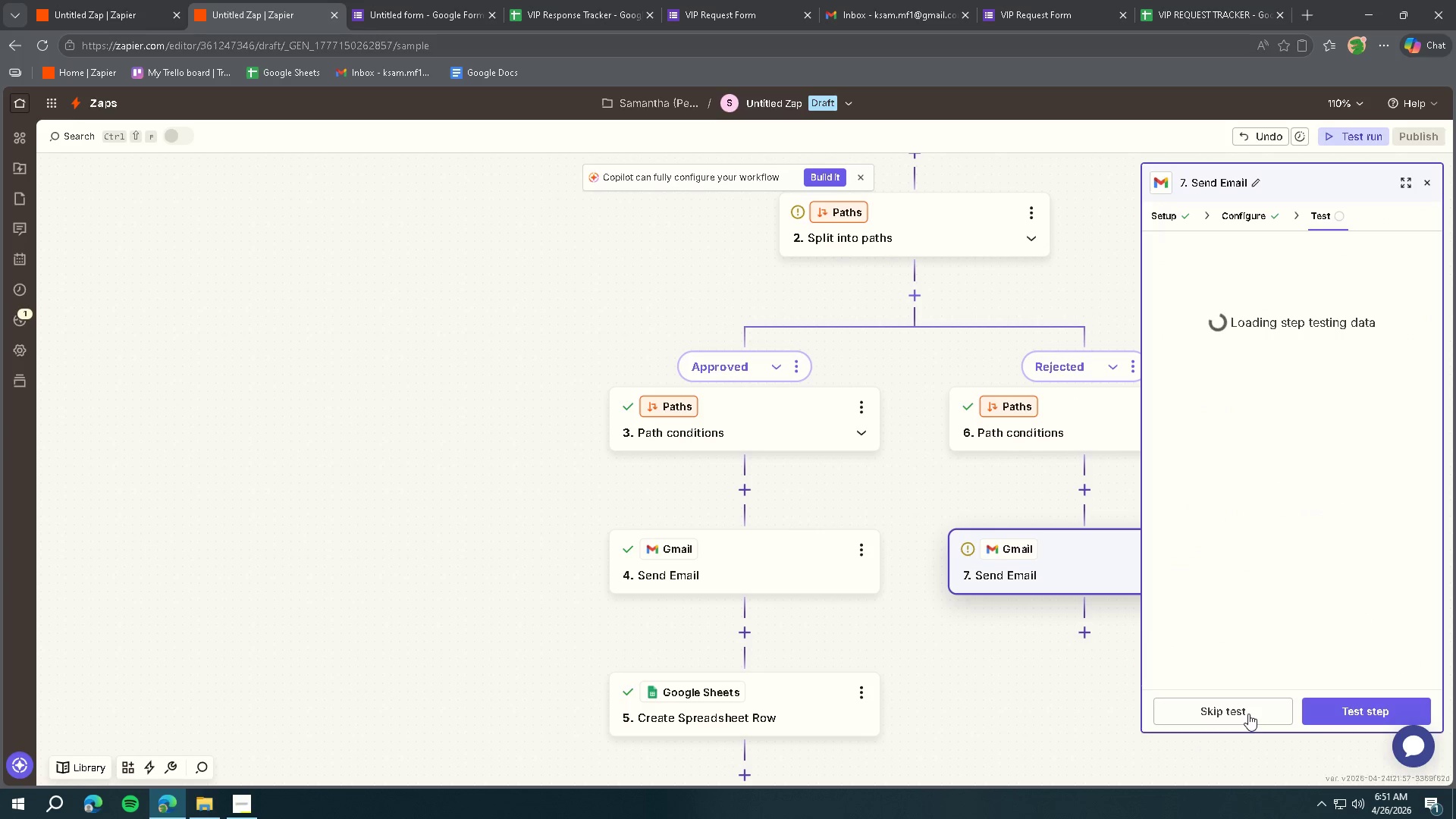 
left_click([1248, 714])
 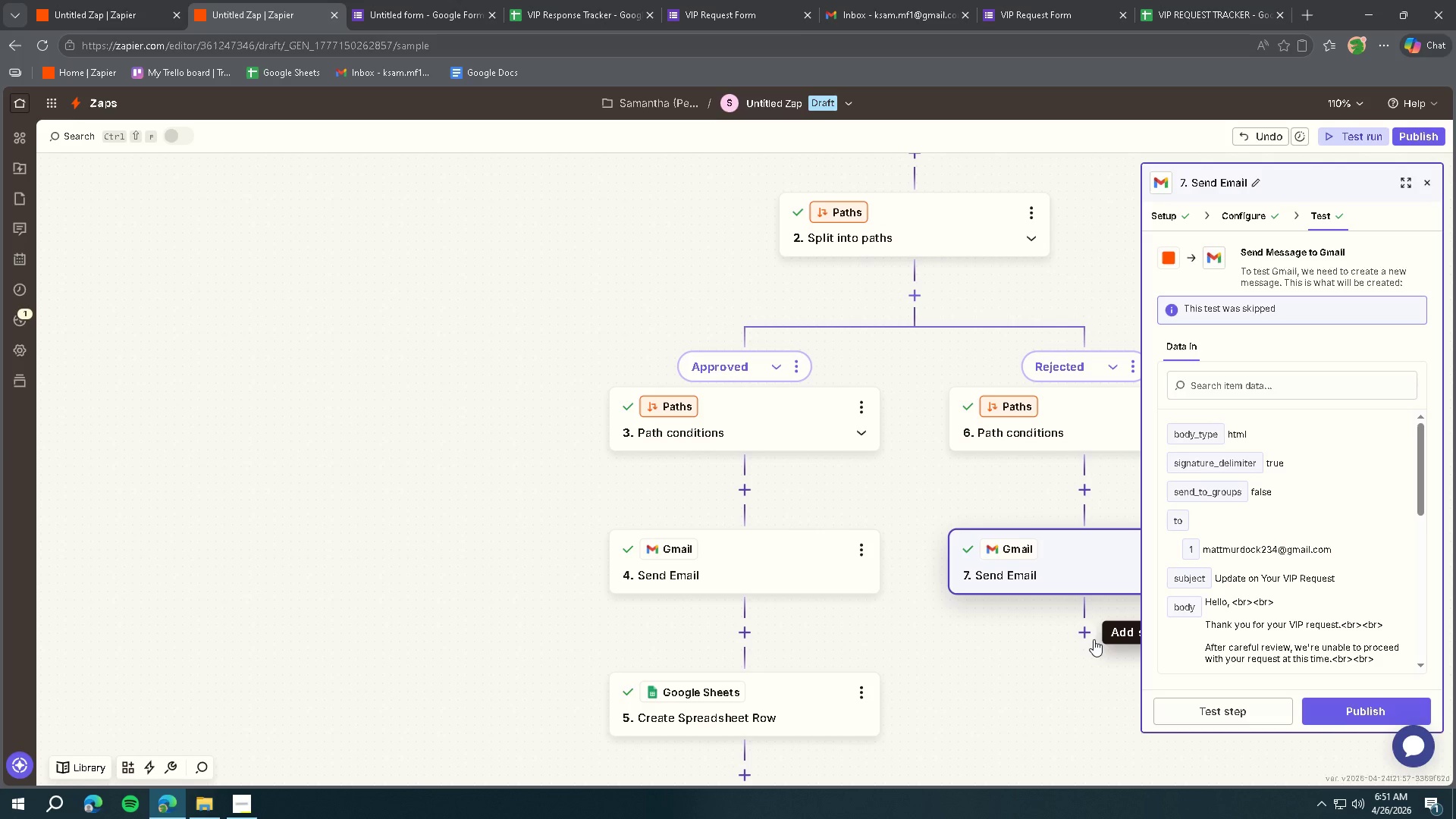 
wait(6.36)
 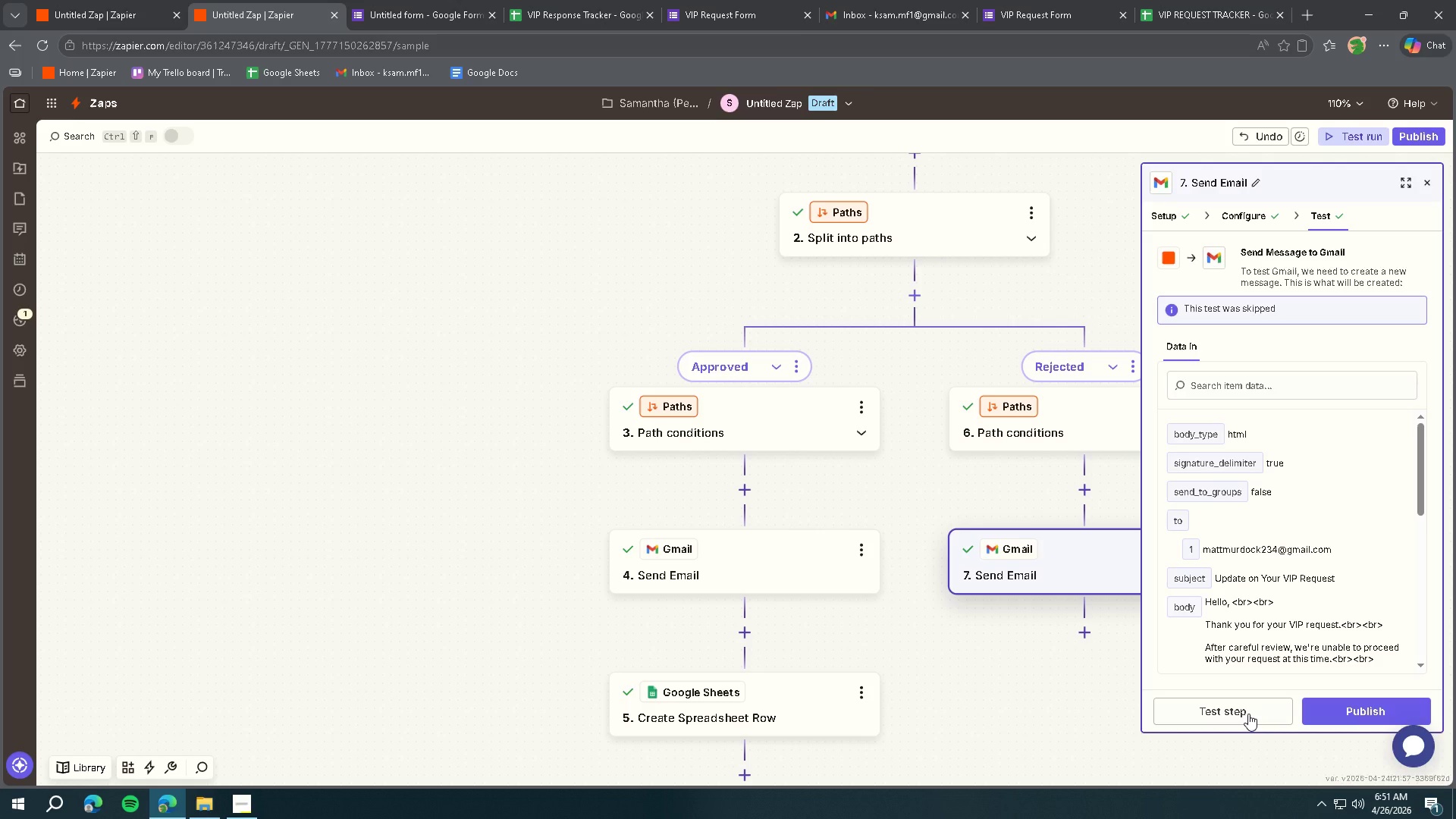 
left_click([1094, 639])
 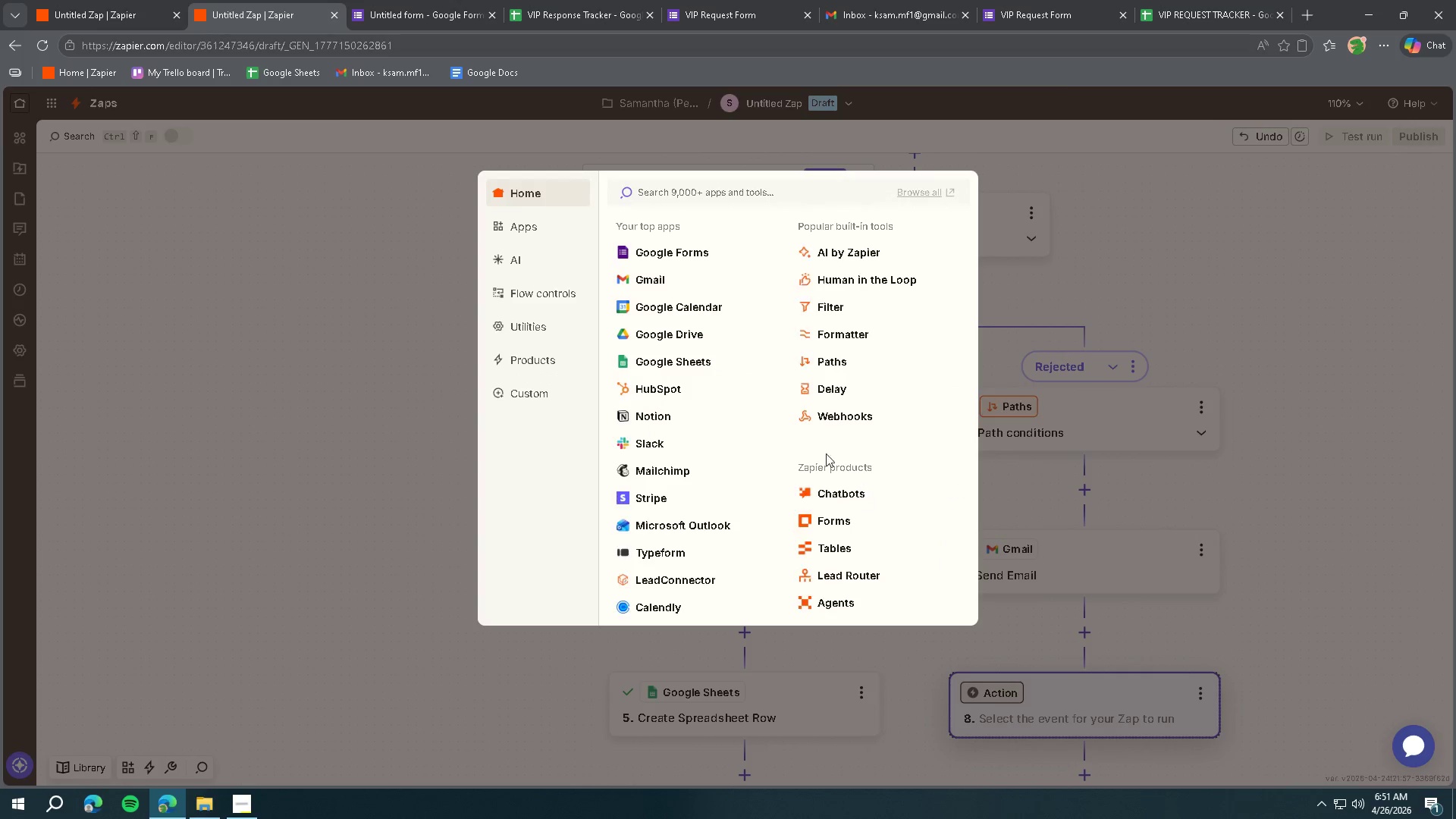 
left_click([695, 364])
 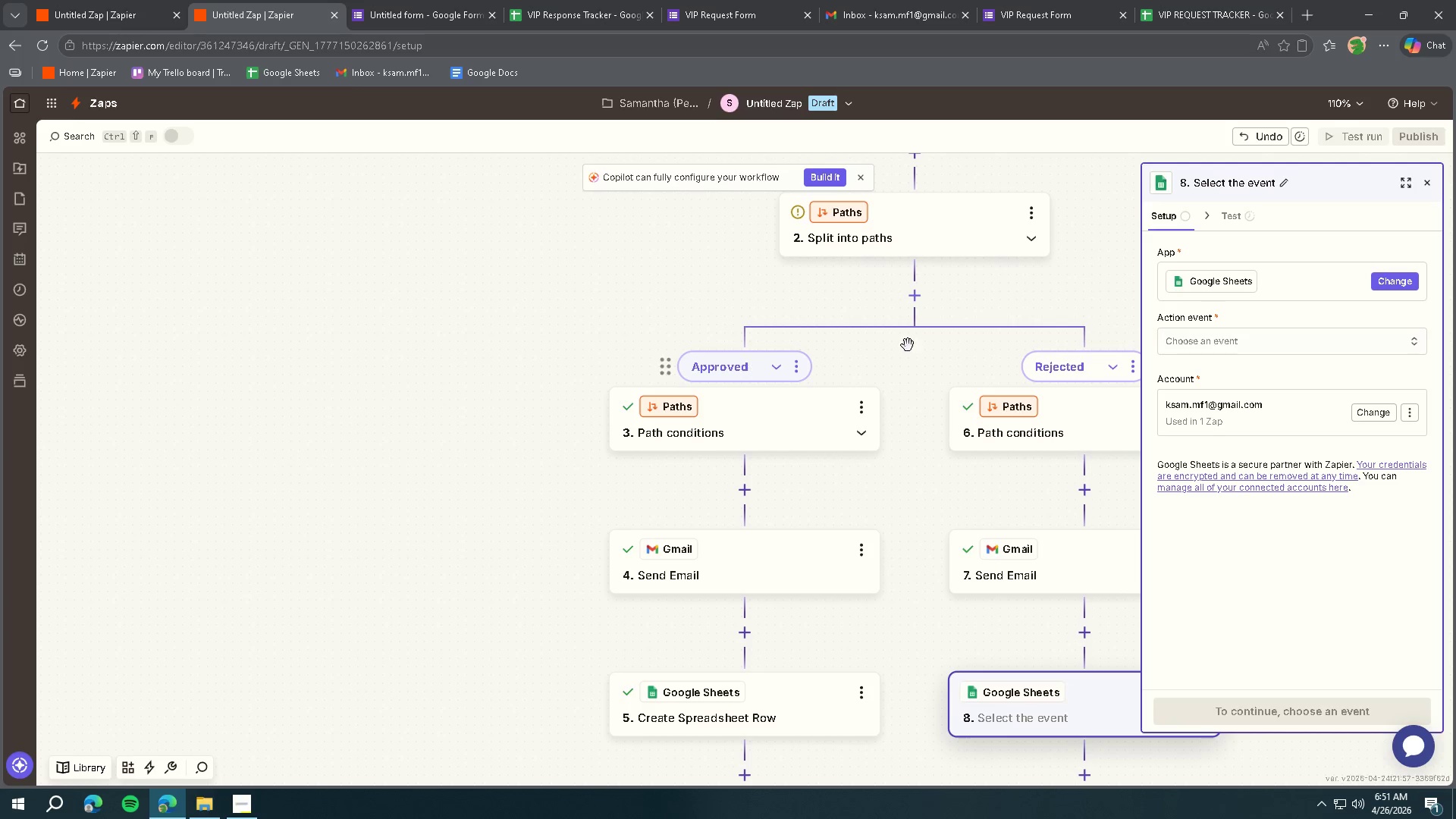 
left_click([1224, 347])
 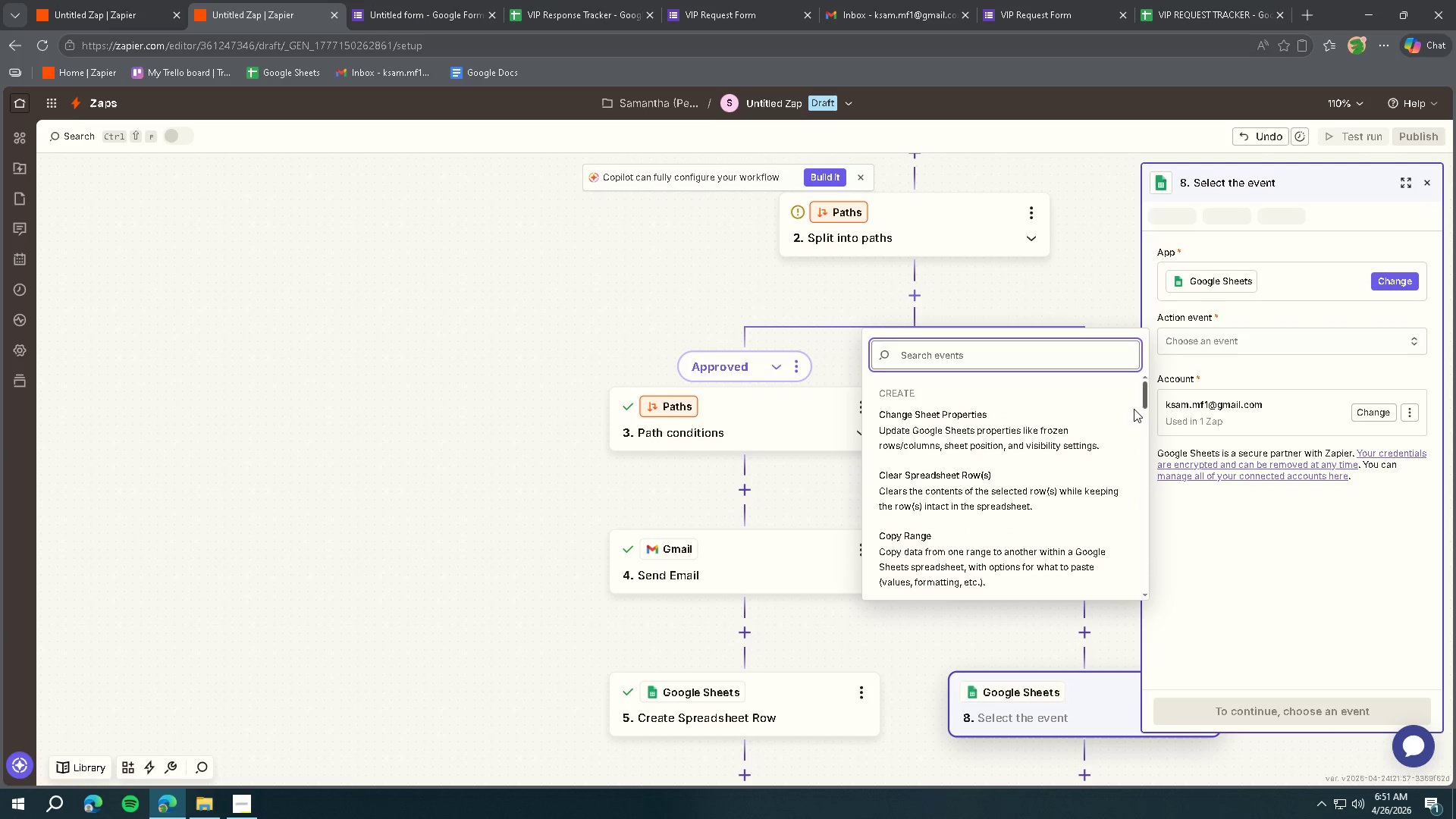 
scroll: coordinate [1018, 482], scroll_direction: down, amount: 19.0
 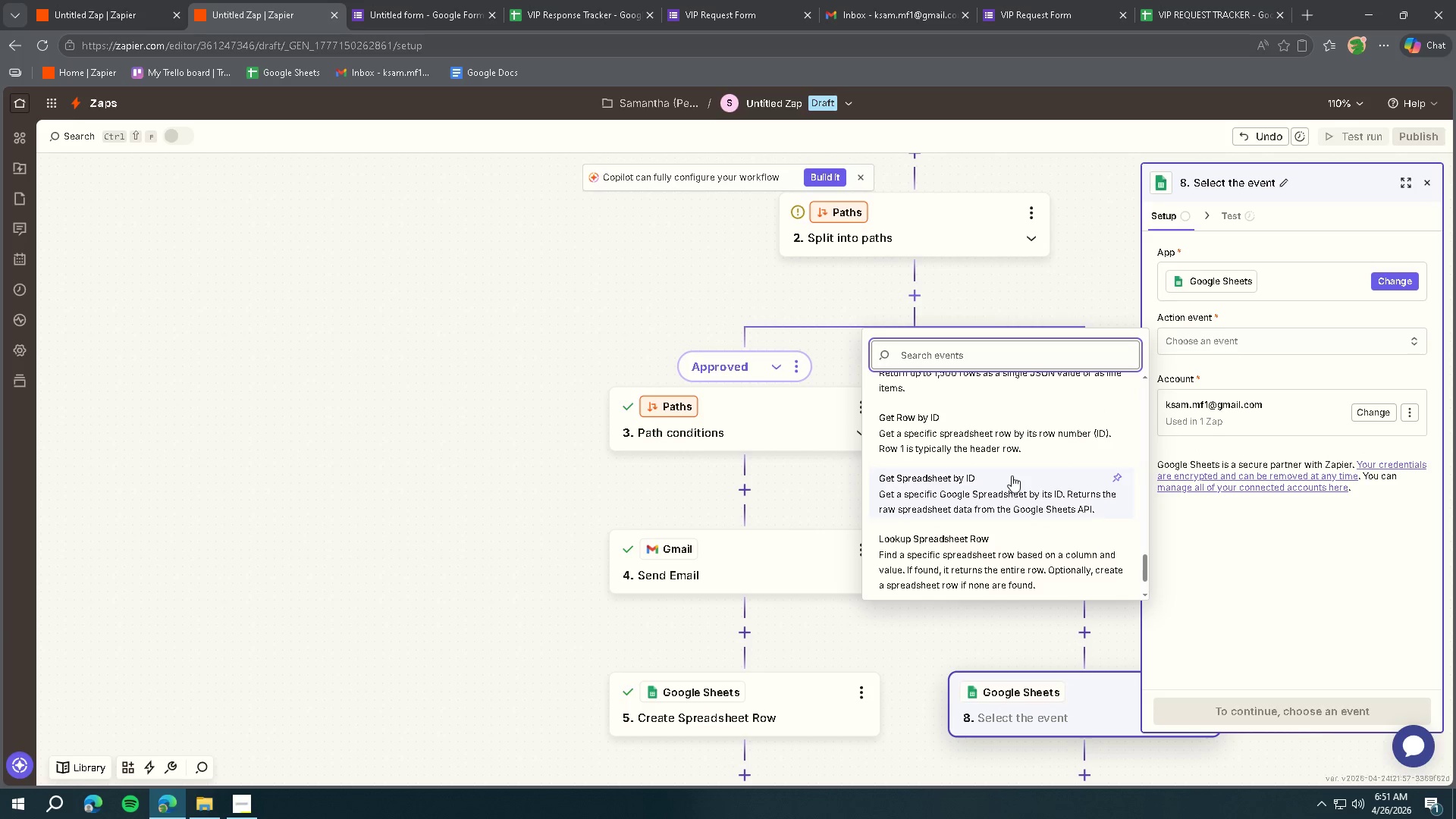 
type(crea)
 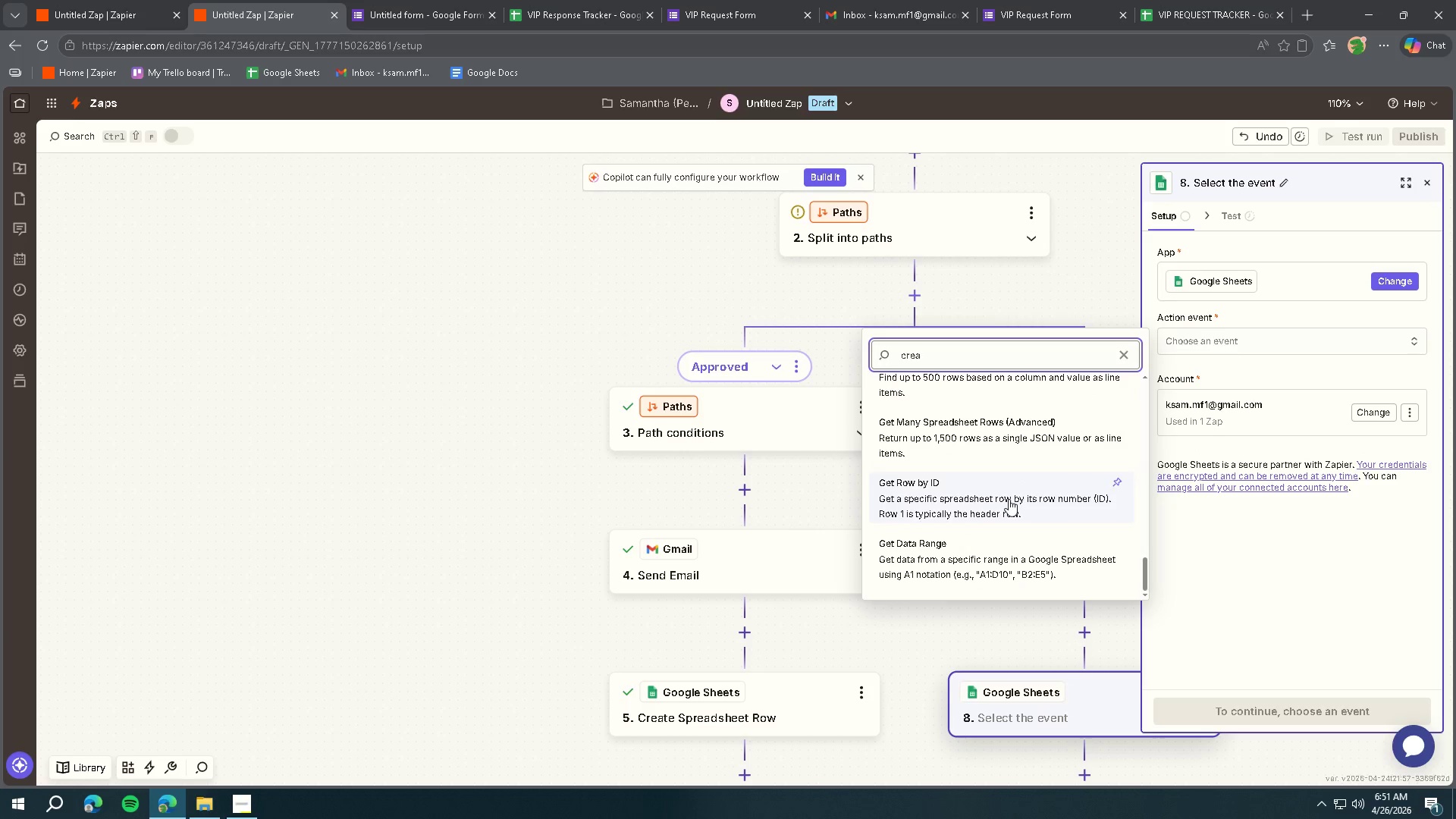 
type(te)
 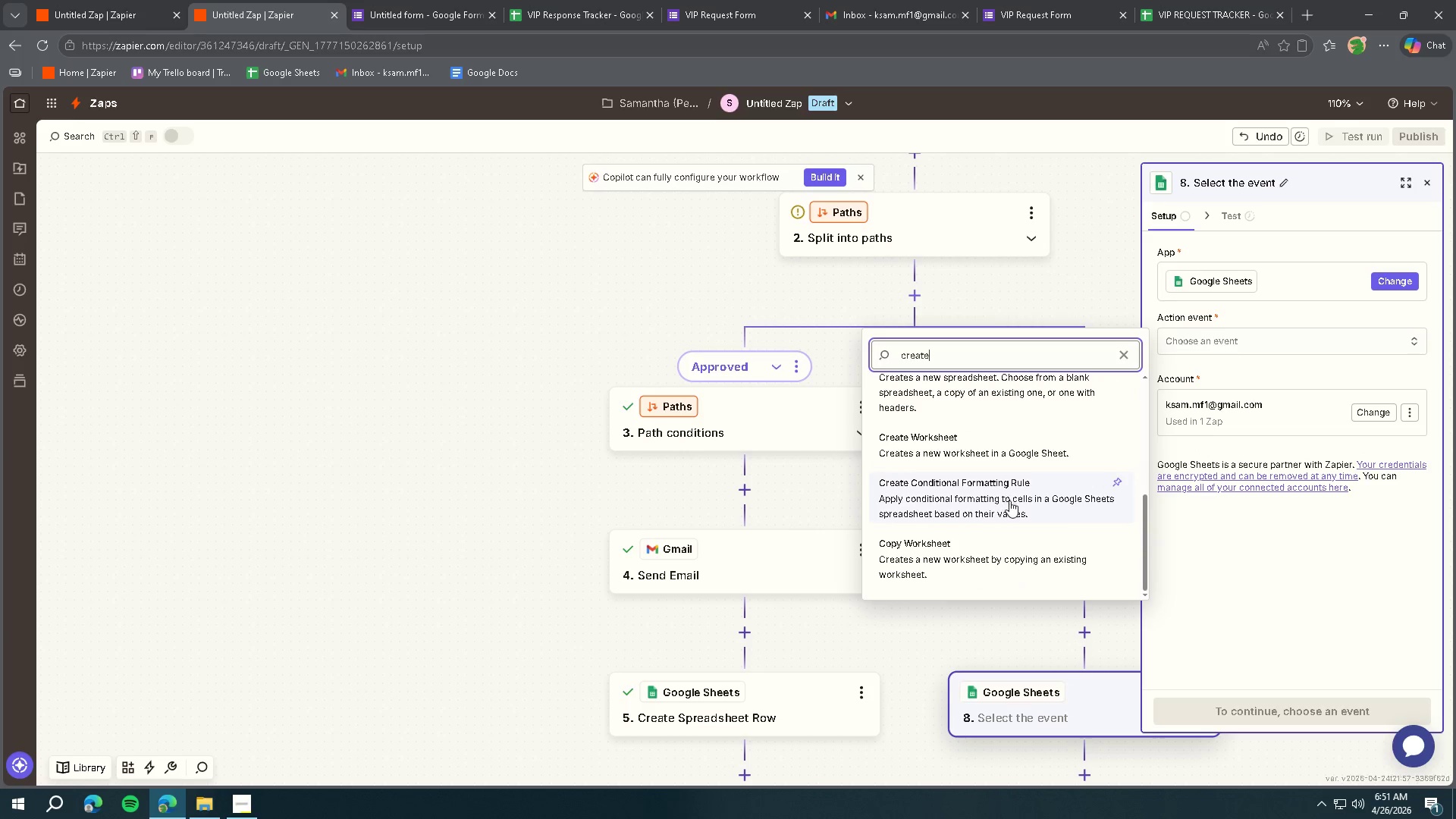 
scroll: coordinate [1042, 482], scroll_direction: up, amount: 17.0
 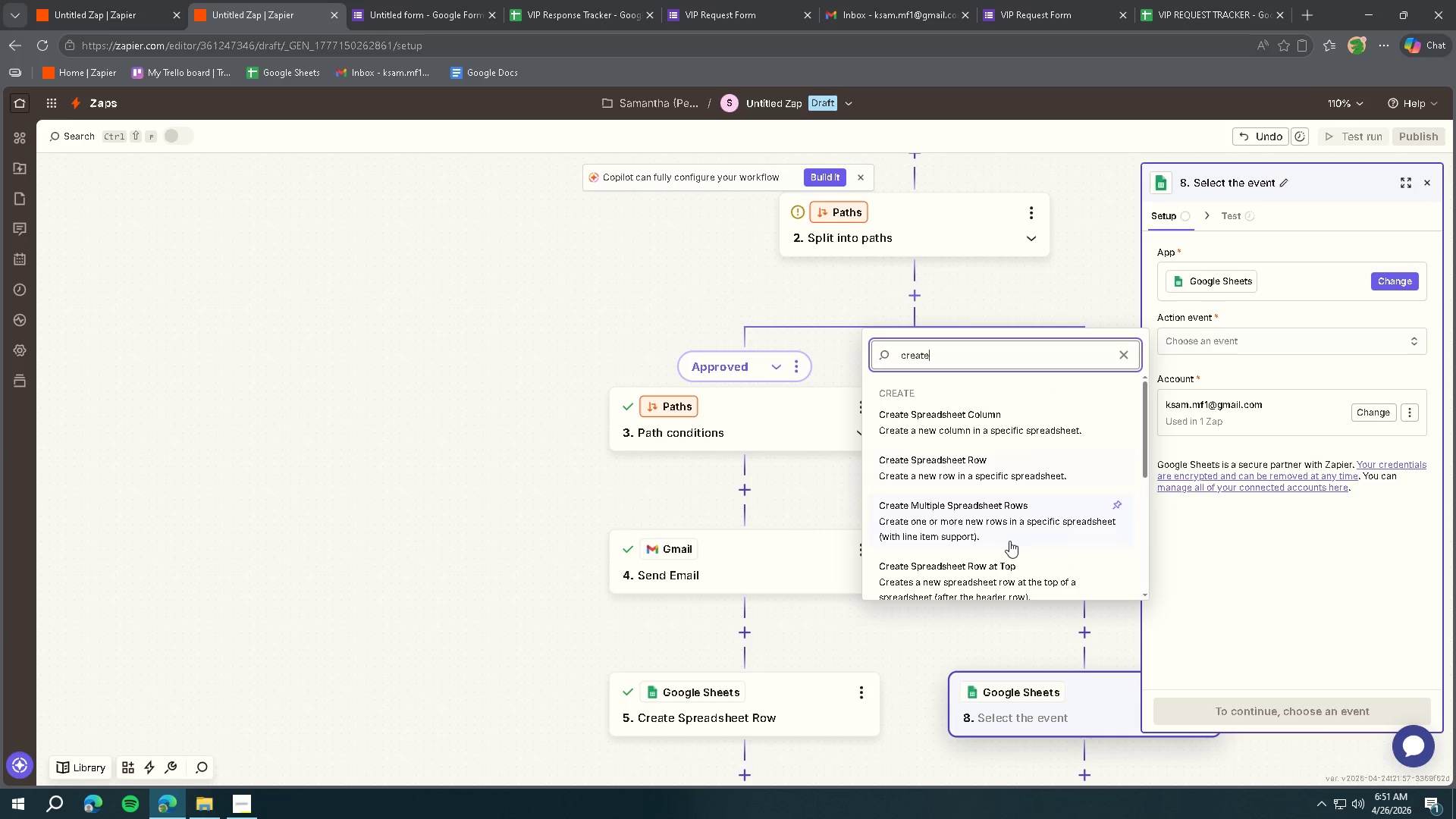 
left_click([993, 475])
 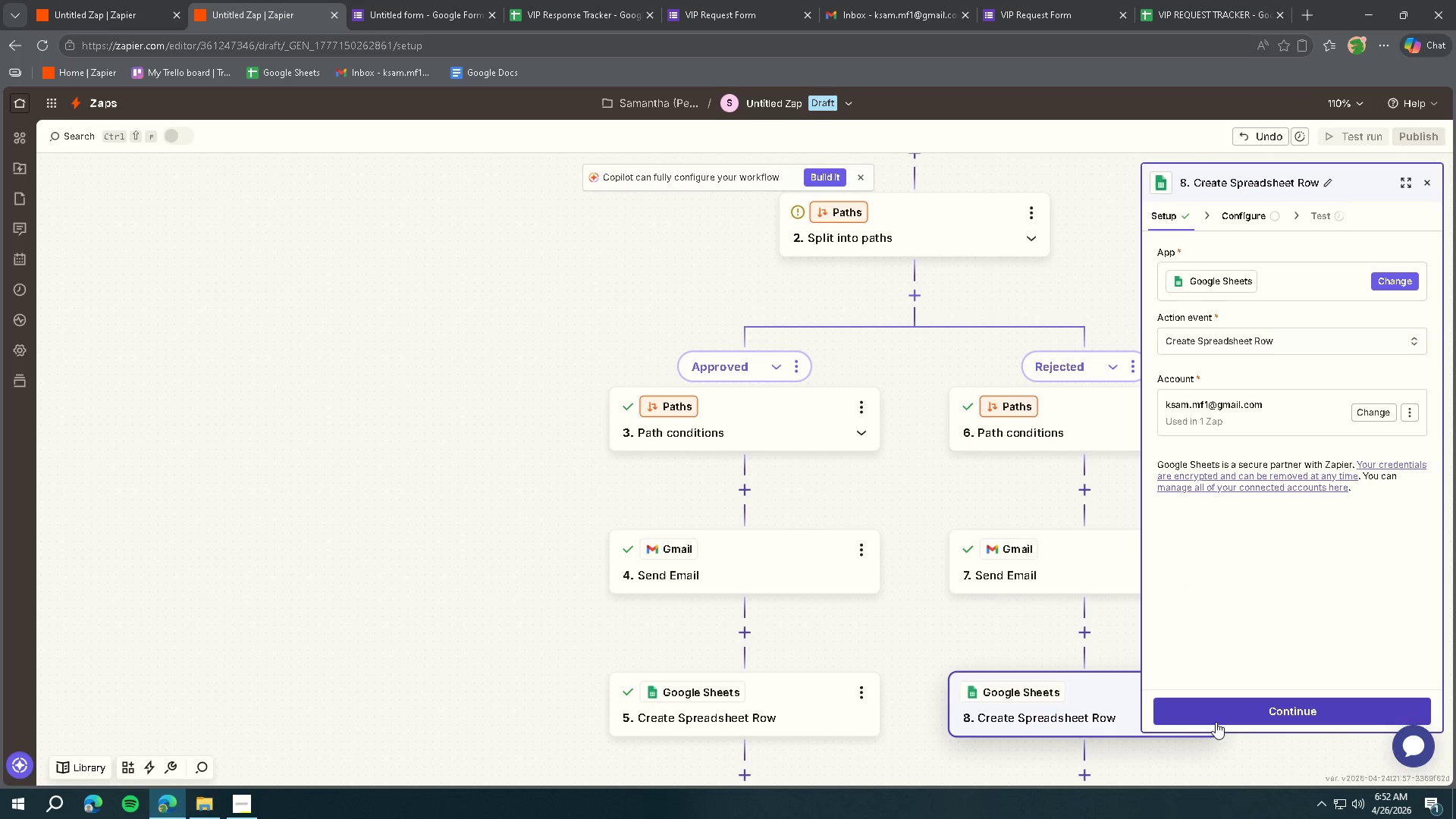 
left_click([1216, 716])
 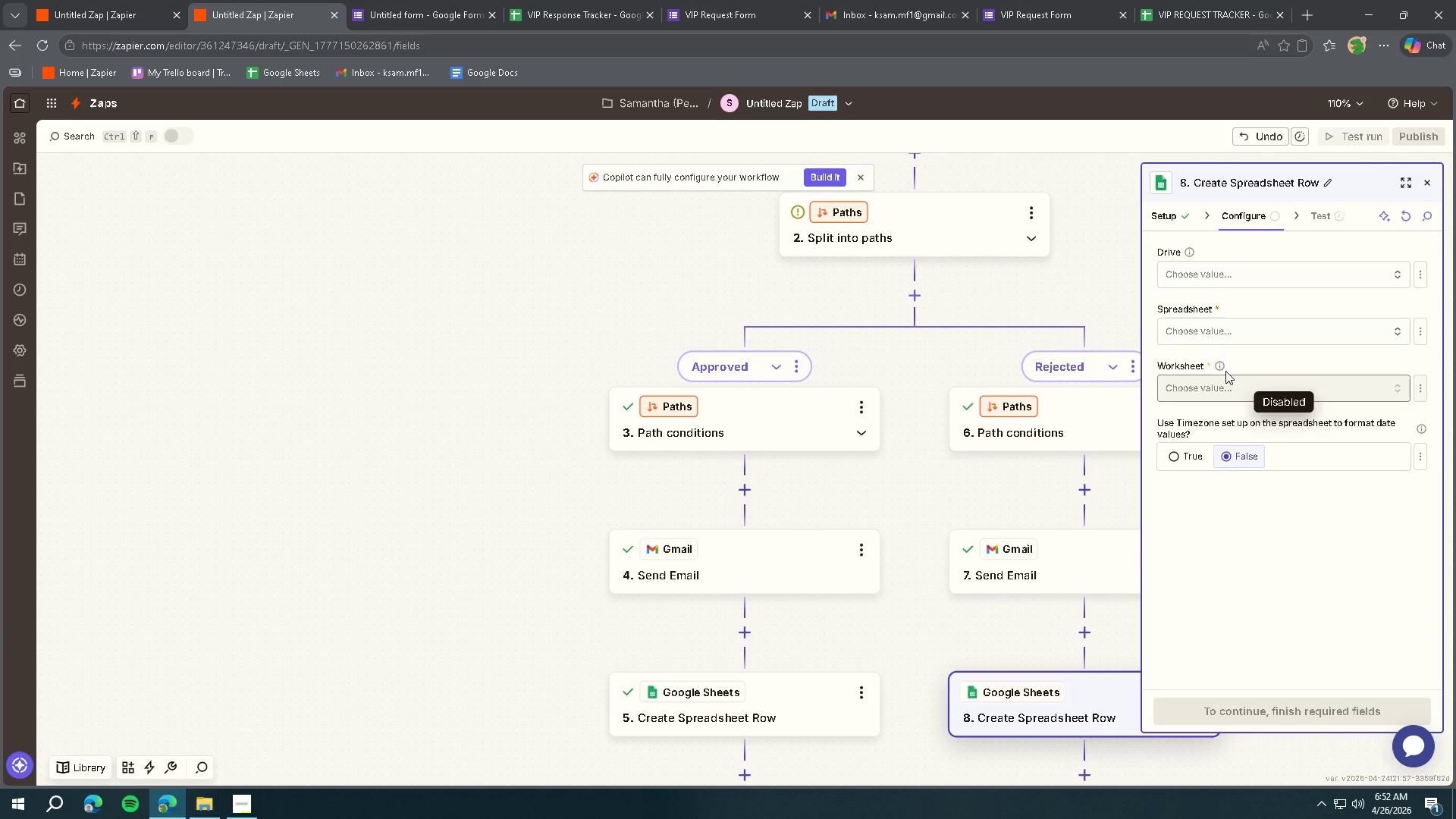 
left_click([1207, 268])
 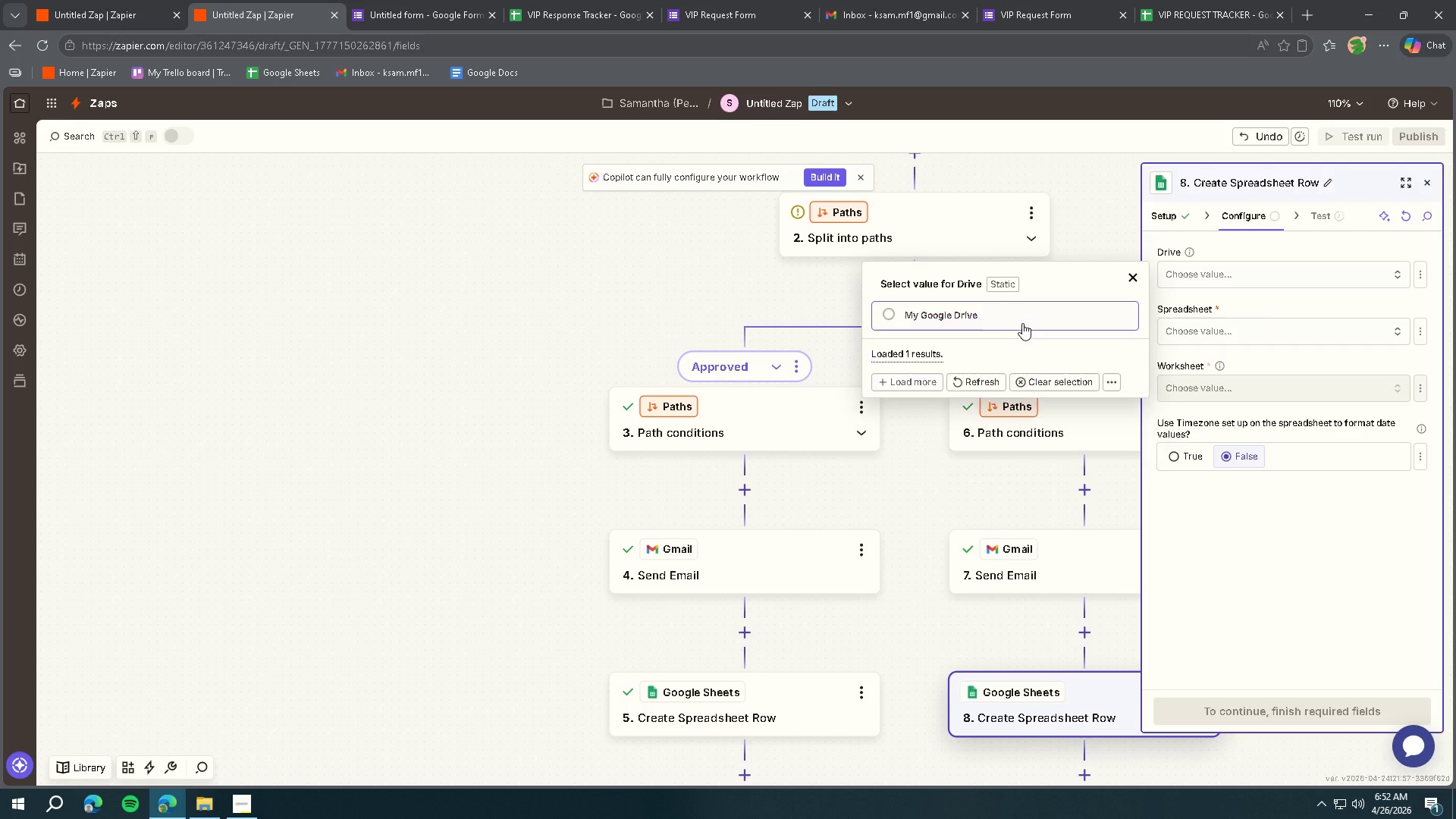 
left_click([1021, 315])
 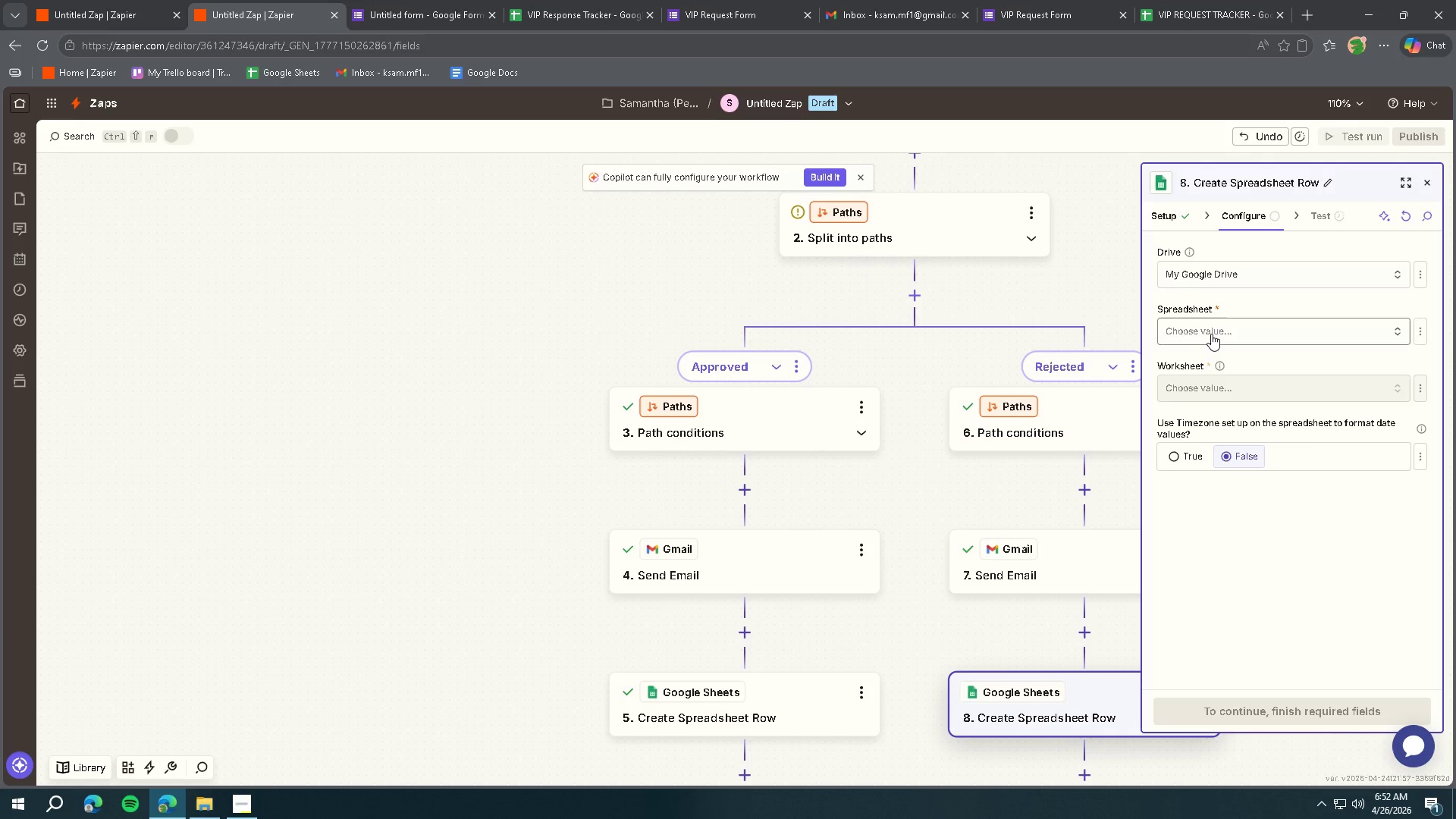 
left_click([1212, 334])
 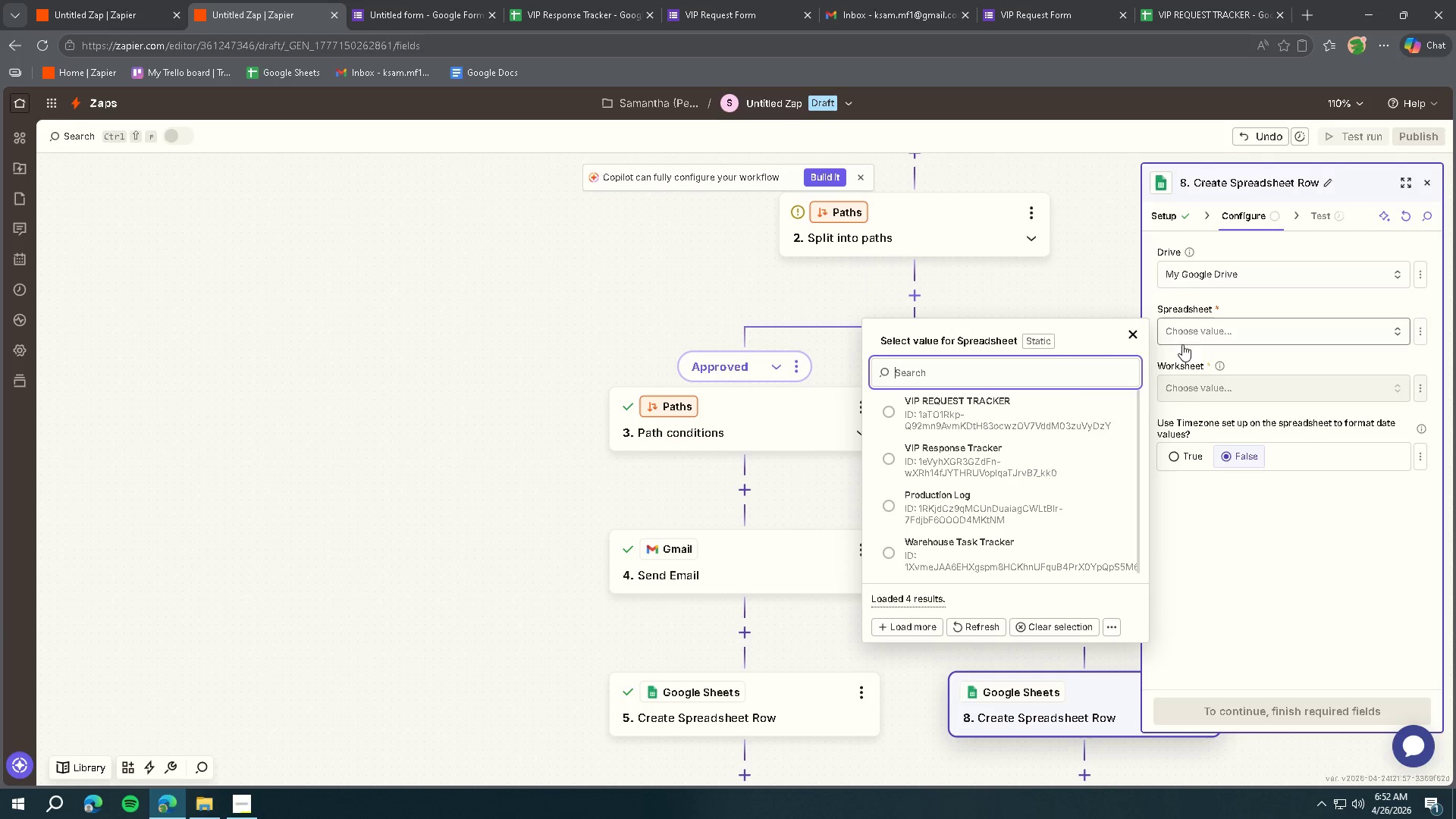 
left_click([1036, 413])
 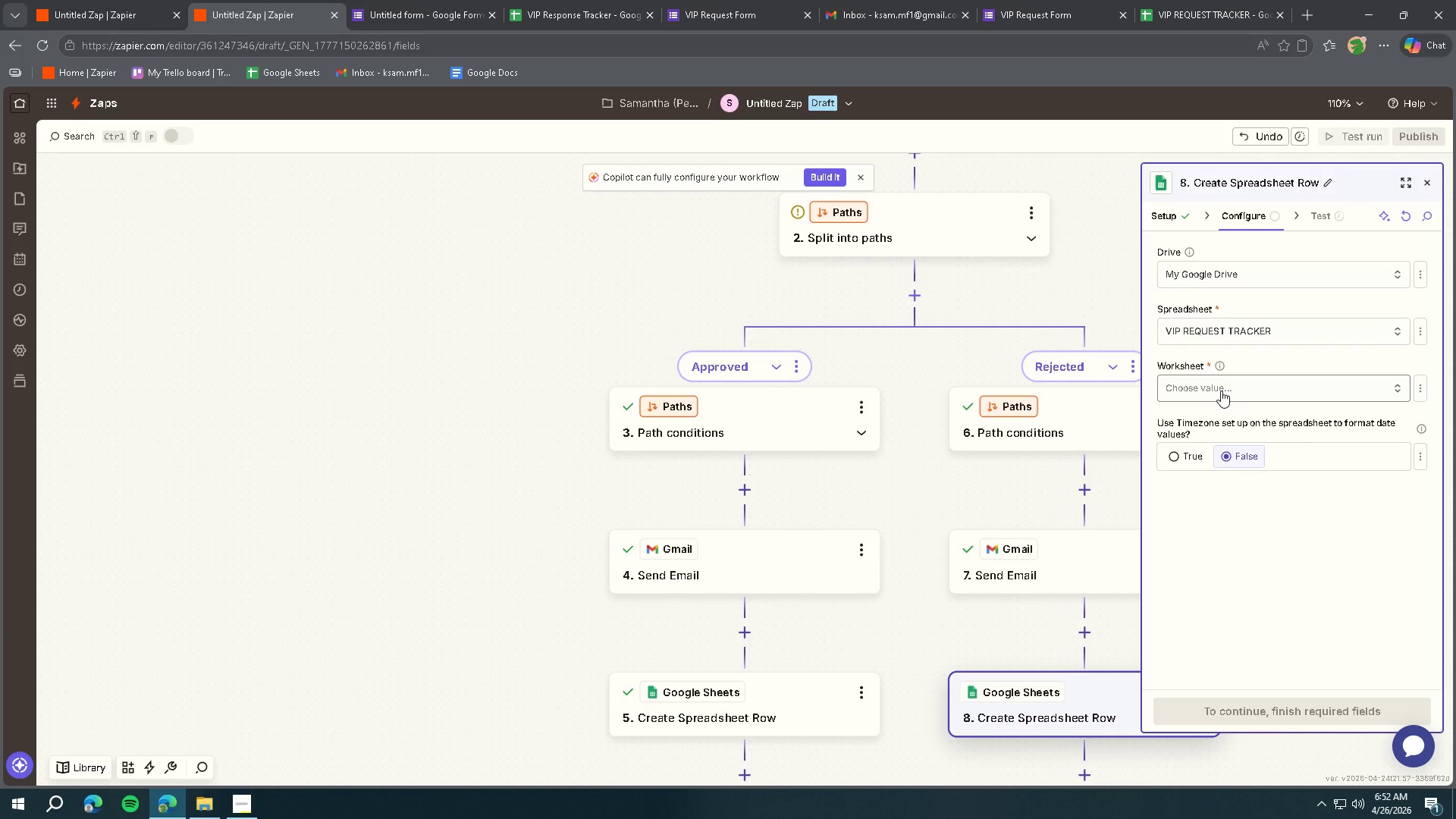 
left_click([1221, 391])
 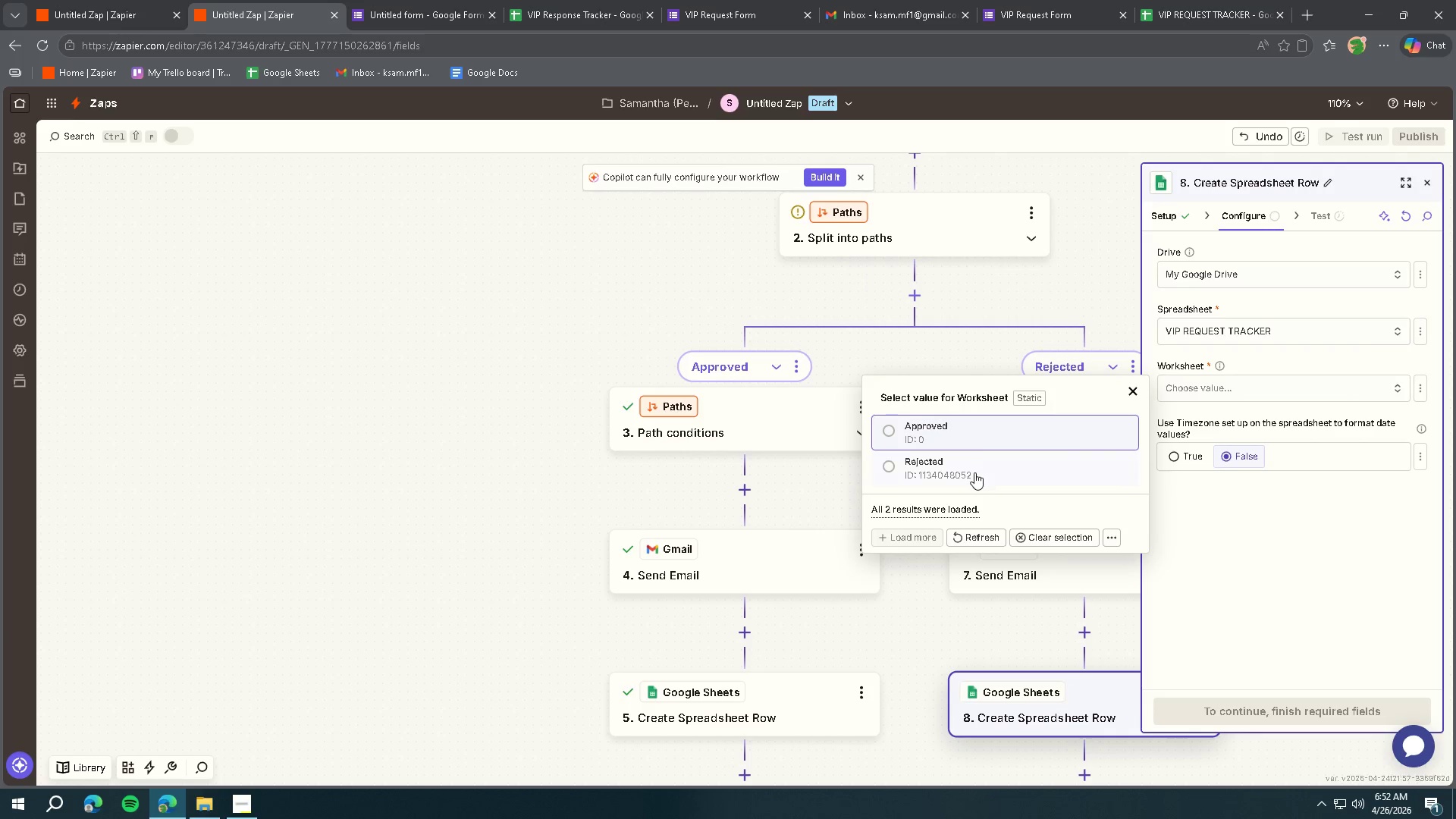 
left_click([971, 475])
 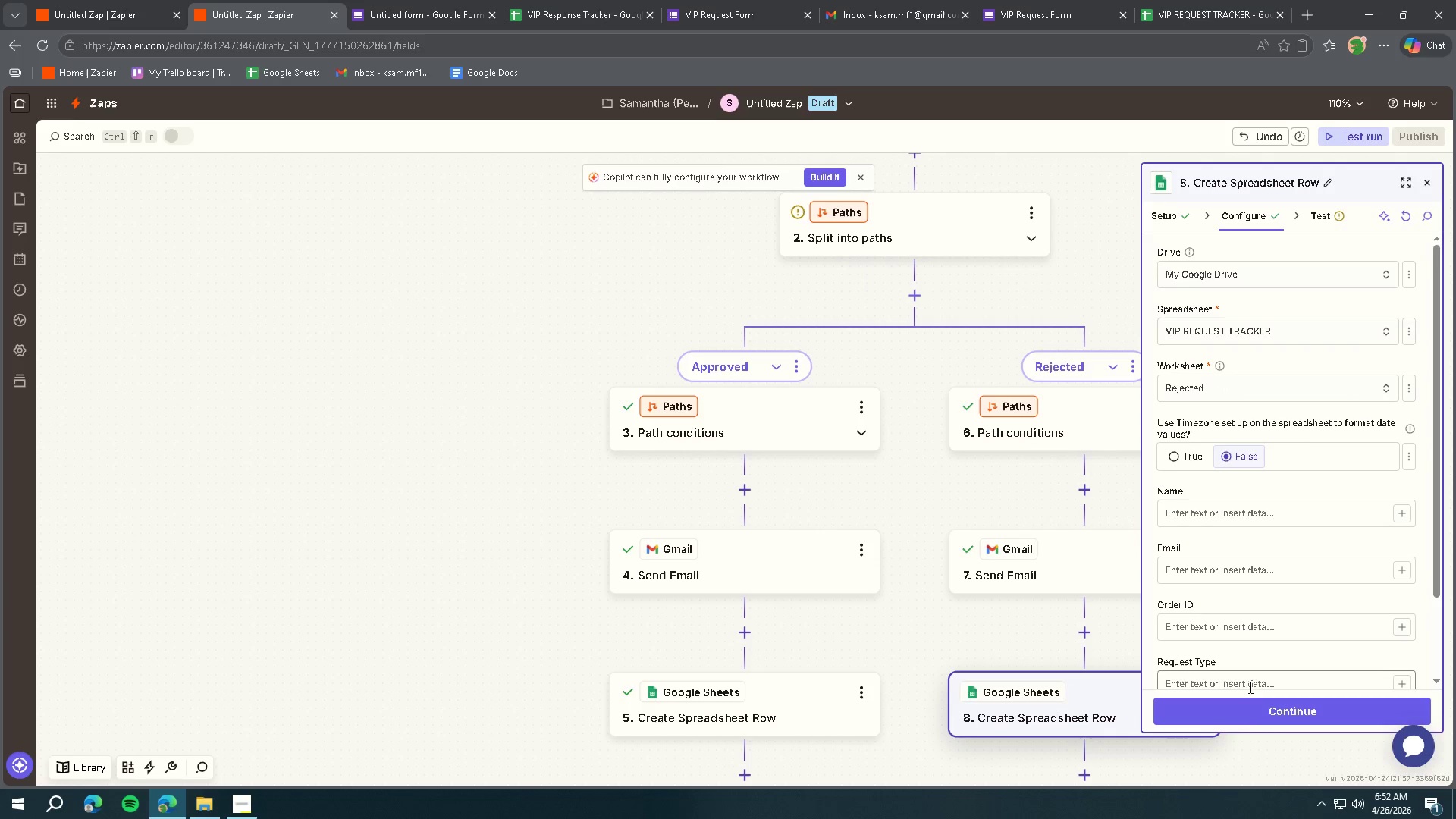 
scroll: coordinate [1266, 519], scroll_direction: down, amount: 2.0
 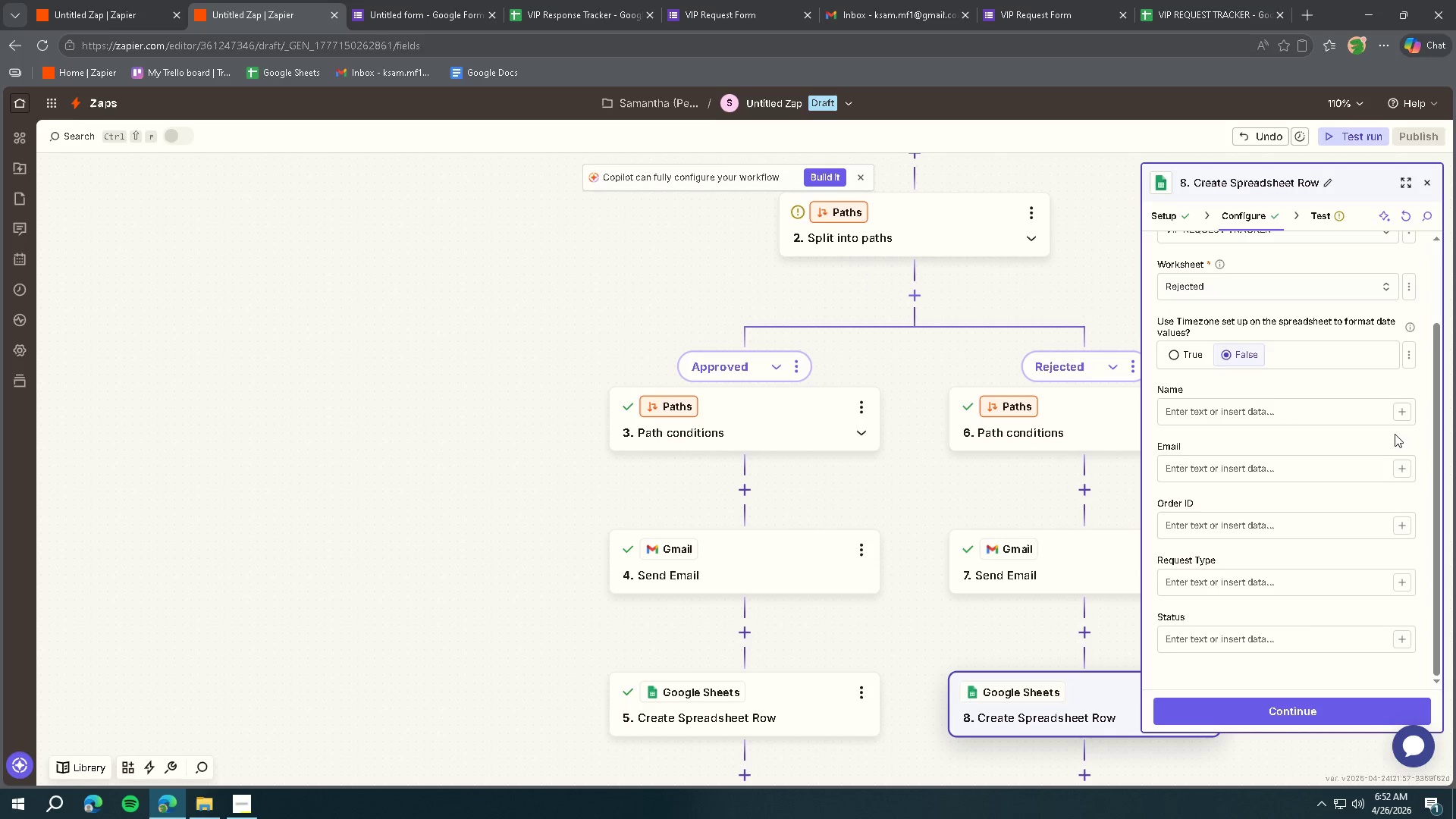 
left_click([1401, 413])
 